 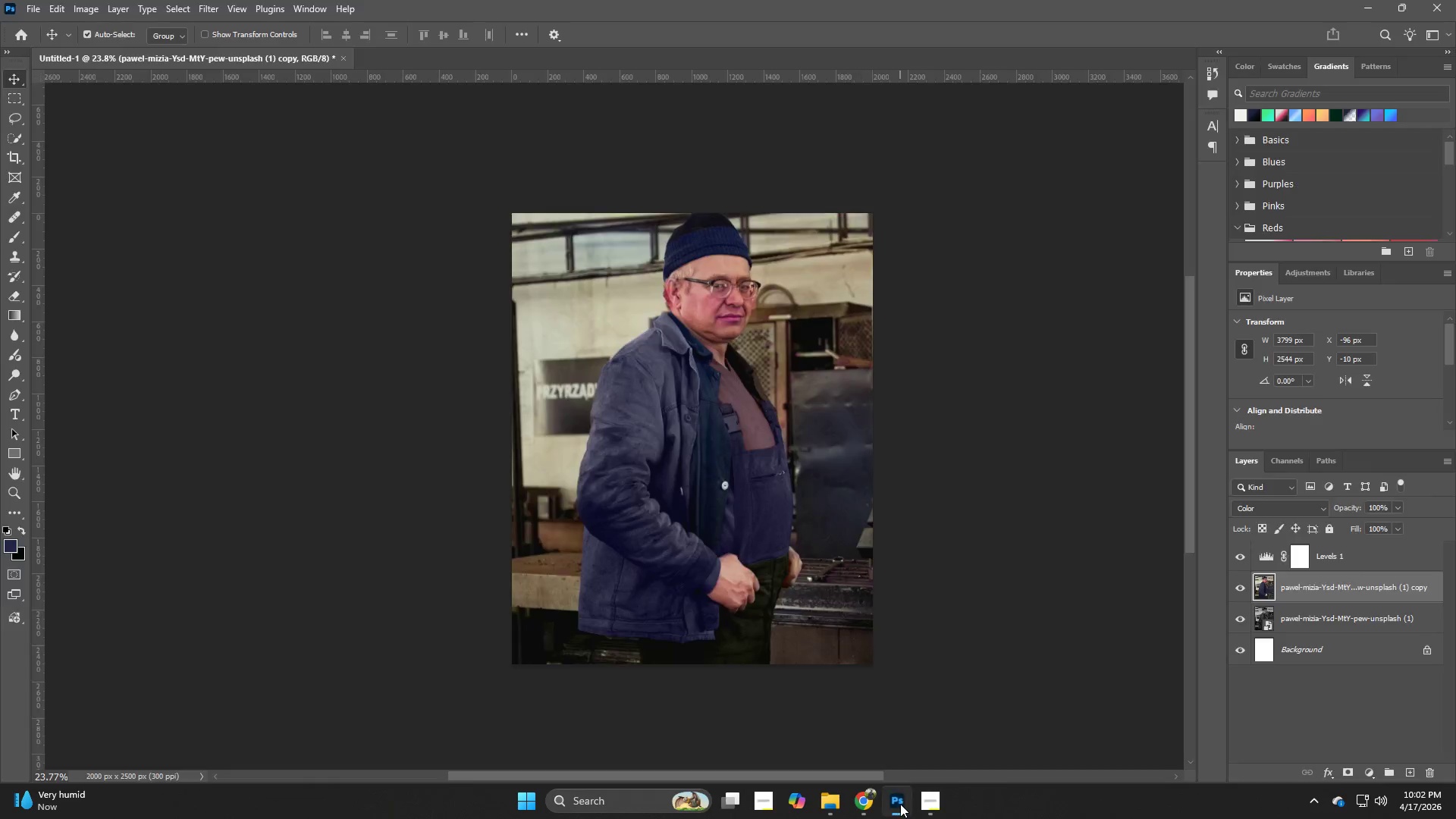 
key(Z)
 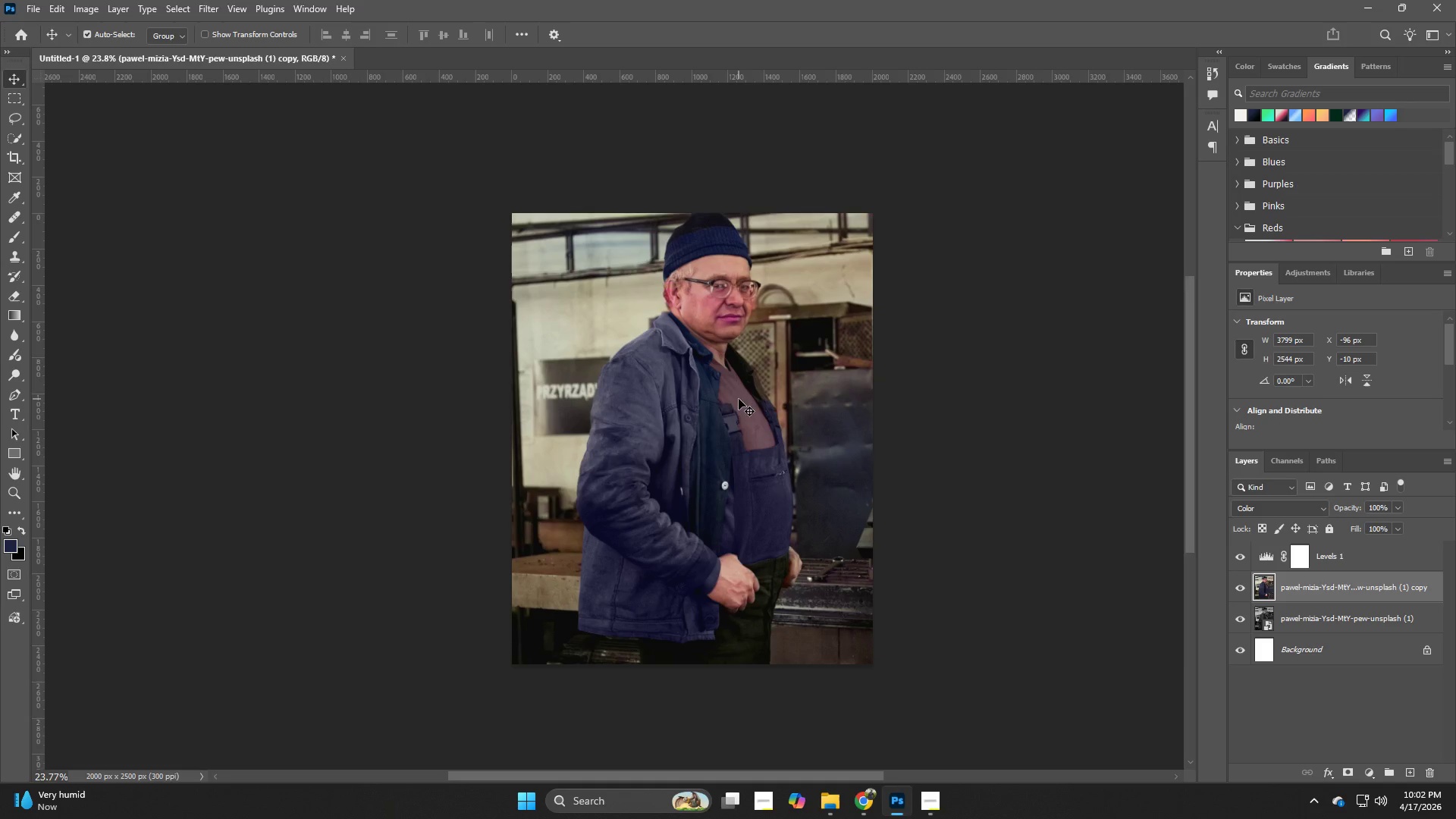 
hold_key(key=Z, duration=1.45)
 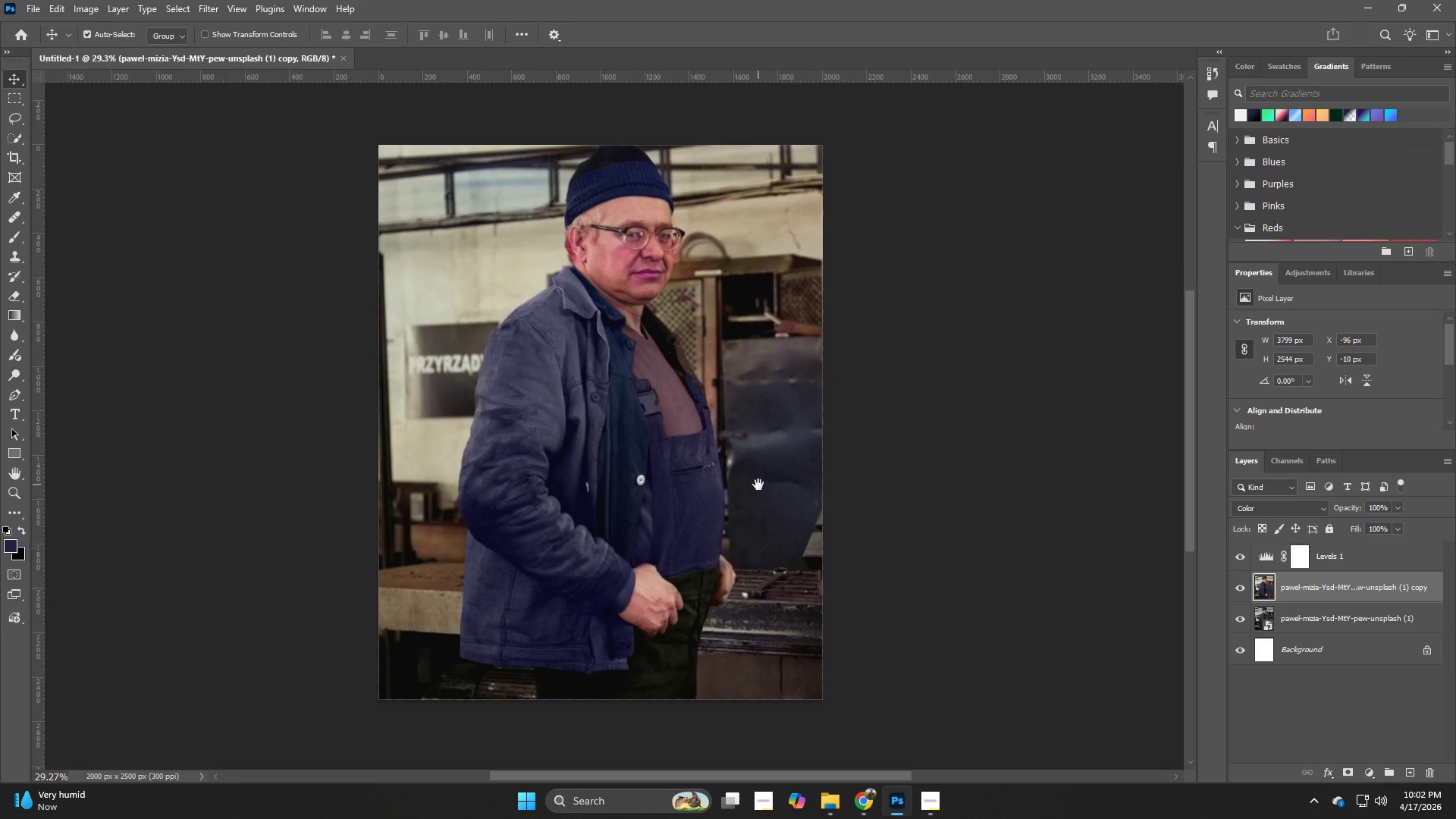 
left_click_drag(start_coordinate=[736, 381], to_coordinate=[759, 394])
 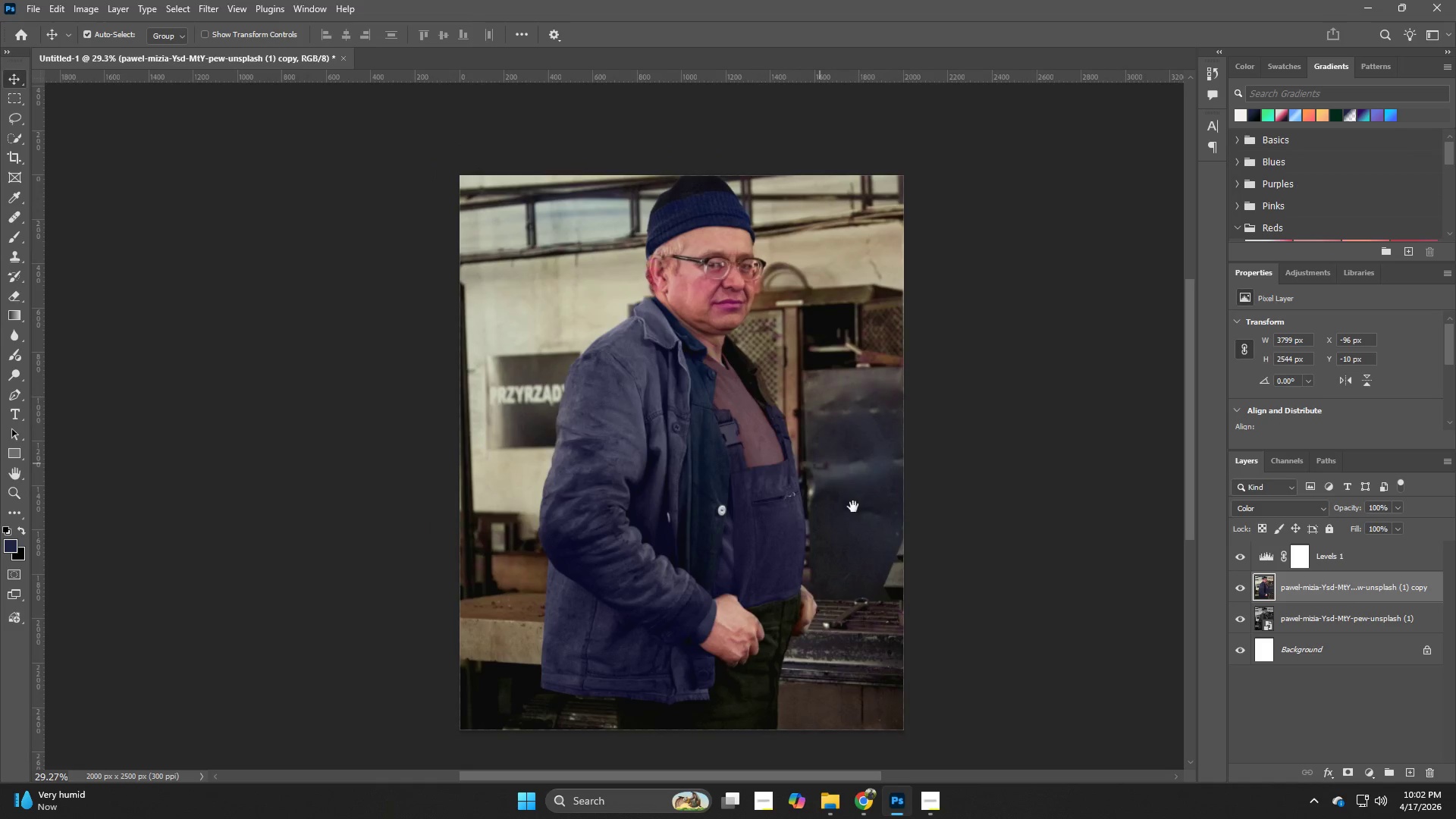 
hold_key(key=Space, duration=1.06)
 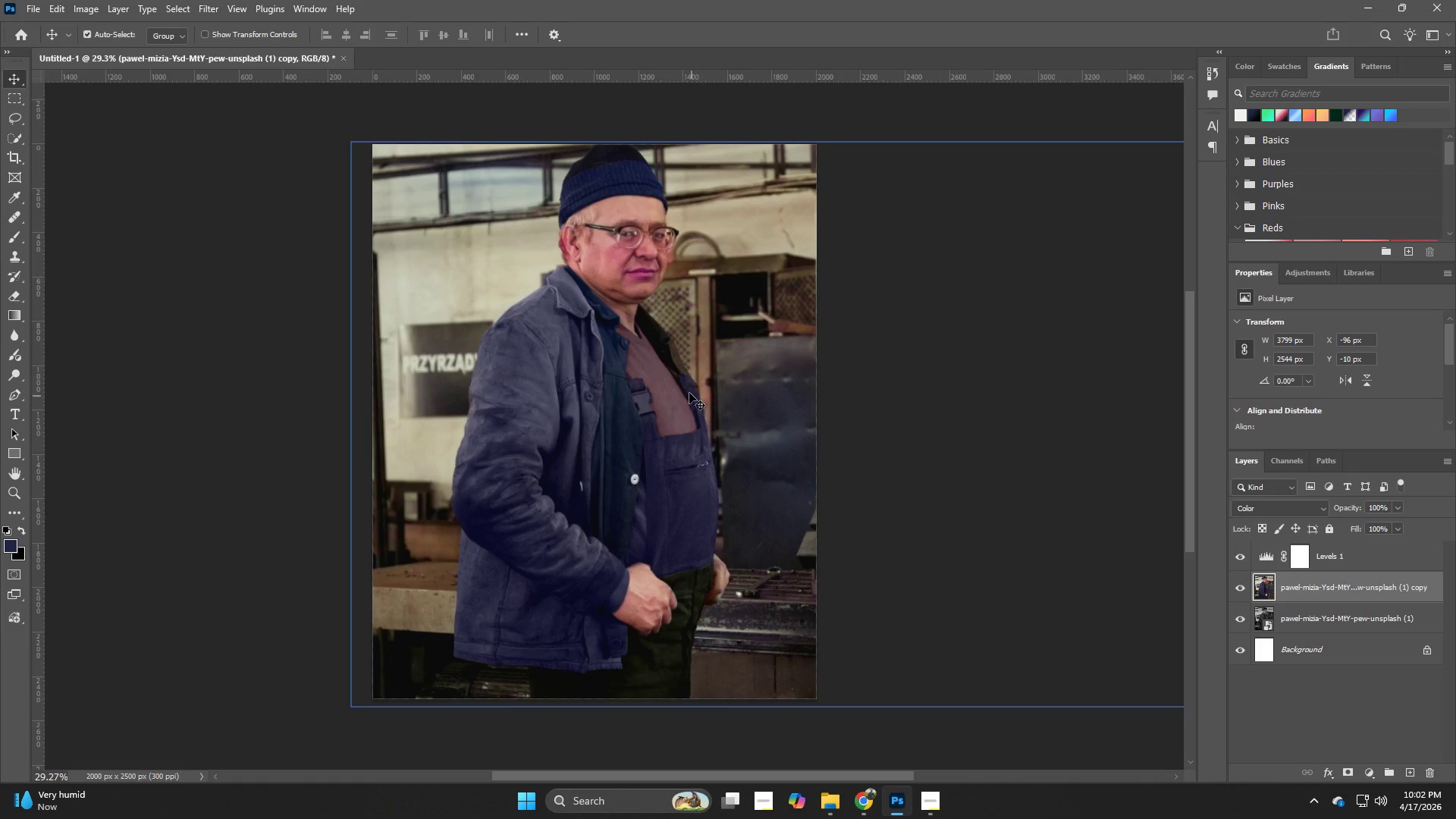 
left_click_drag(start_coordinate=[841, 516], to_coordinate=[754, 485])
 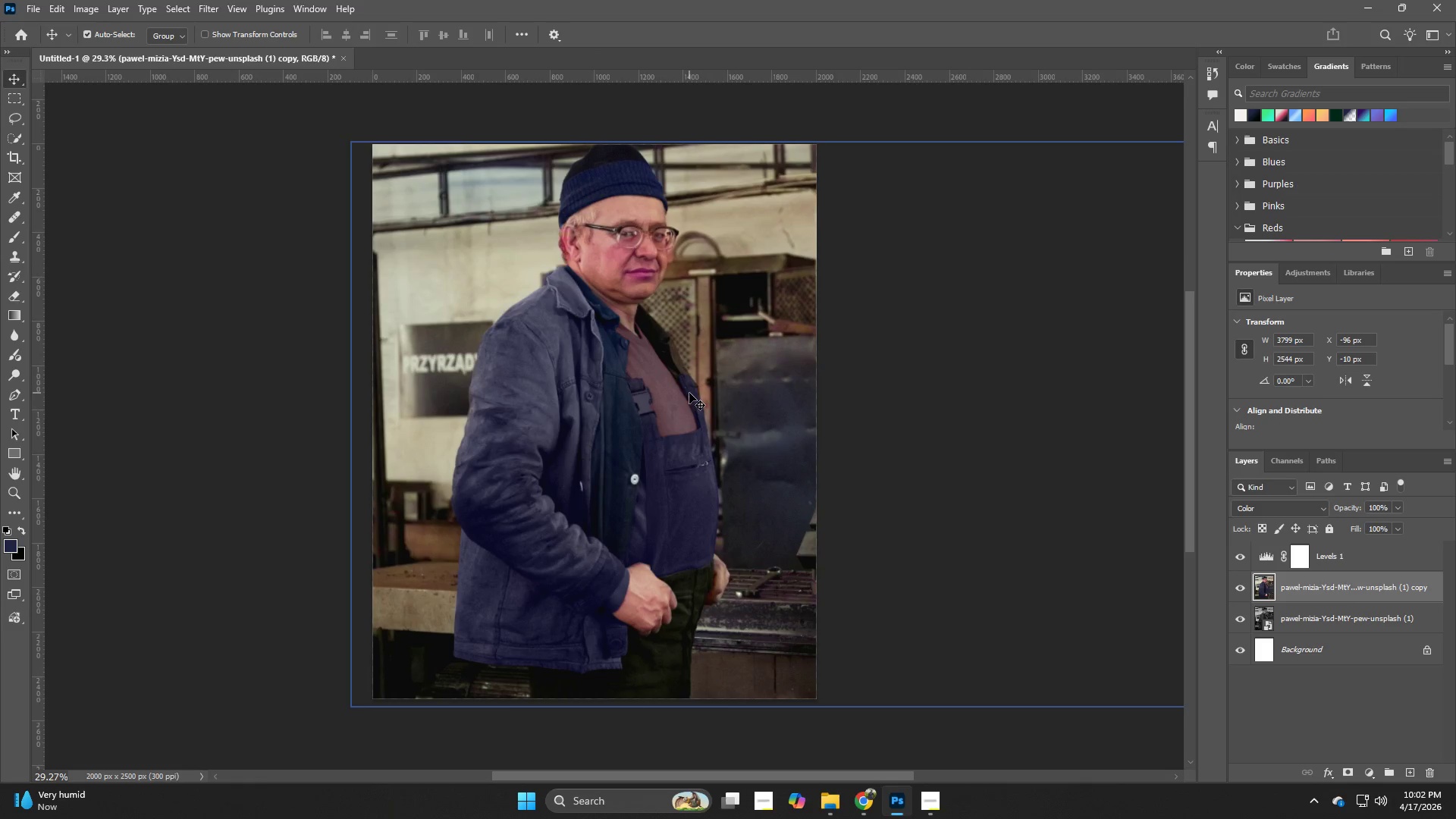 
key(Z)
 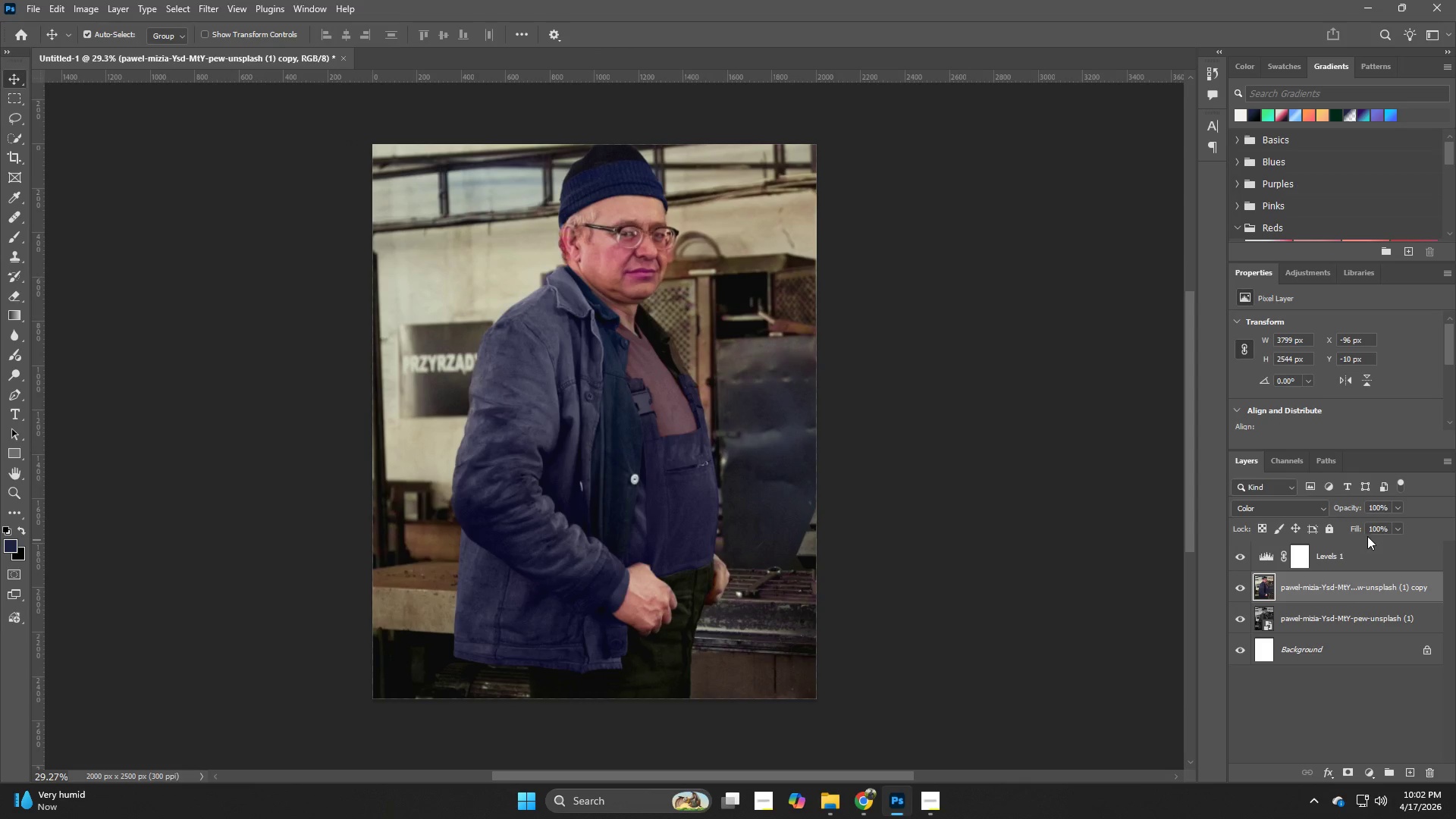 
left_click([1341, 557])
 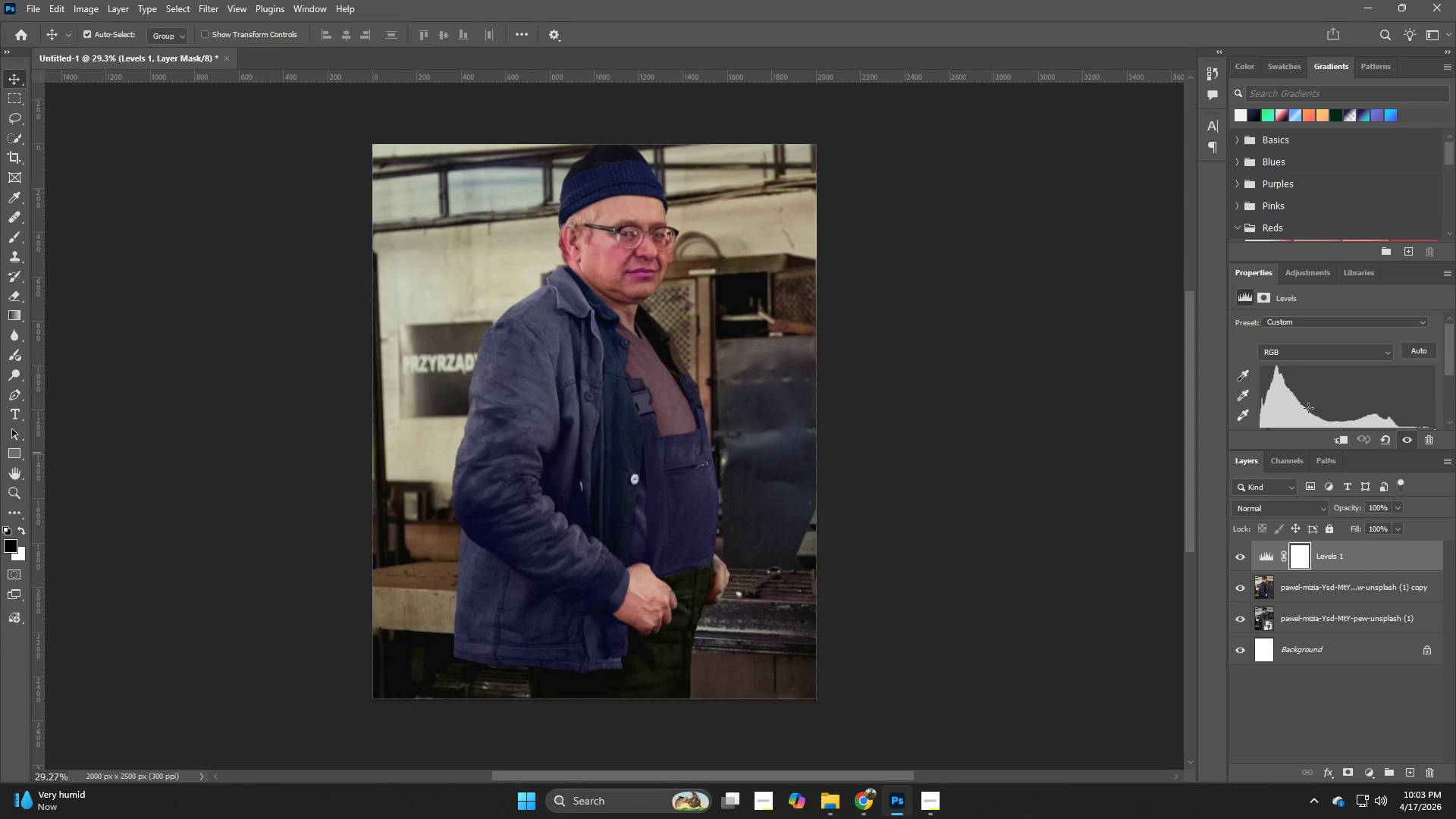 
scroll: coordinate [1306, 404], scroll_direction: down, amount: 6.0
 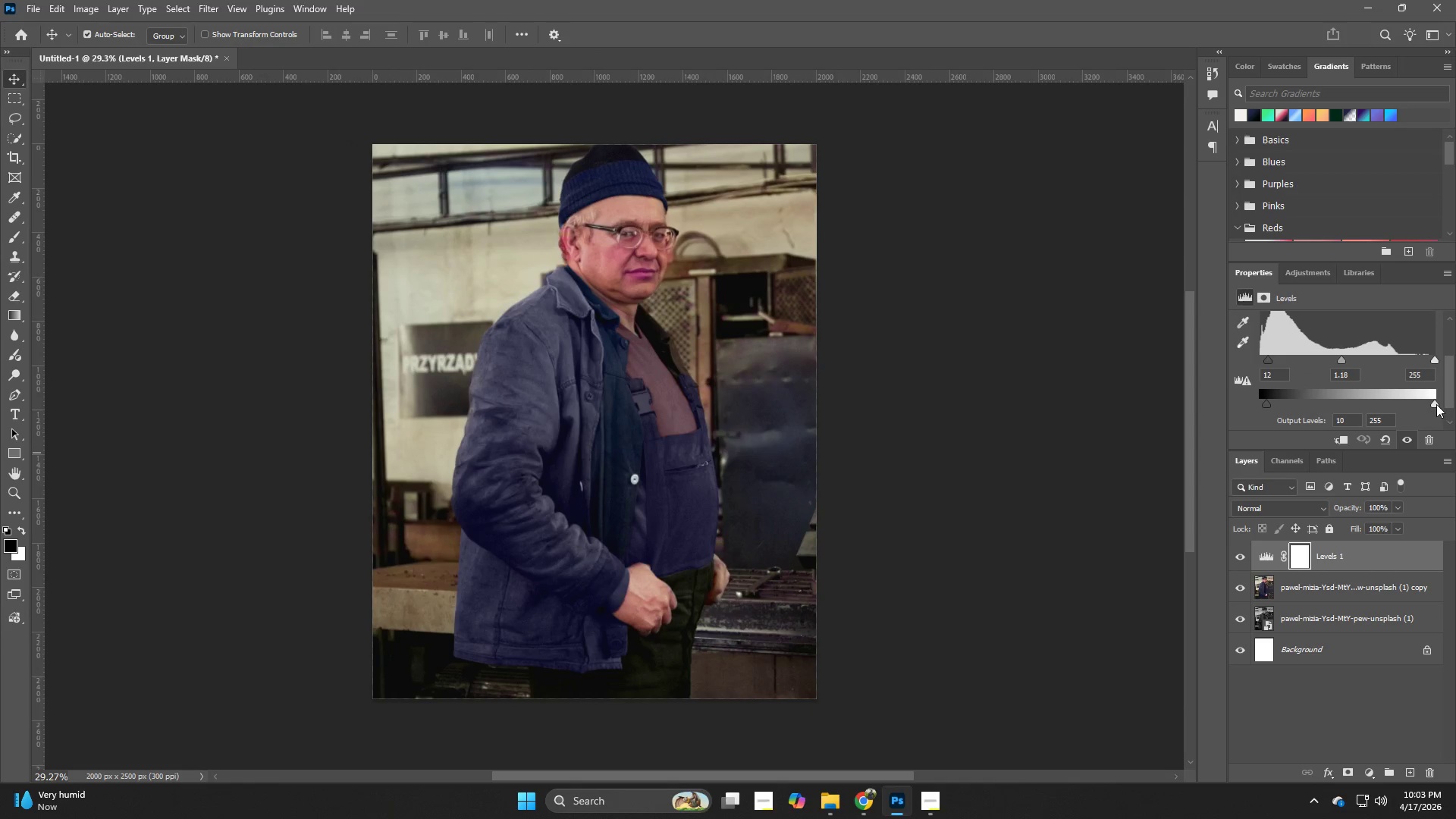 
left_click_drag(start_coordinate=[1436, 404], to_coordinate=[1455, 404])
 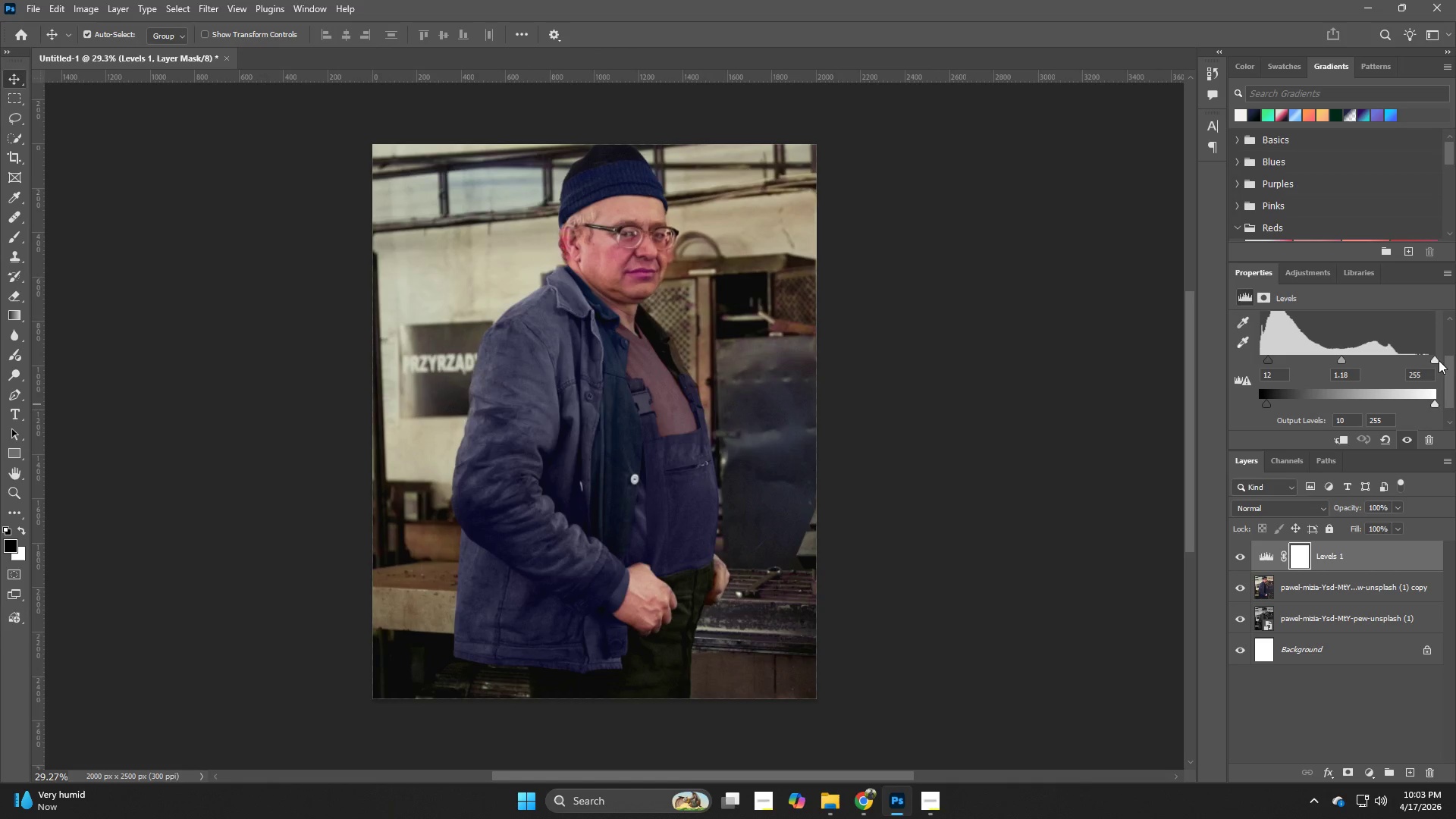 
left_click_drag(start_coordinate=[1439, 360], to_coordinate=[1407, 361])
 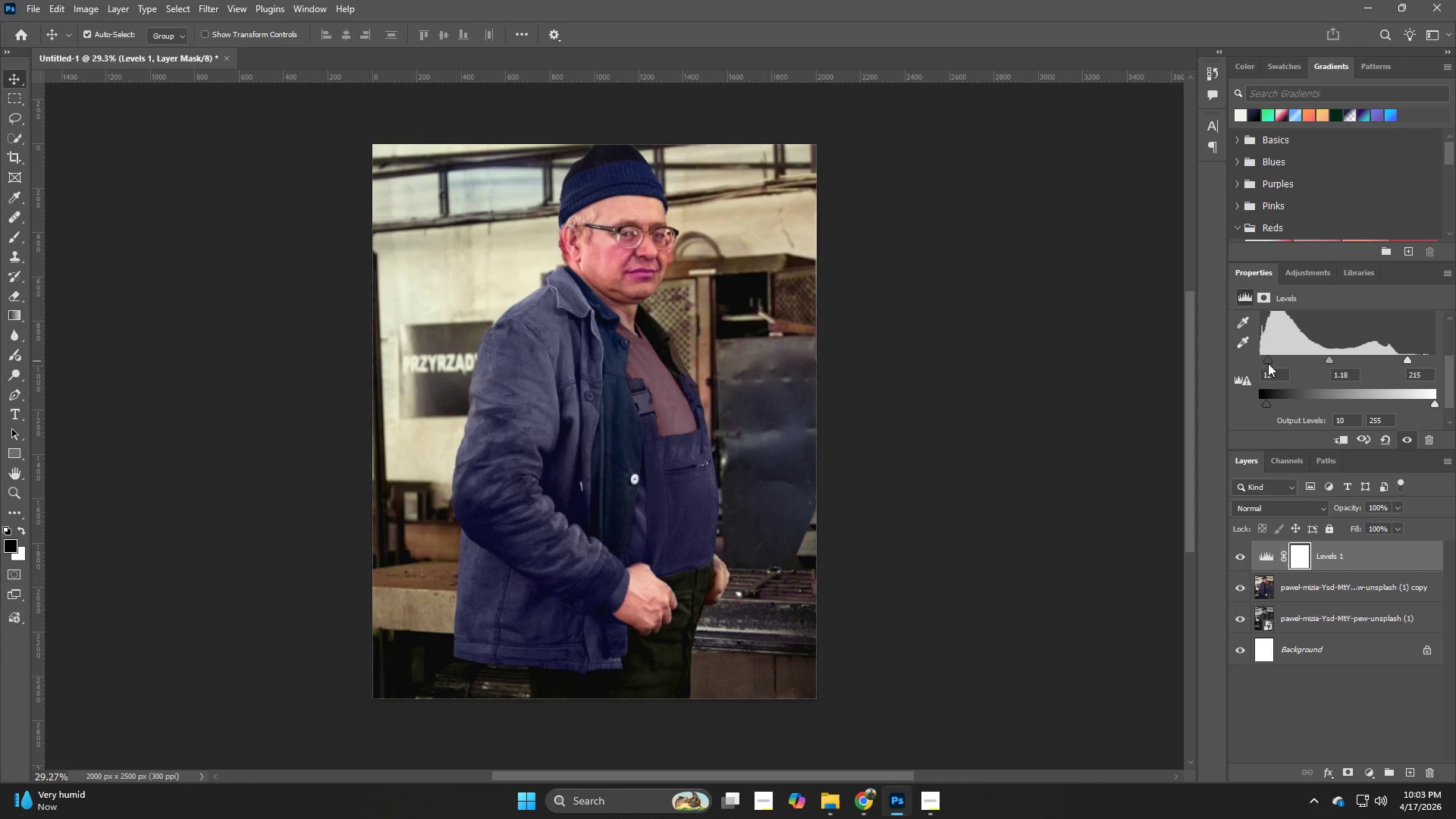 
left_click_drag(start_coordinate=[1269, 358], to_coordinate=[1263, 362])
 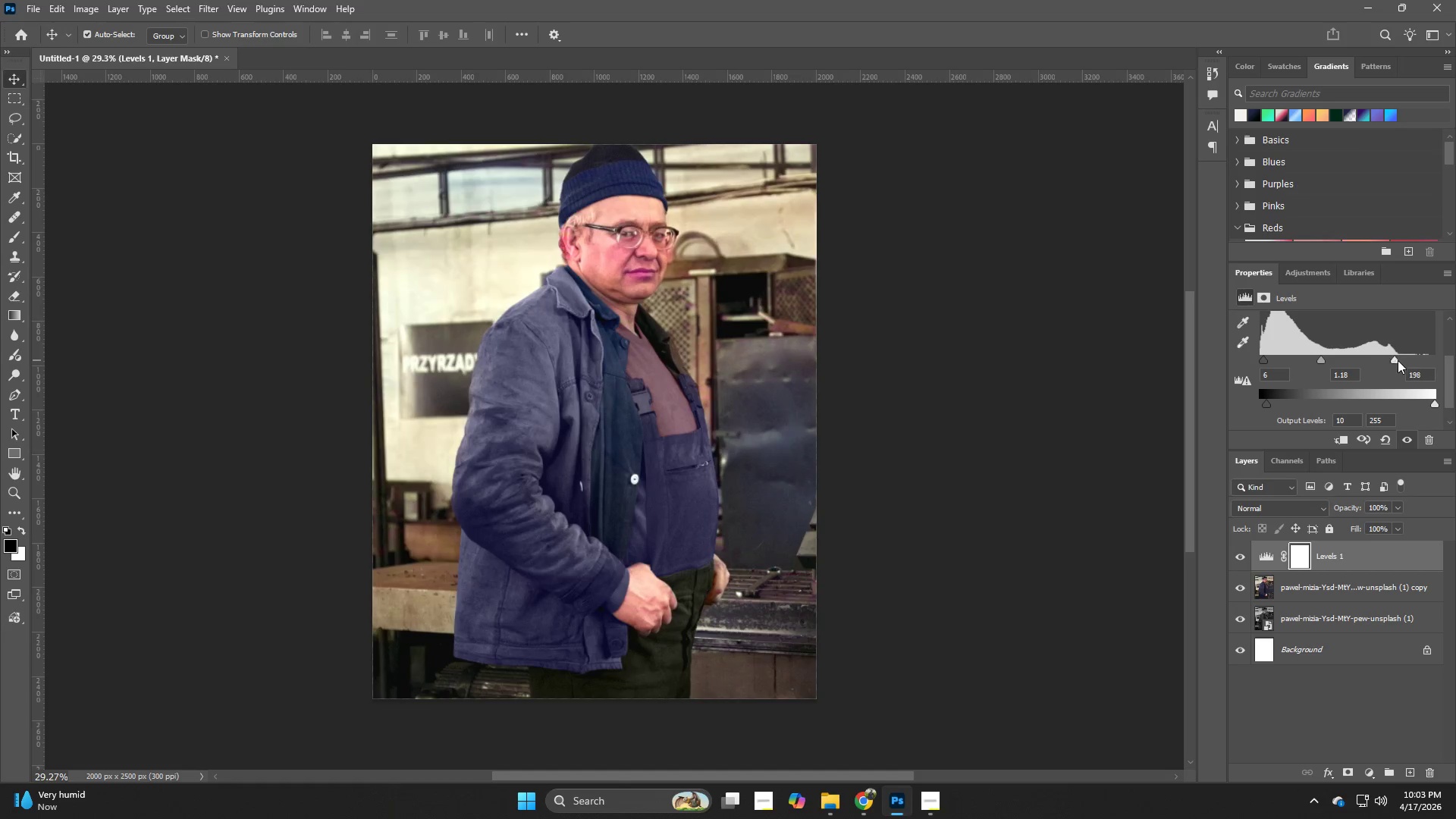 
wait(12.66)
 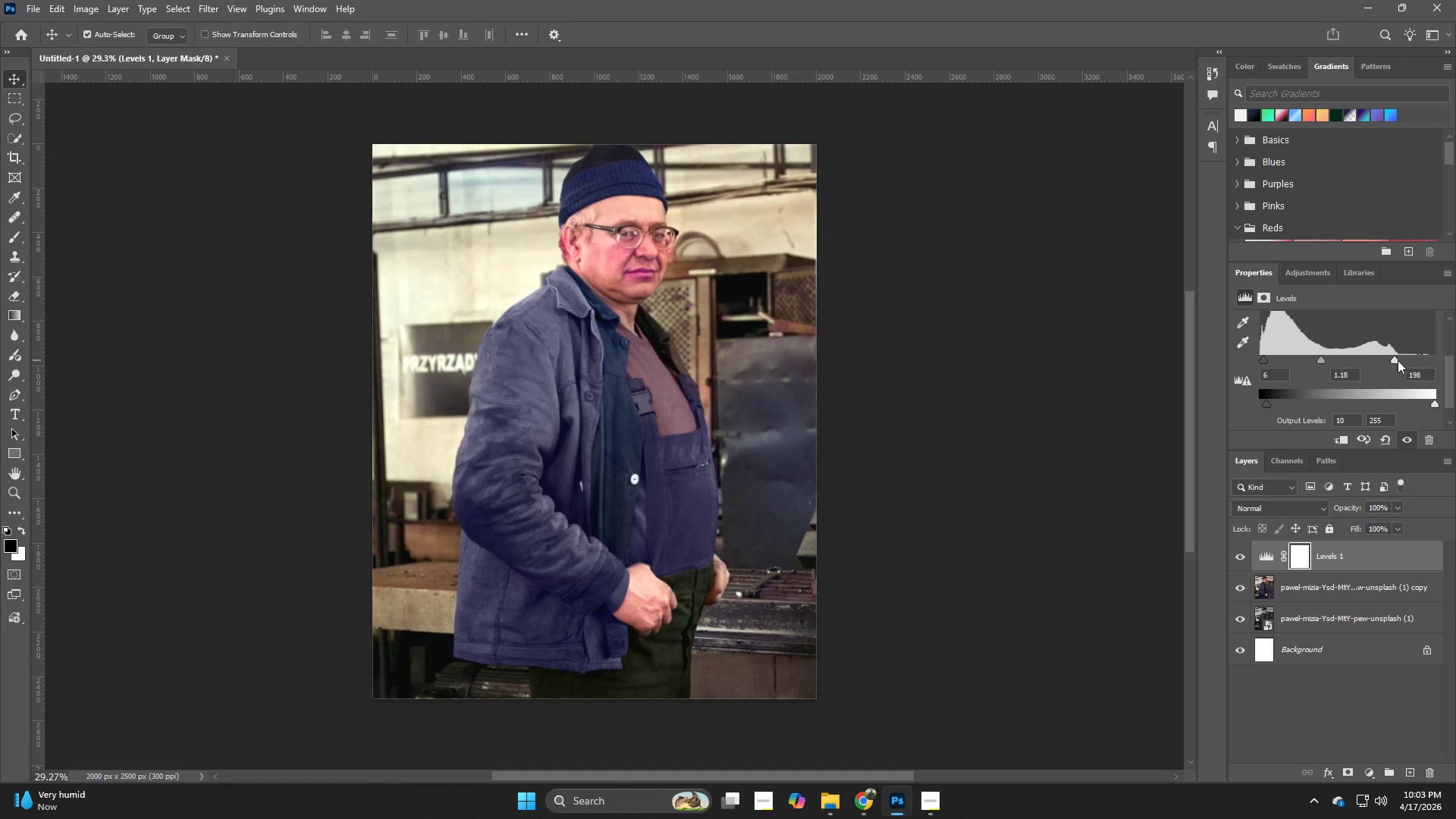 
hold_key(key=Z, duration=1.51)
 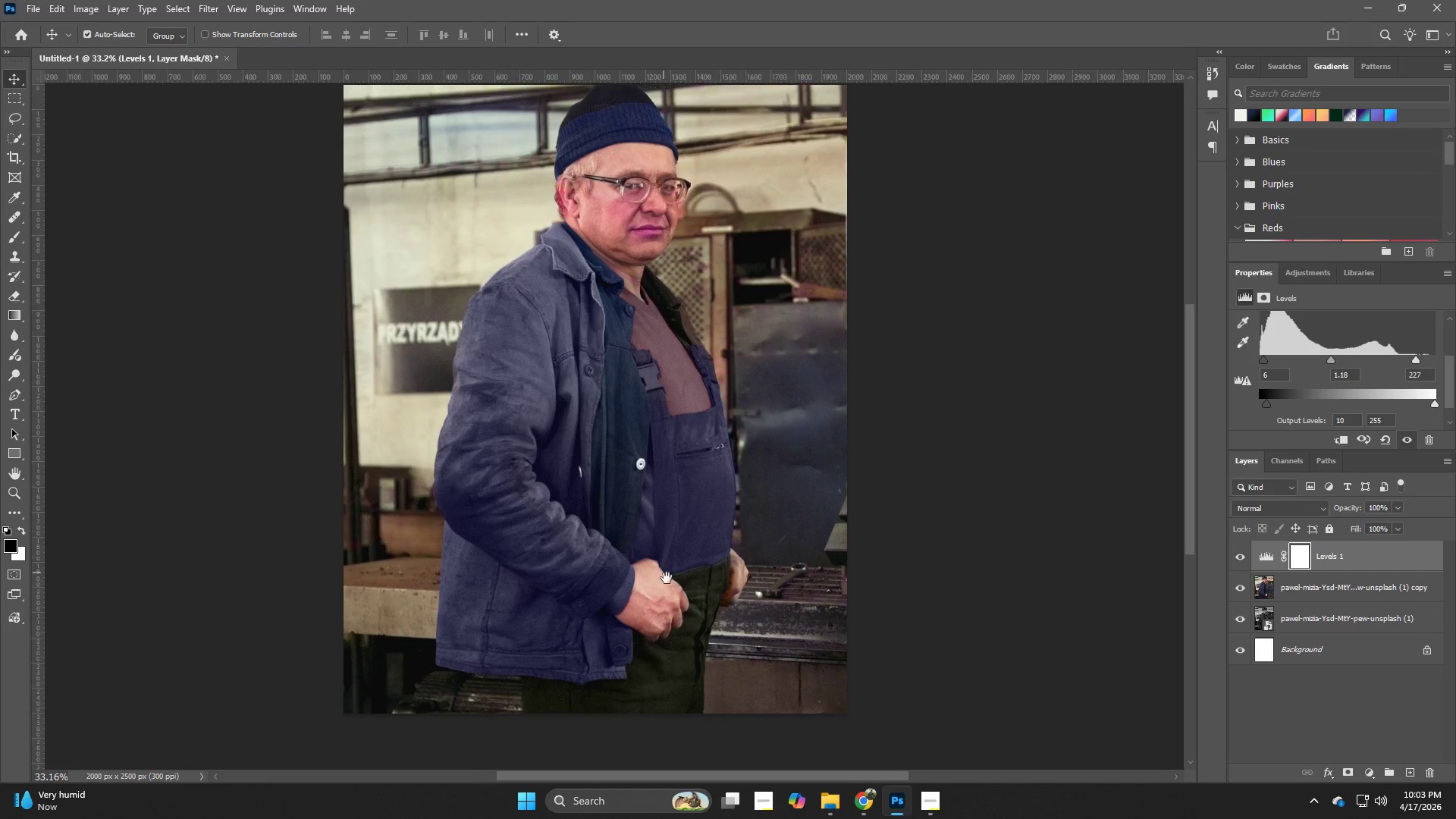 
left_click_drag(start_coordinate=[446, 636], to_coordinate=[462, 642])
 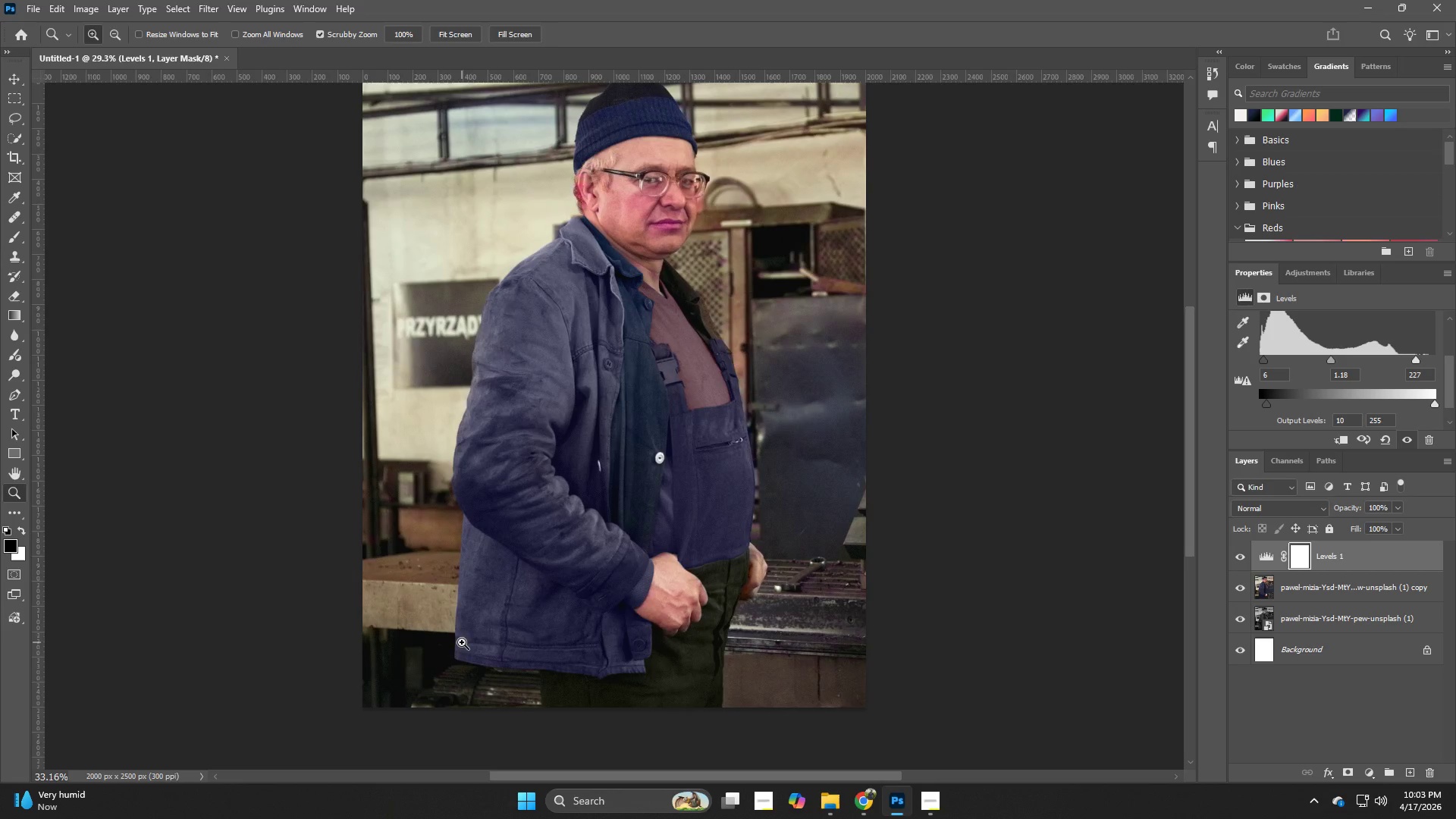 
type(zz)
 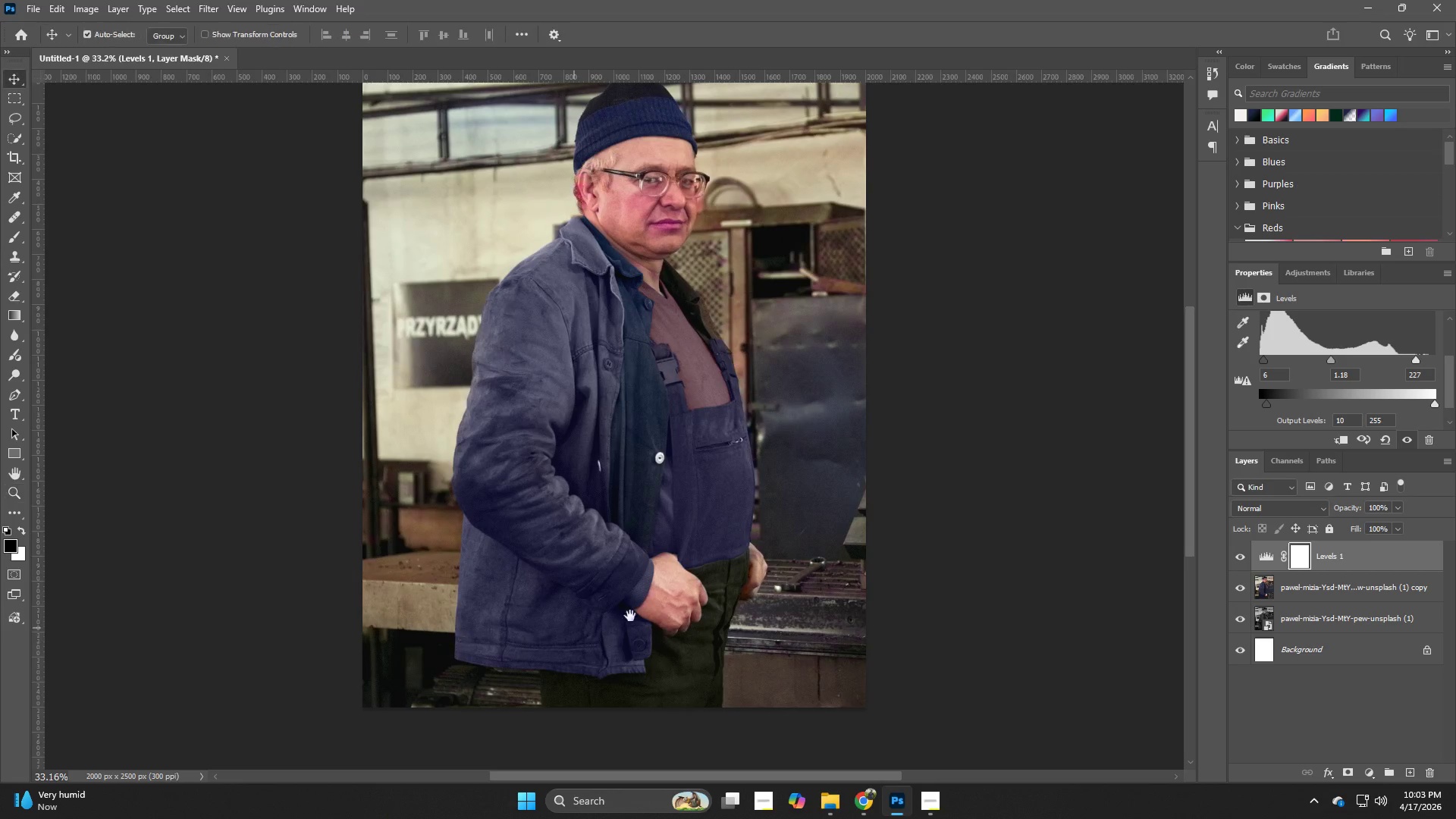 
hold_key(key=Space, duration=0.78)
 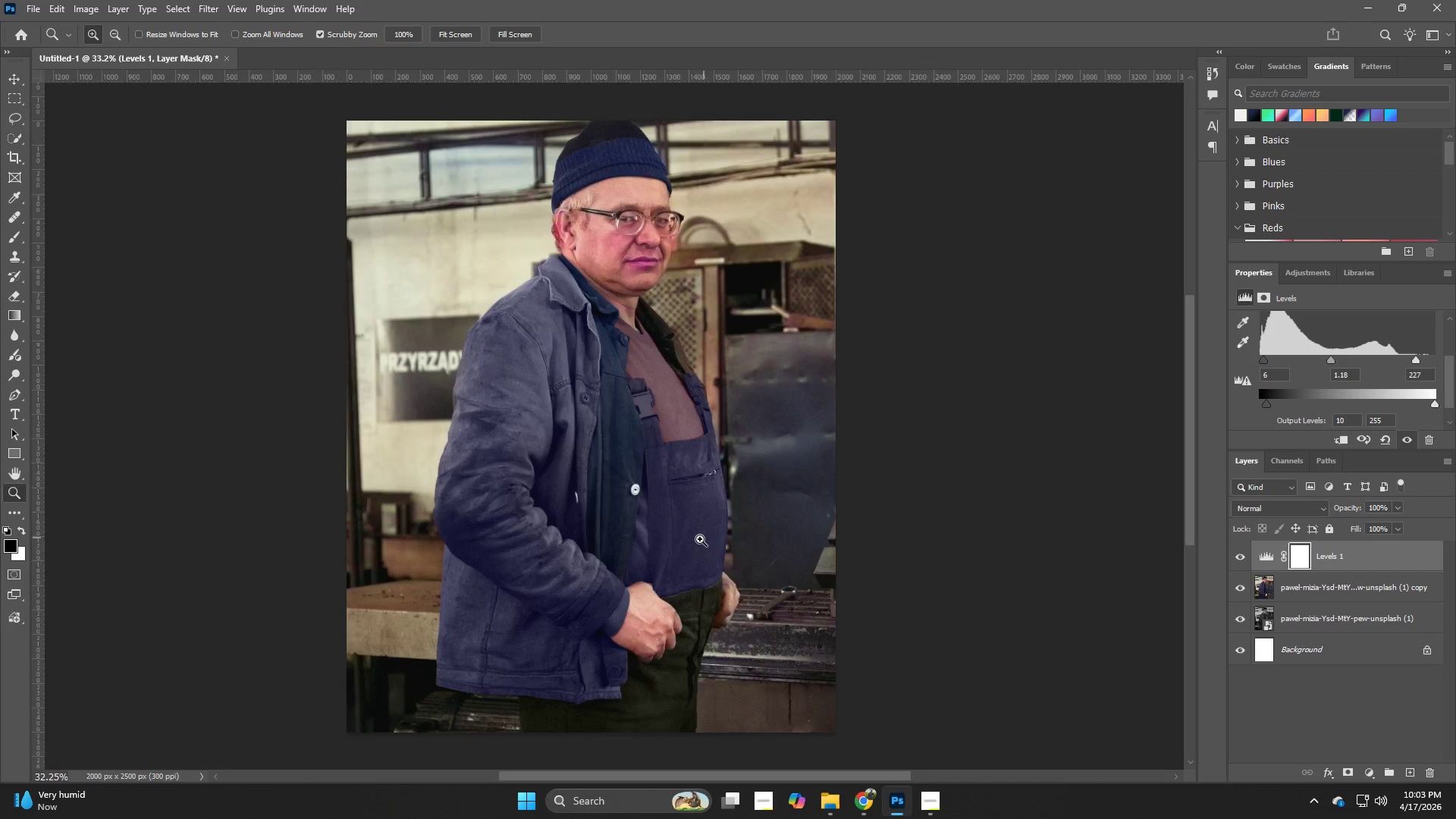 
left_click_drag(start_coordinate=[682, 566], to_coordinate=[656, 598])
 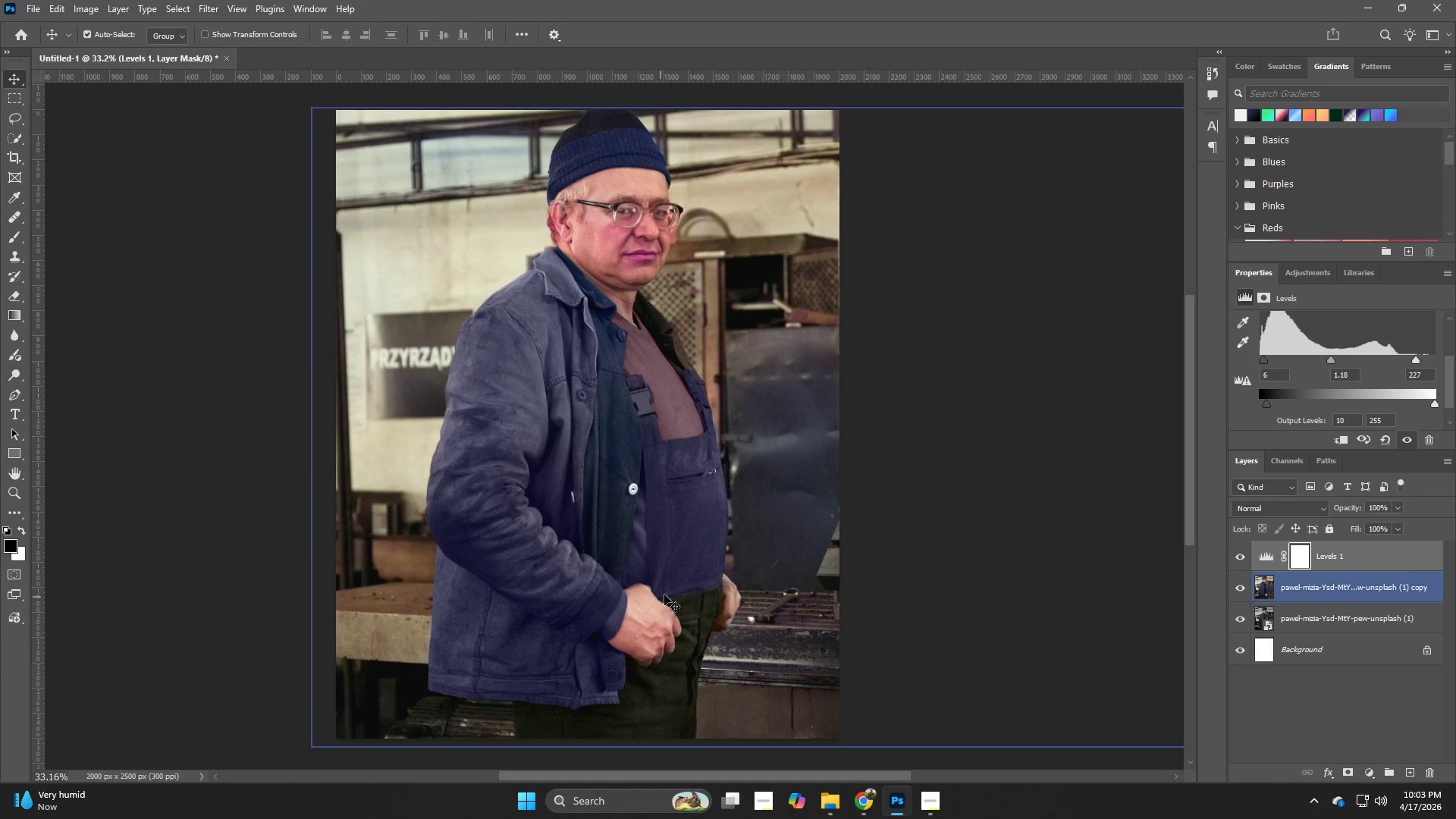 
hold_key(key=Z, duration=0.58)
 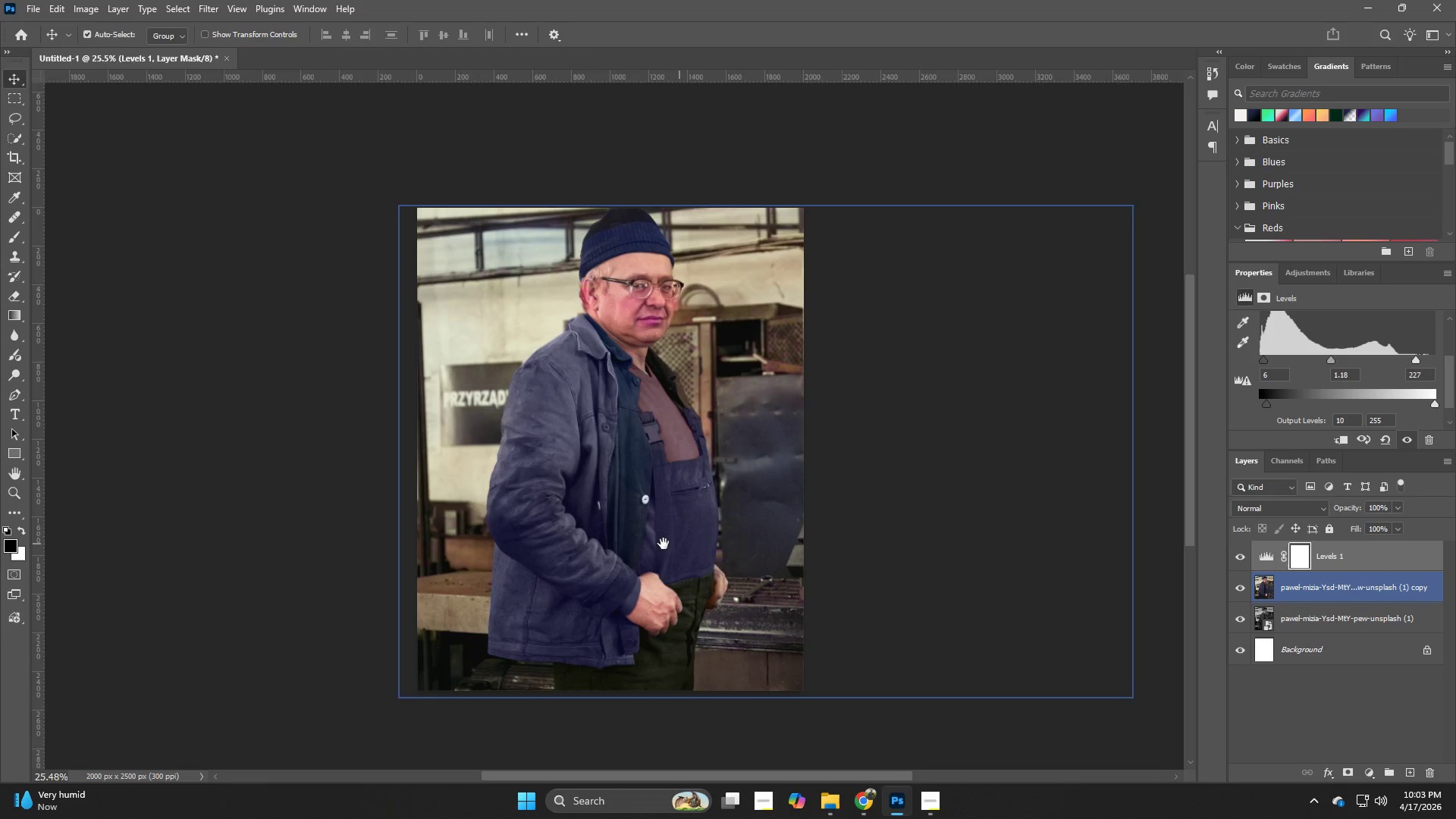 
left_click_drag(start_coordinate=[714, 533], to_coordinate=[691, 544])
 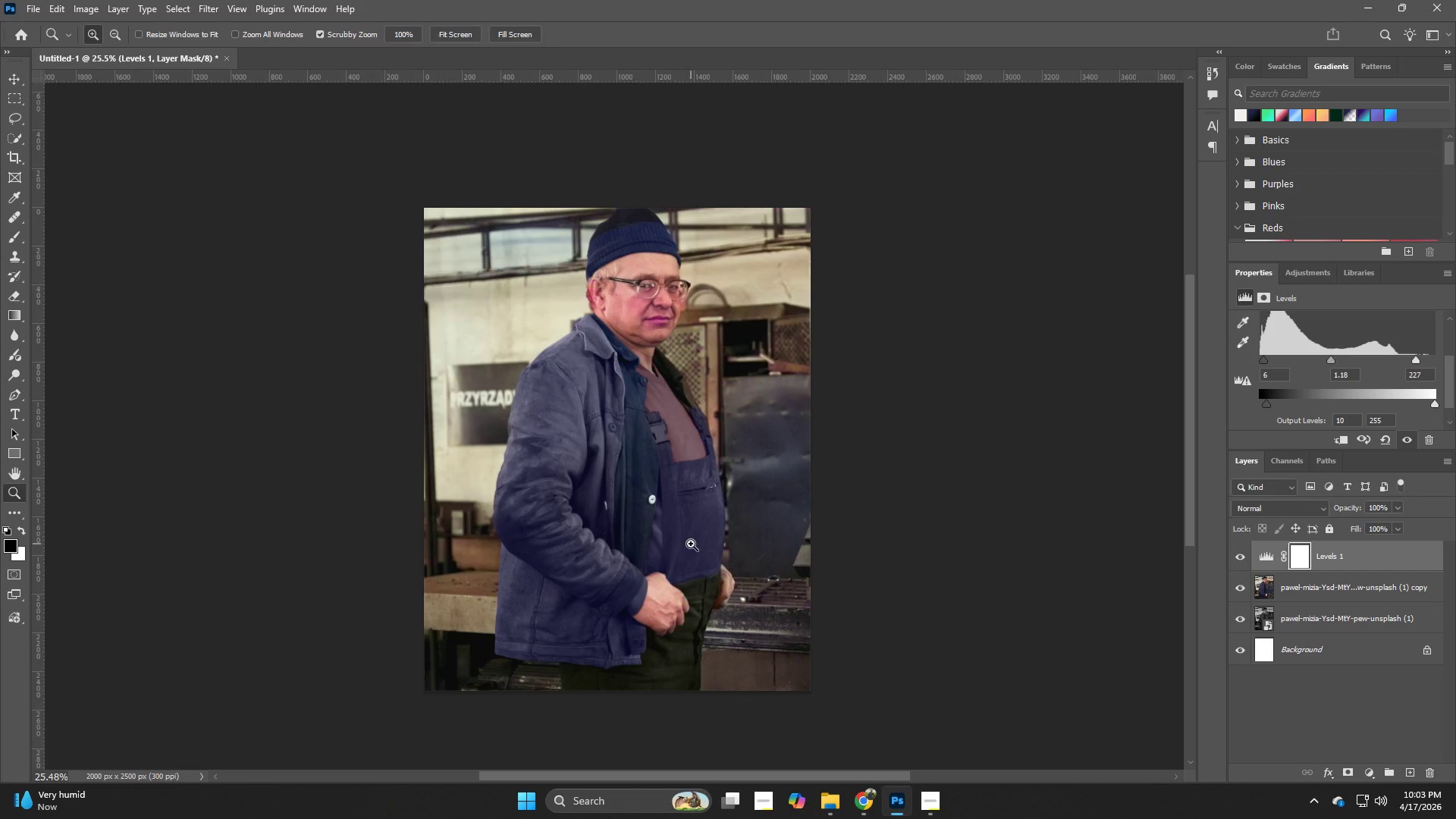 
hold_key(key=Space, duration=0.78)
 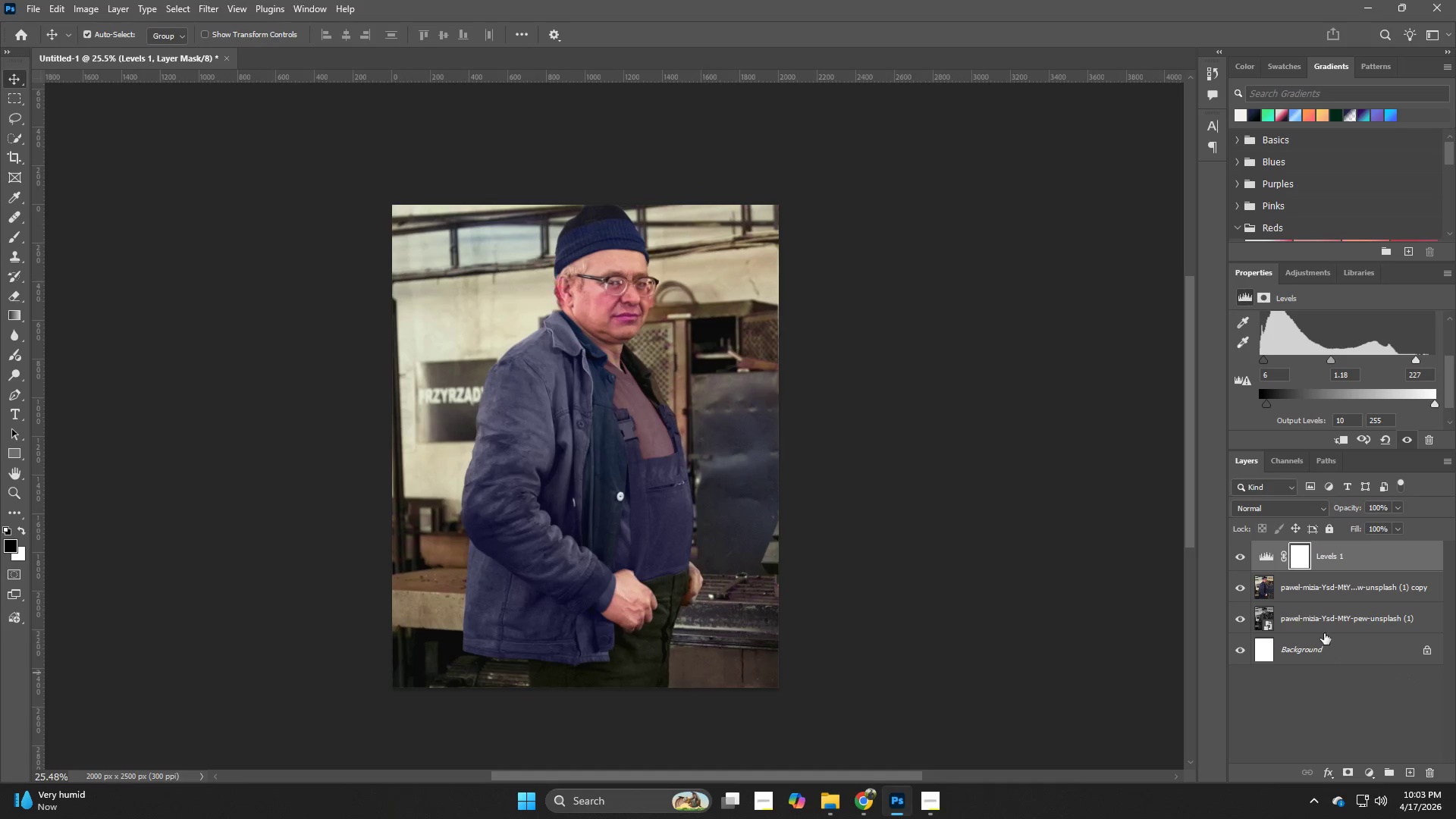 
left_click_drag(start_coordinate=[691, 544], to_coordinate=[659, 541])
 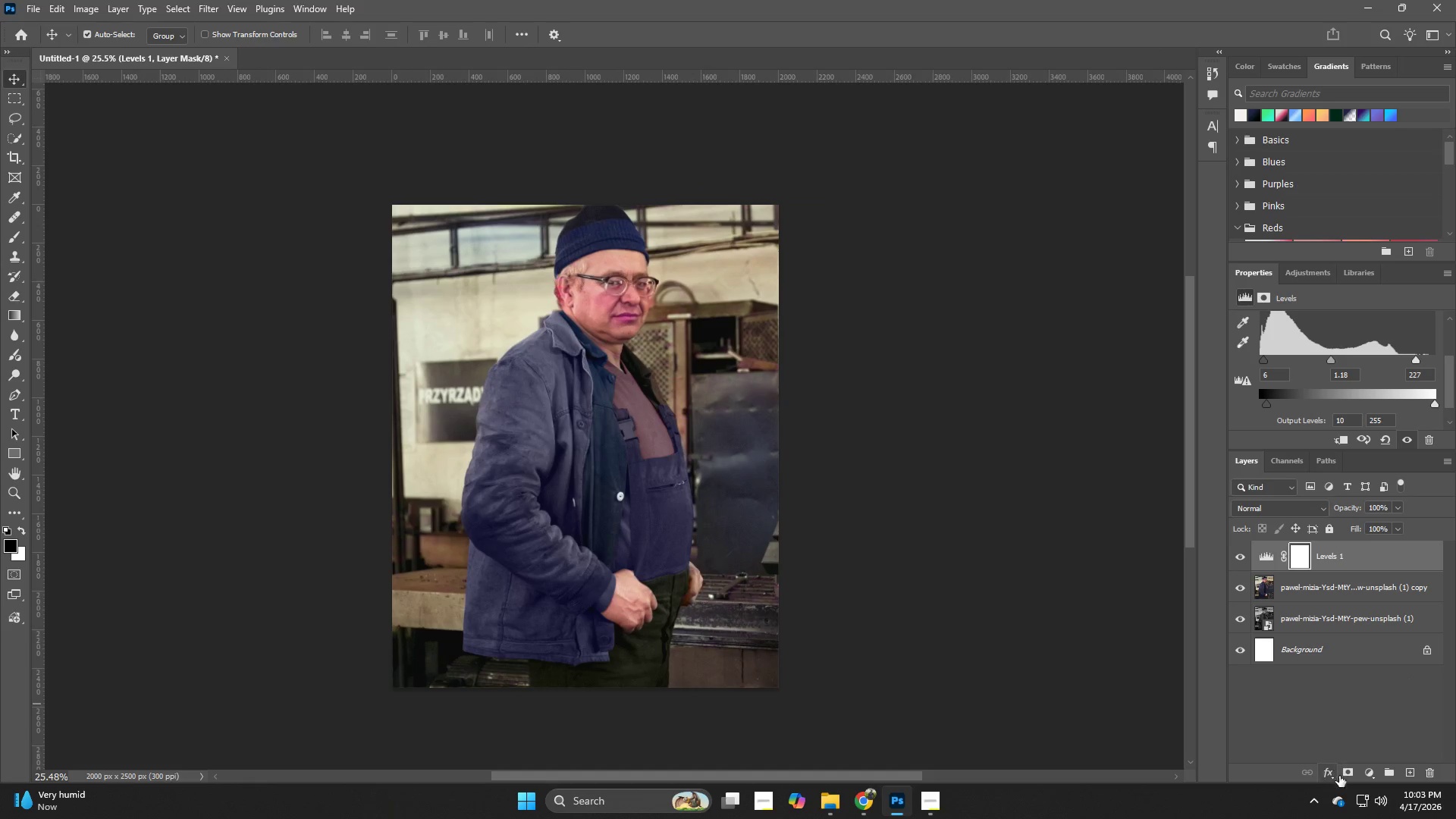 
left_click([1377, 769])
 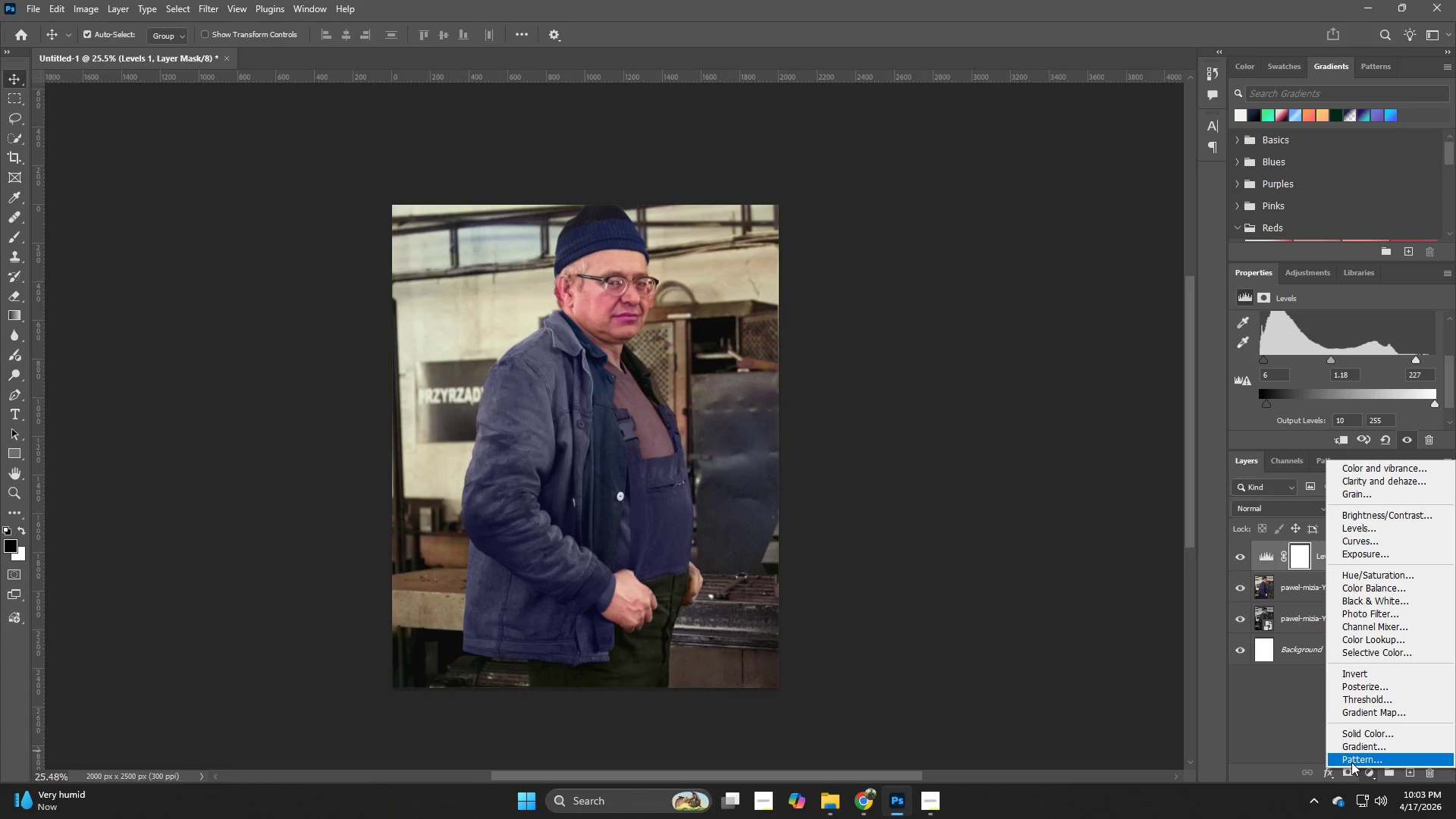 
wait(9.06)
 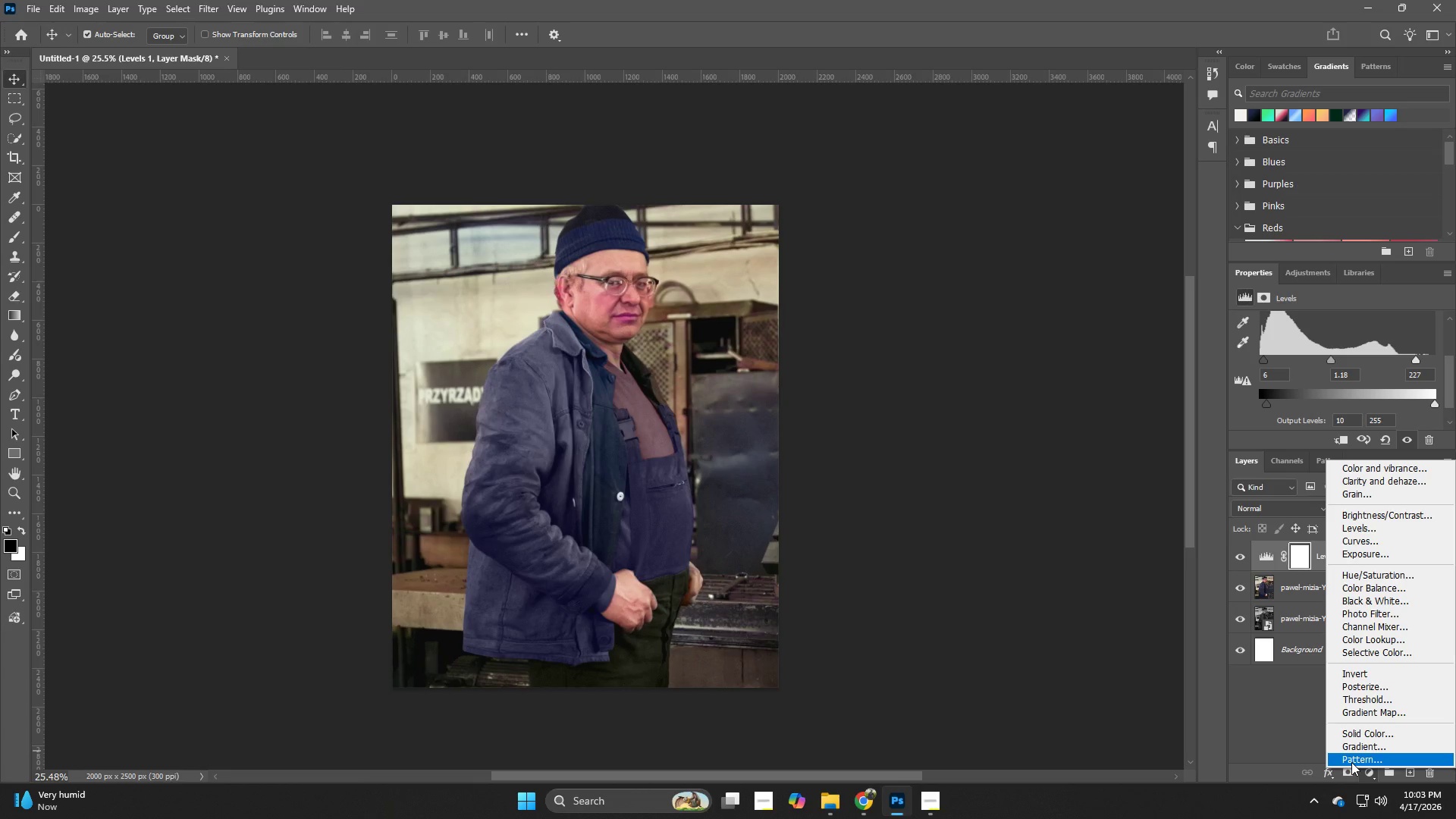 
left_click([1365, 517])
 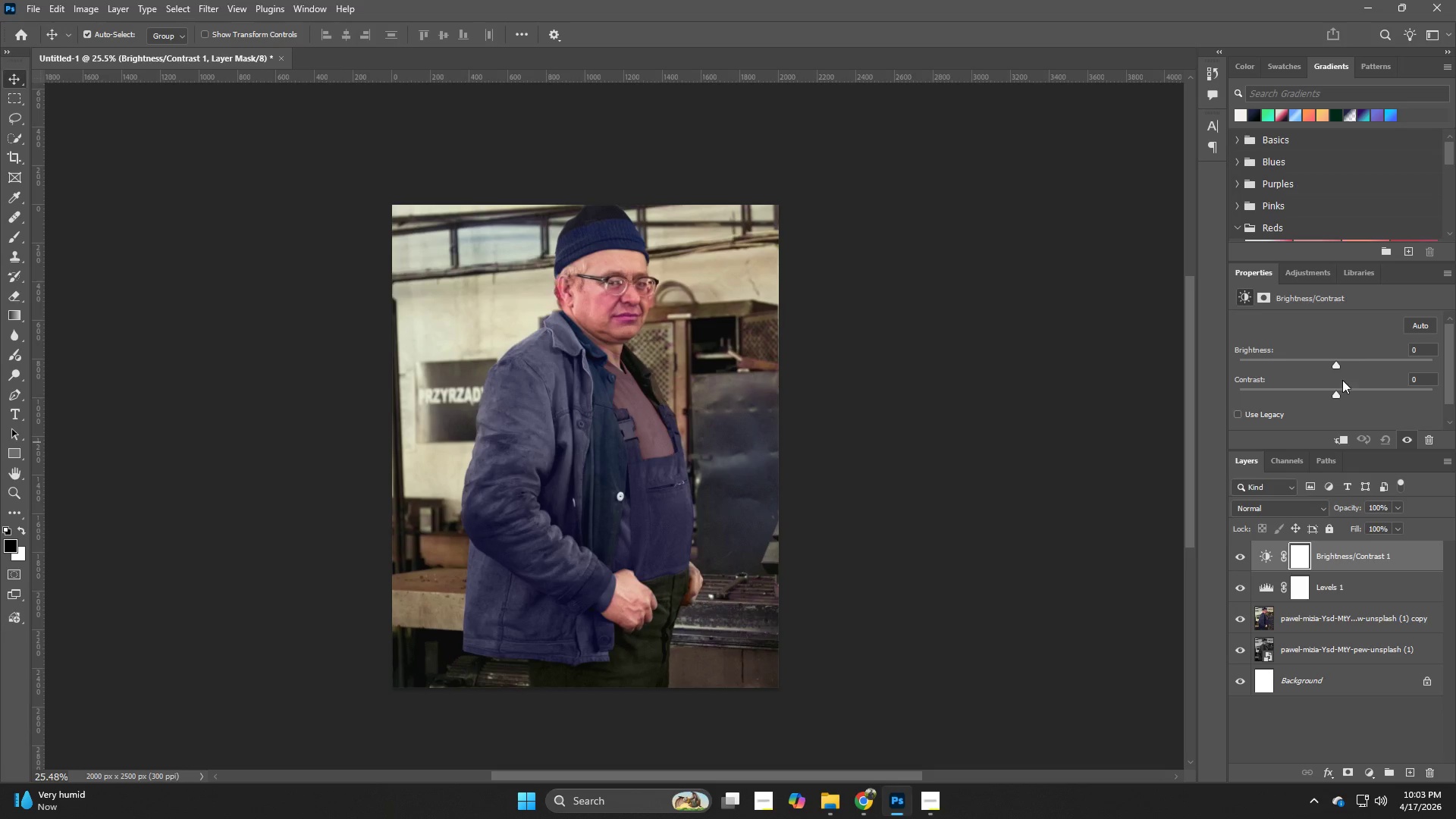 
left_click_drag(start_coordinate=[1338, 395], to_coordinate=[1353, 398])
 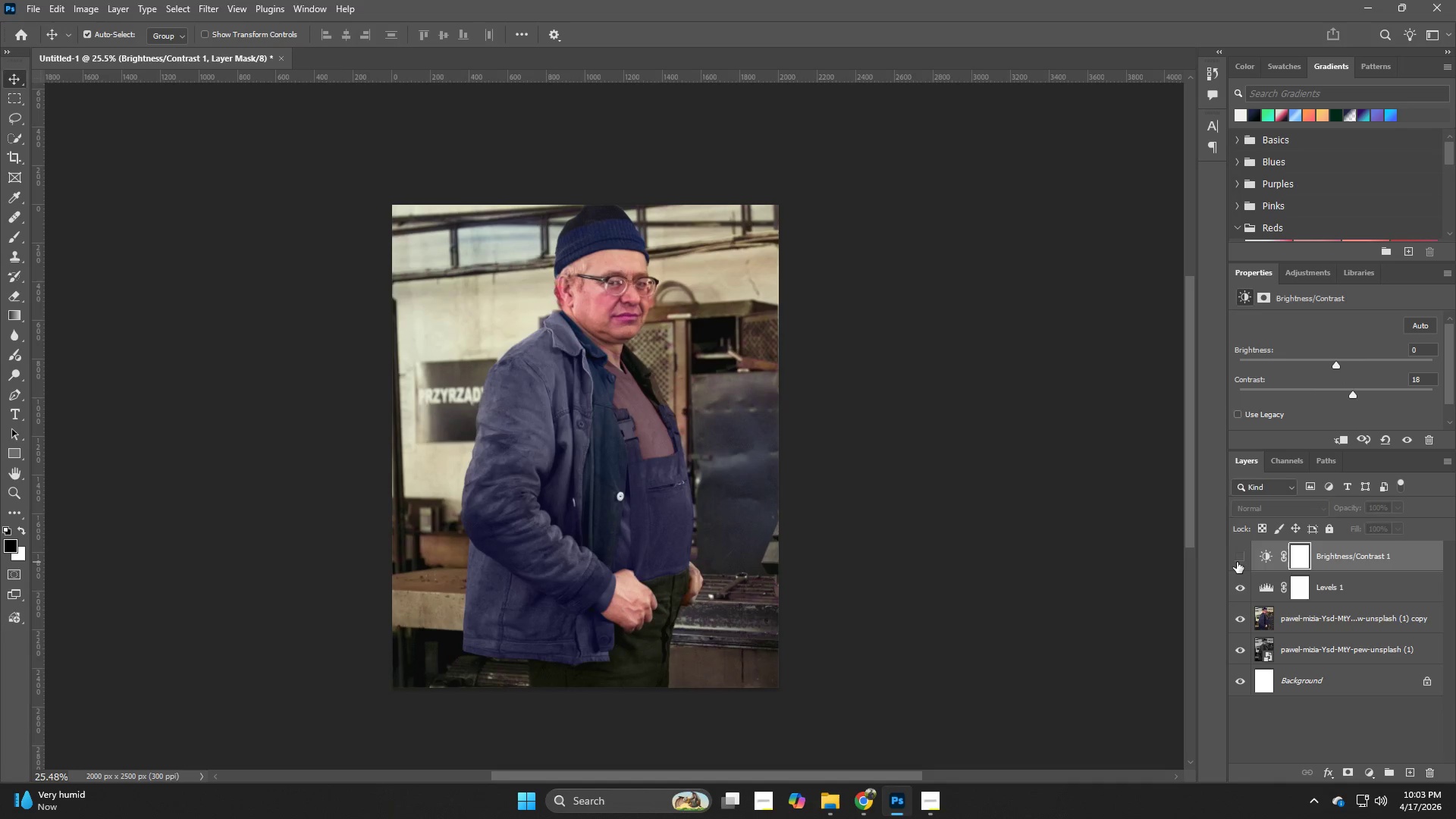 
left_click([1237, 562])
 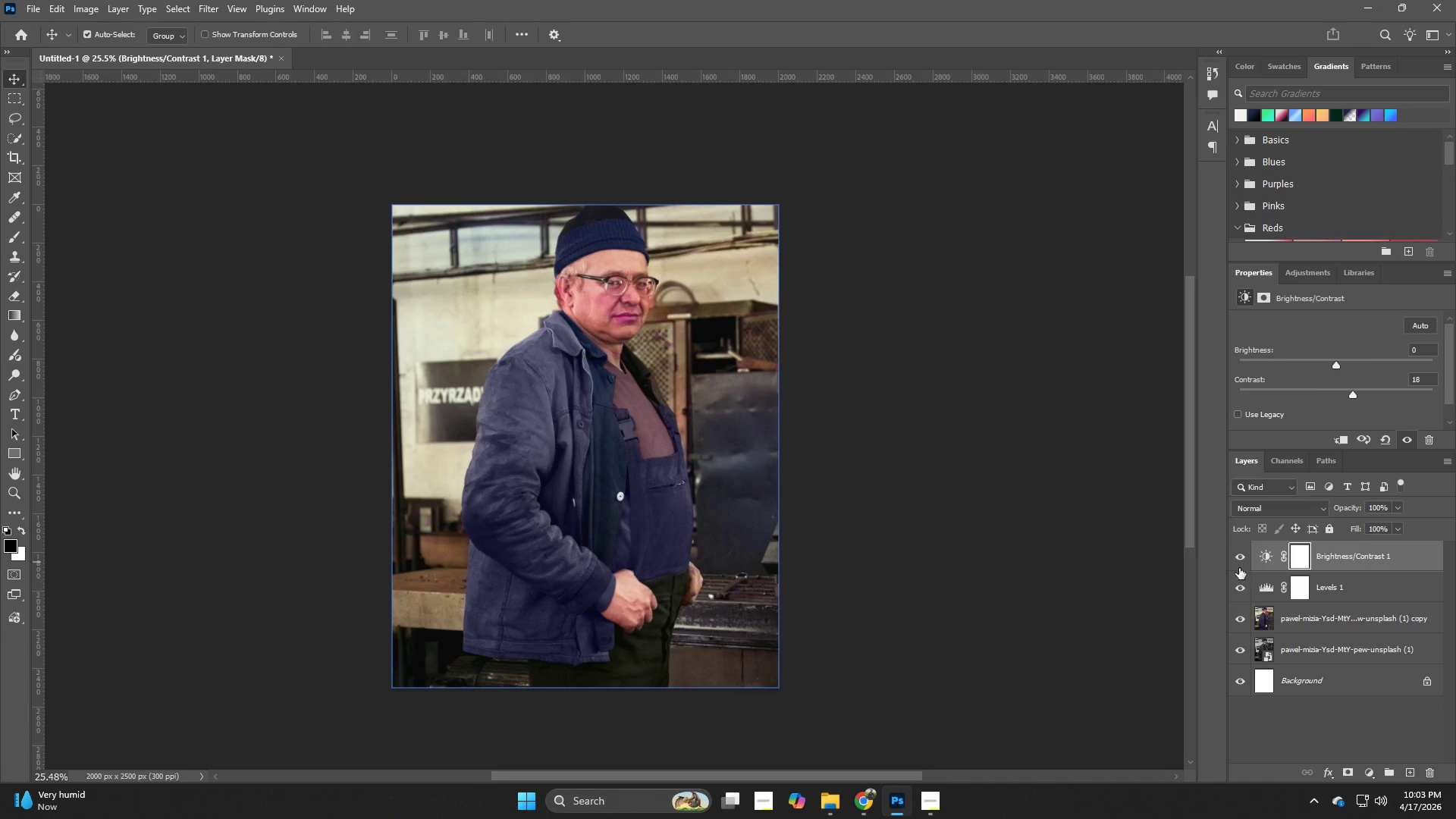 
left_click([1237, 560])
 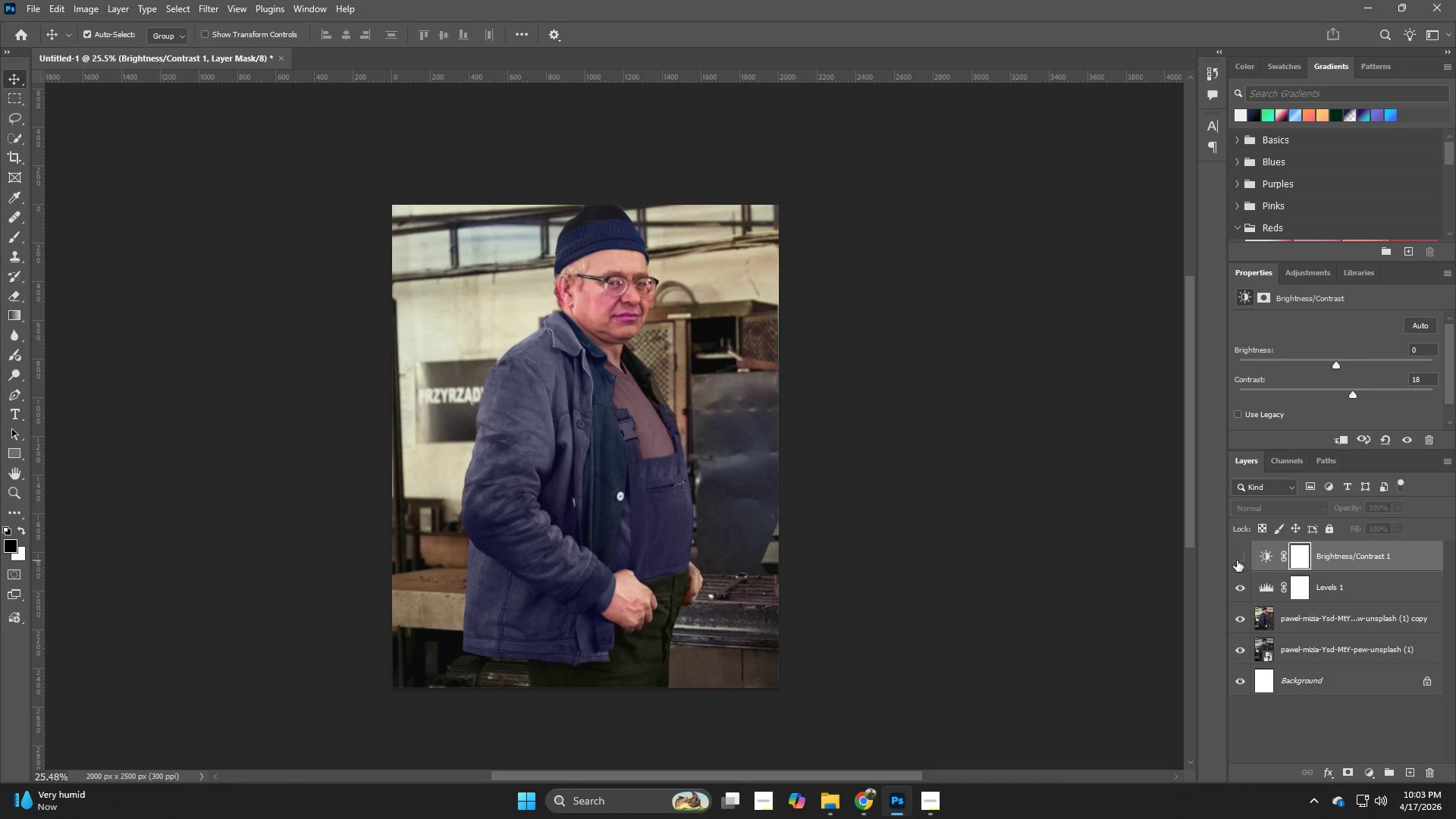 
left_click([1237, 560])
 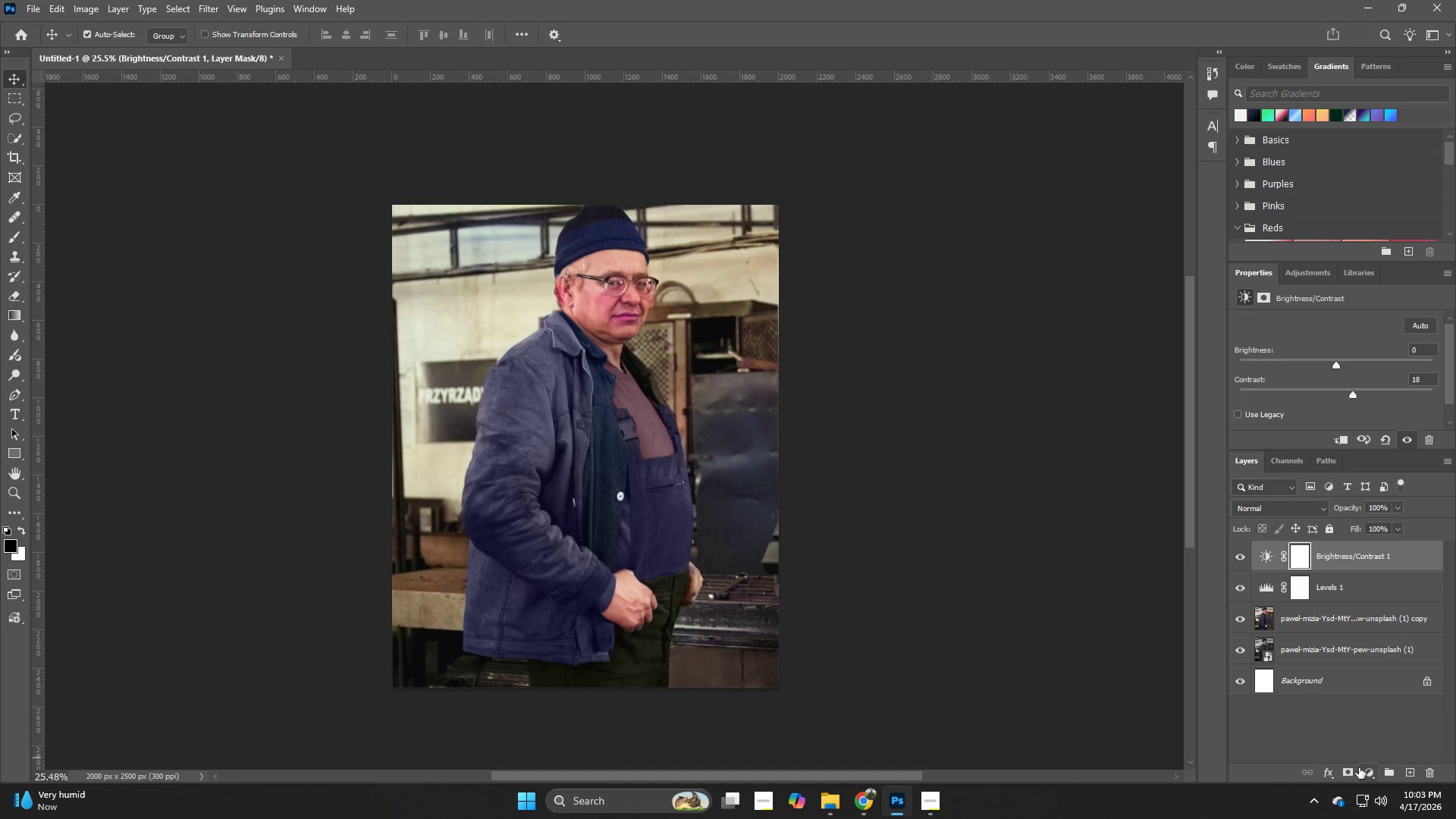 
left_click([1369, 767])
 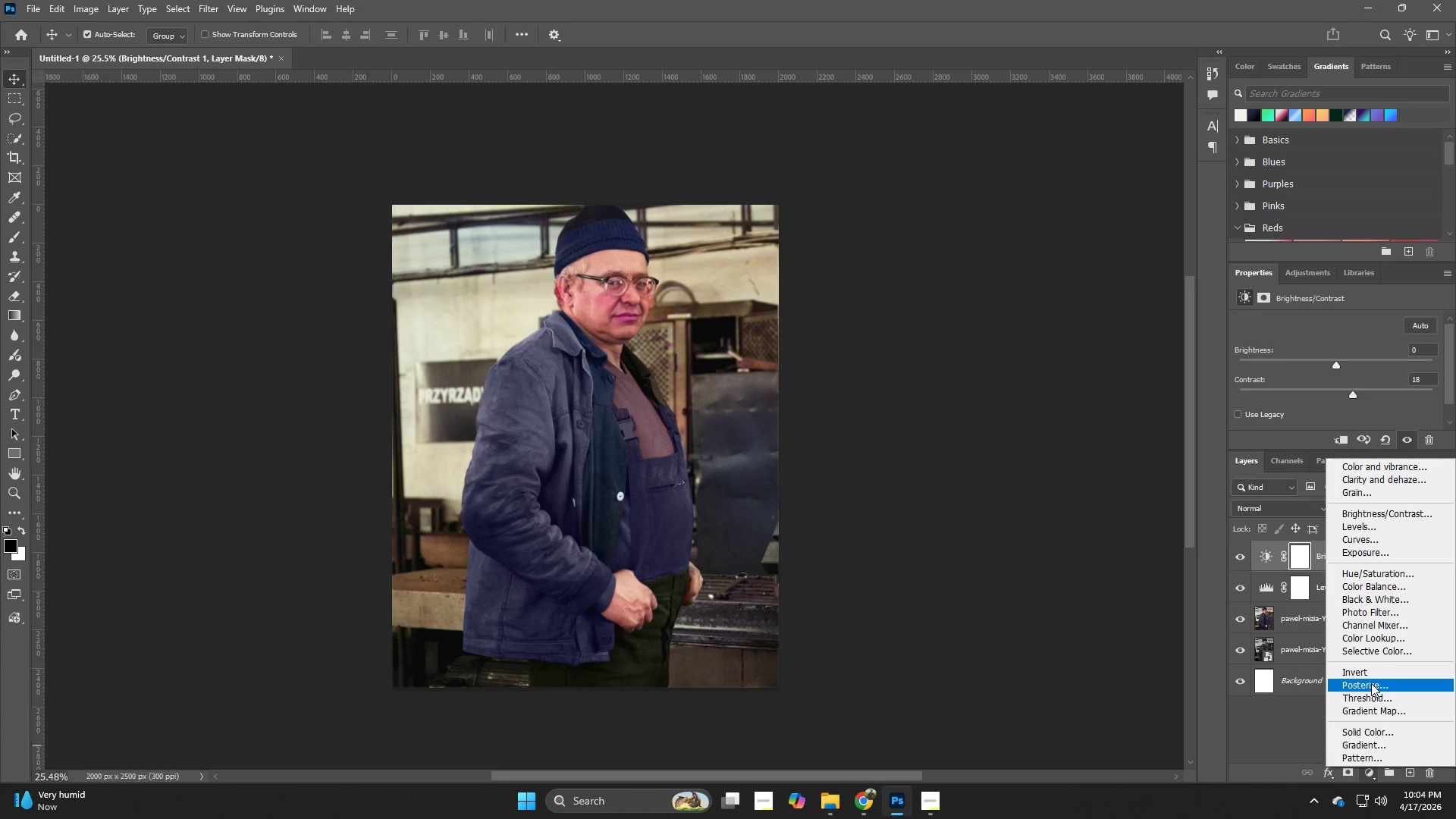 
wait(5.03)
 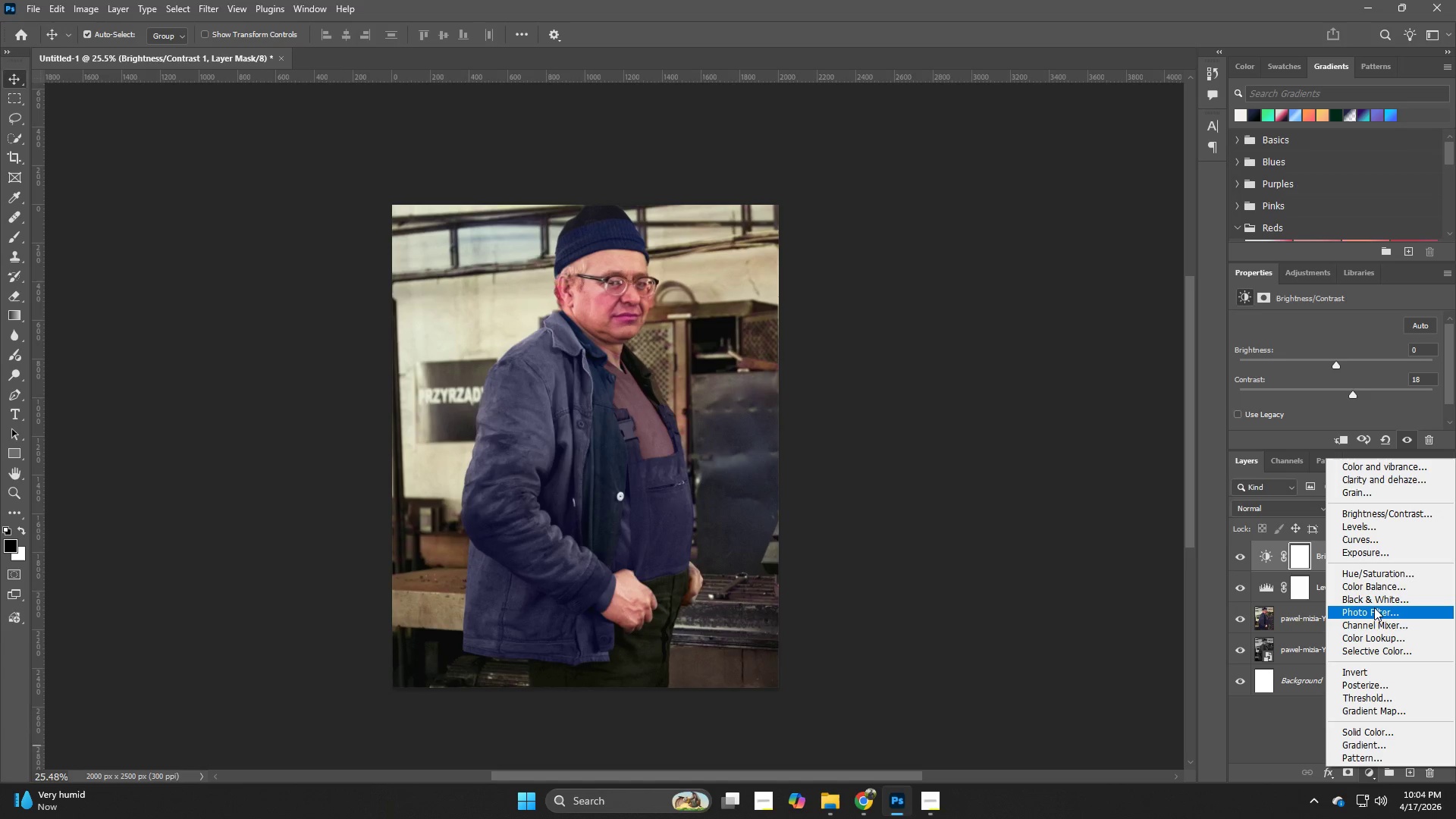 
left_click([1376, 714])
 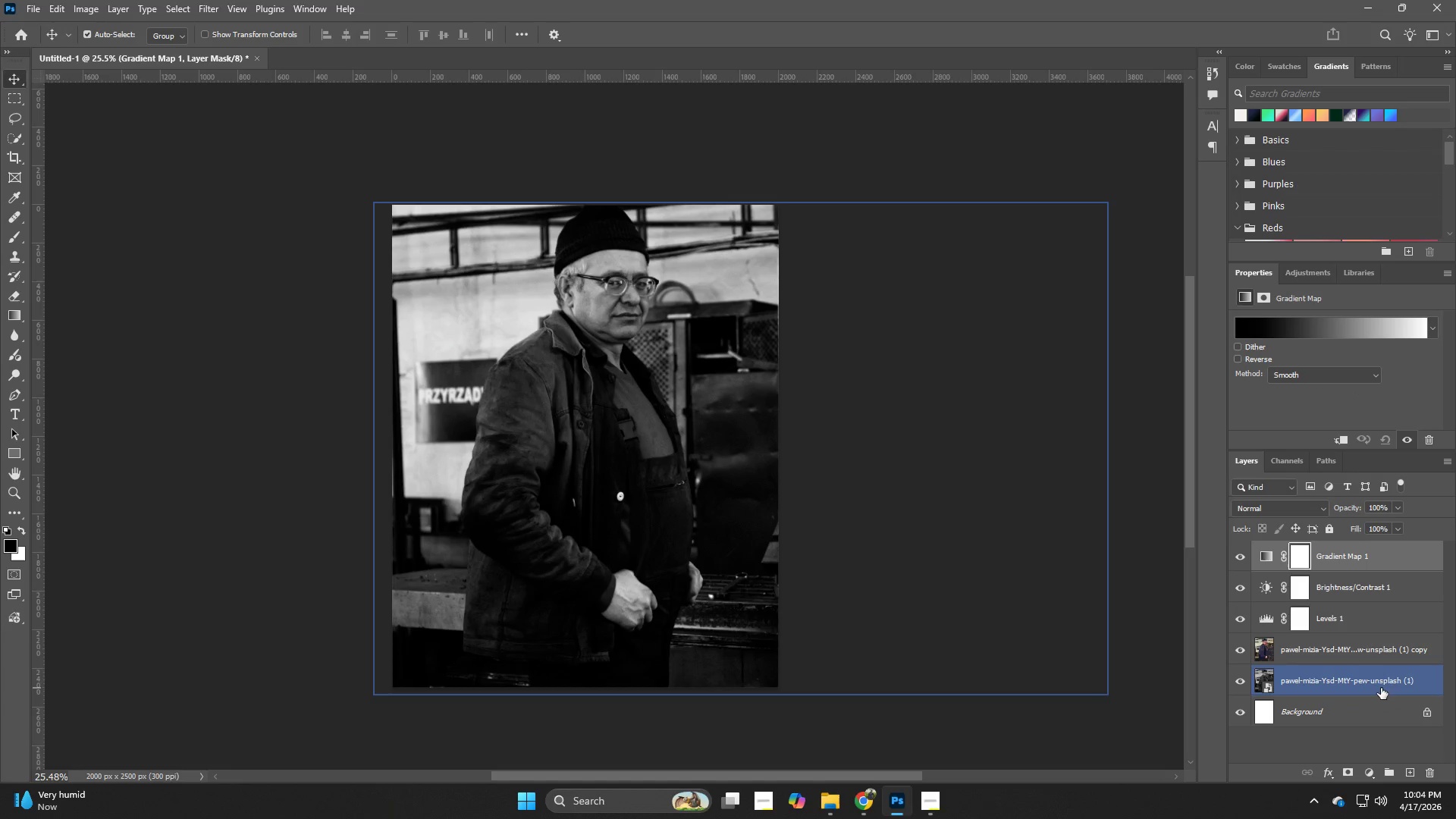 
key(Control+Z)
 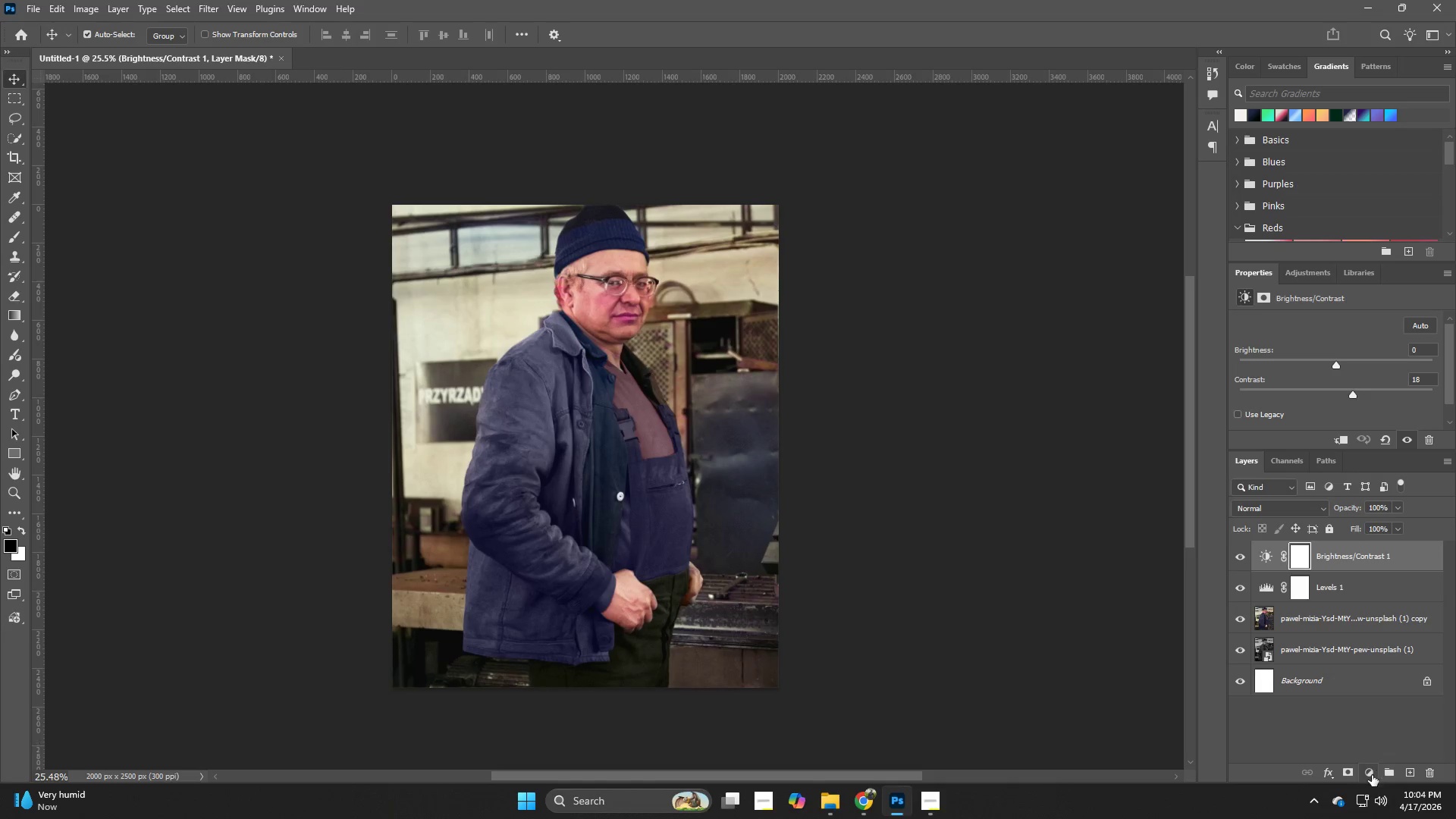 
left_click([1371, 775])
 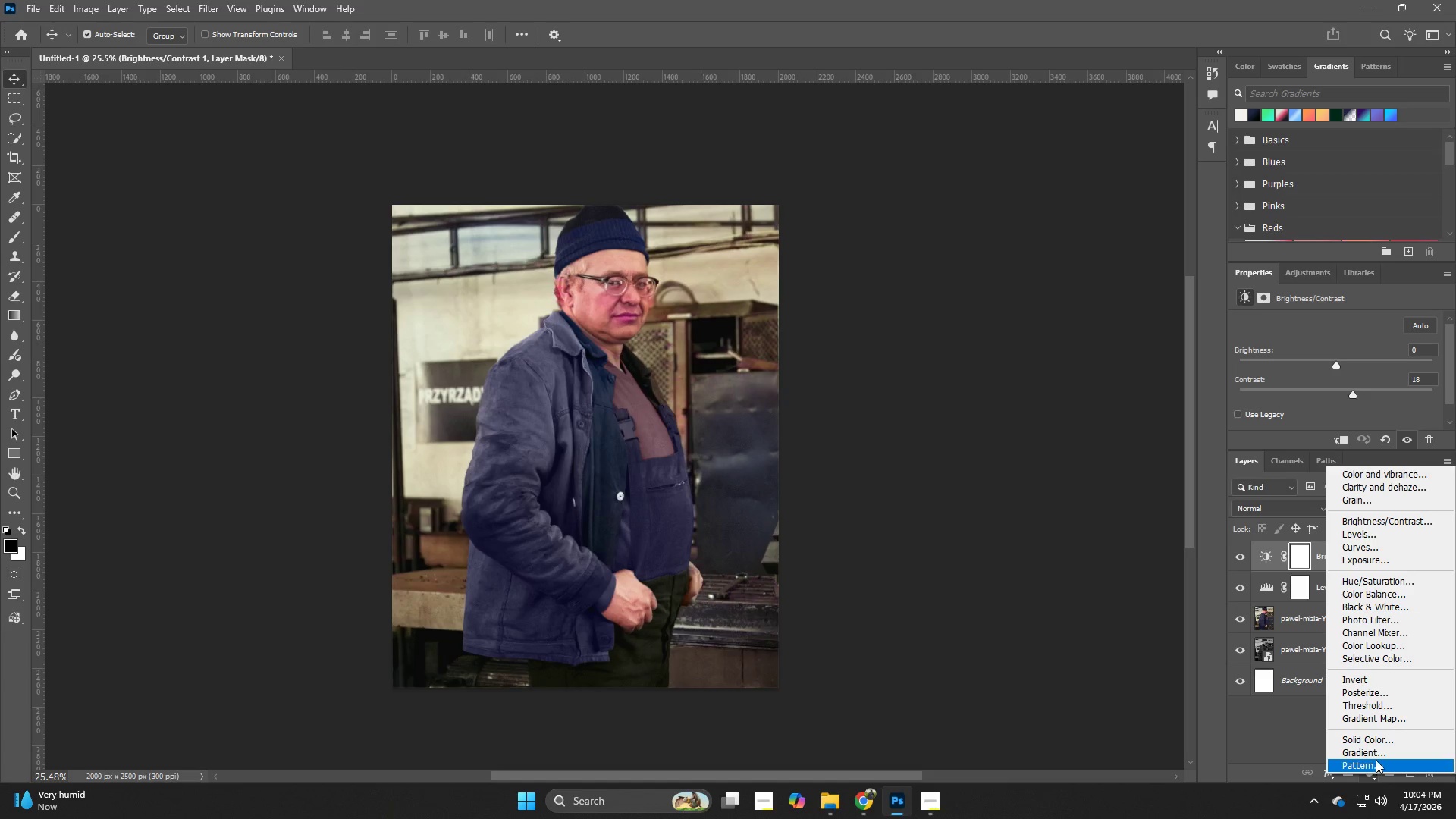 
left_click([1379, 750])
 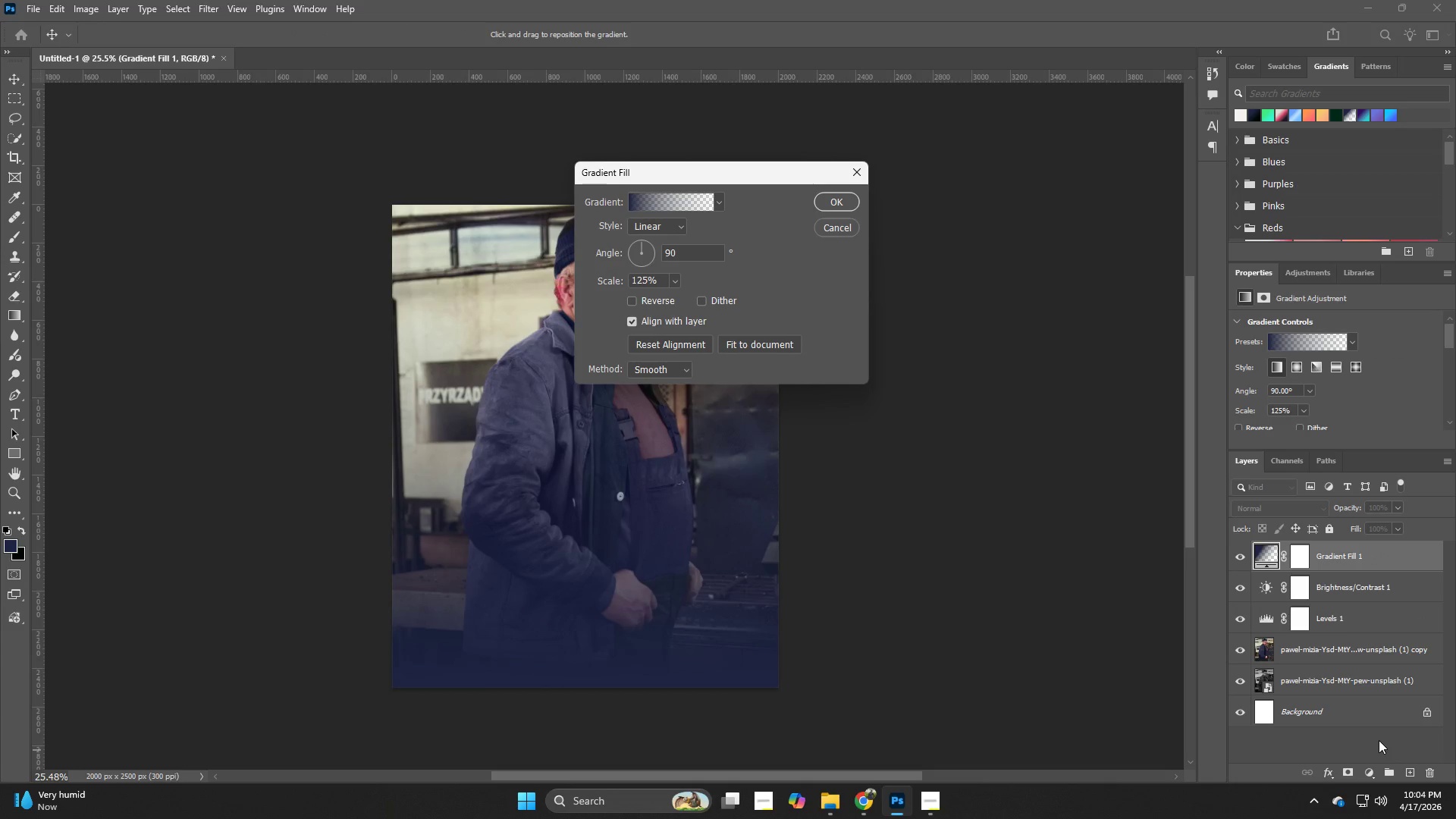 
key(Control+Z)
 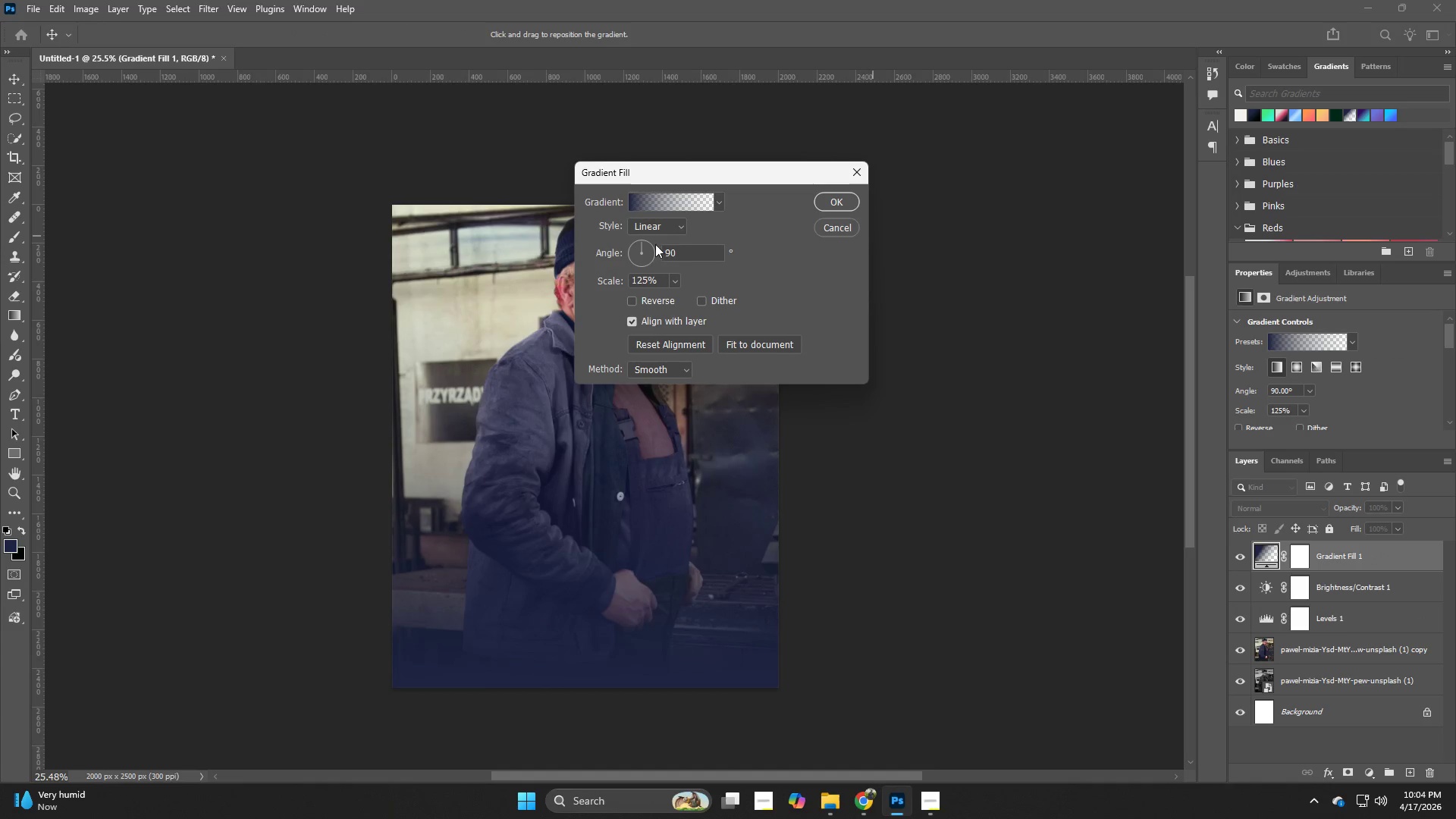 
left_click_drag(start_coordinate=[761, 168], to_coordinate=[931, 149])
 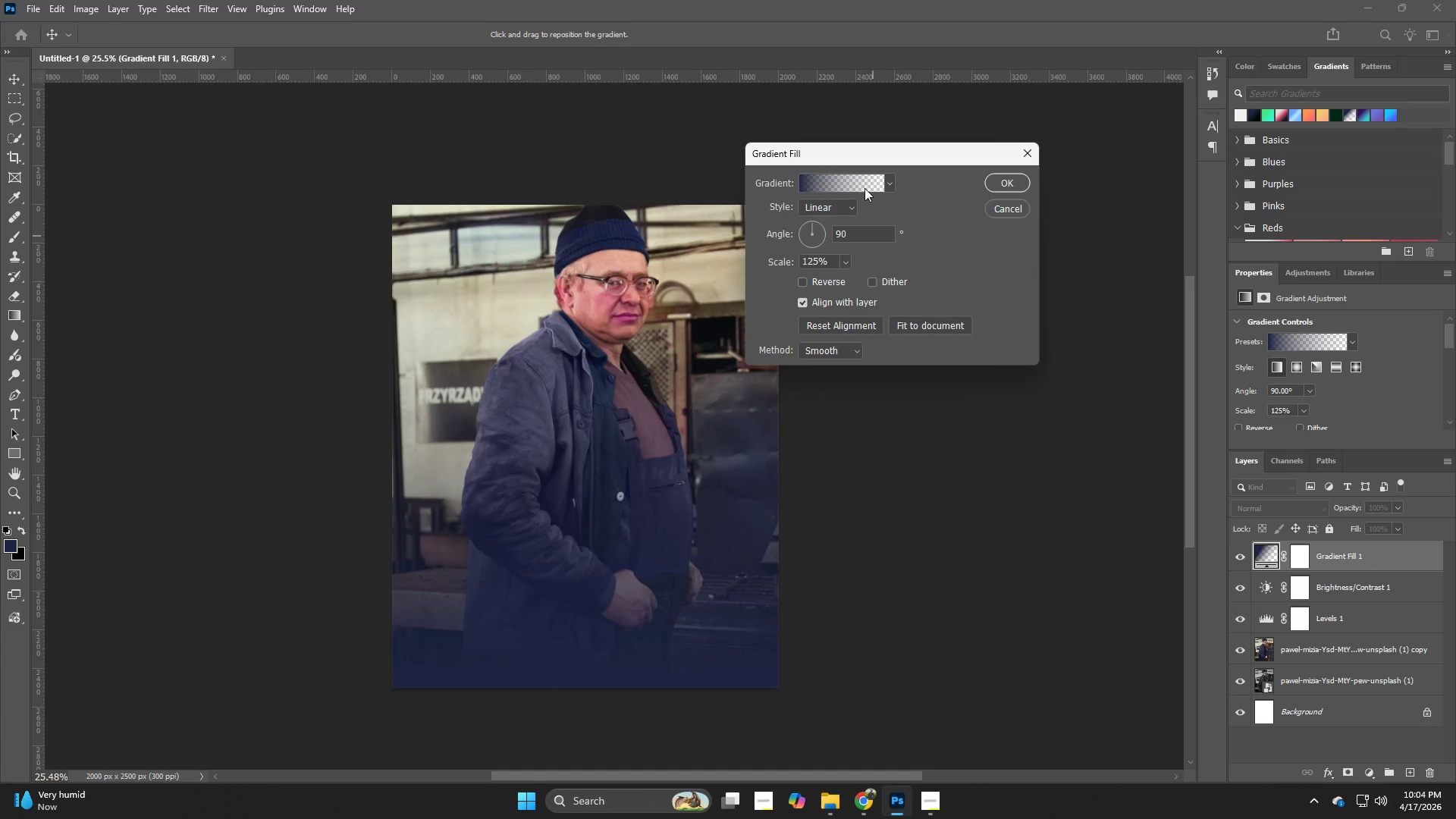 
left_click_drag(start_coordinate=[866, 182], to_coordinate=[856, 184])
 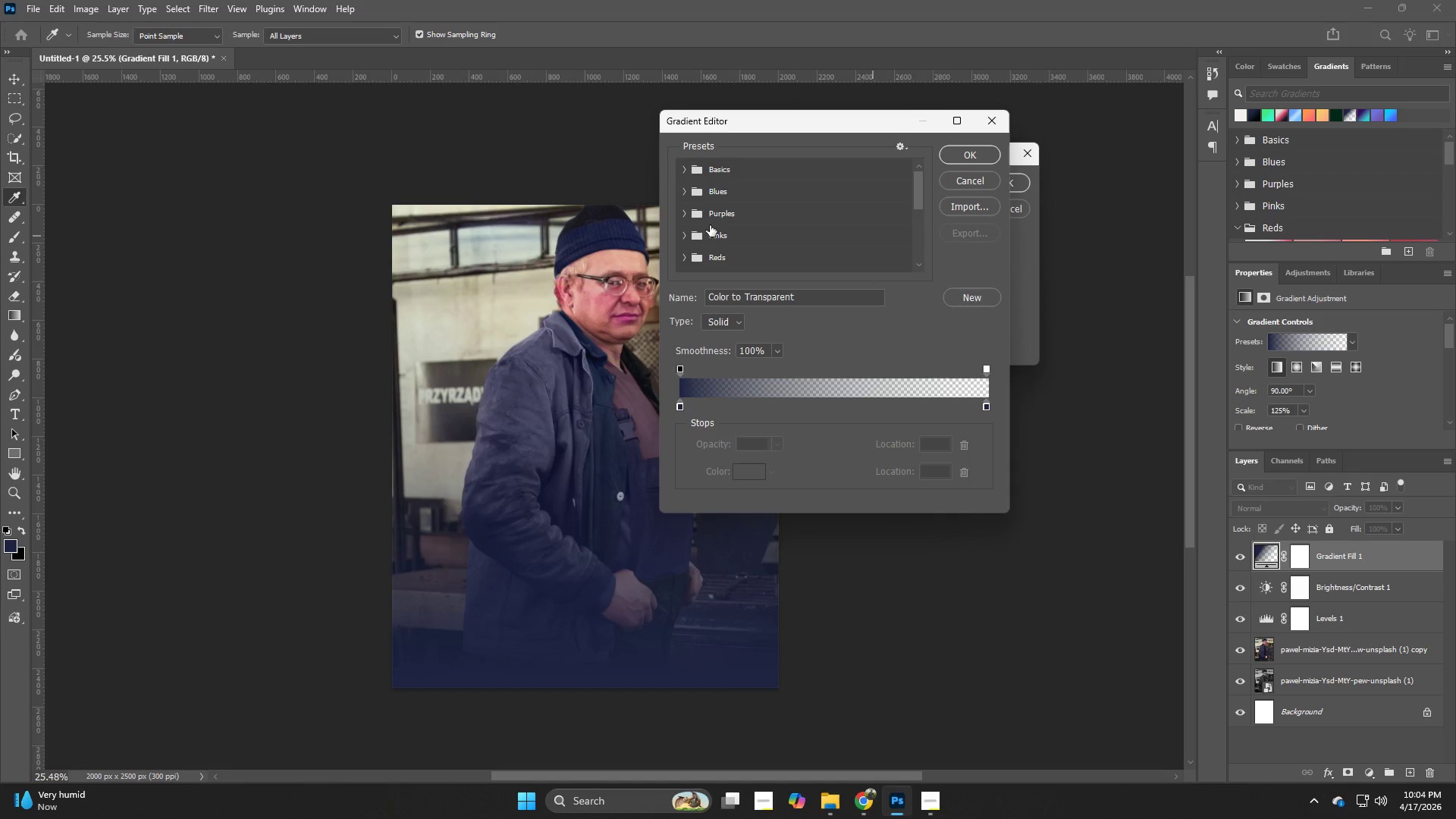 
wait(5.31)
 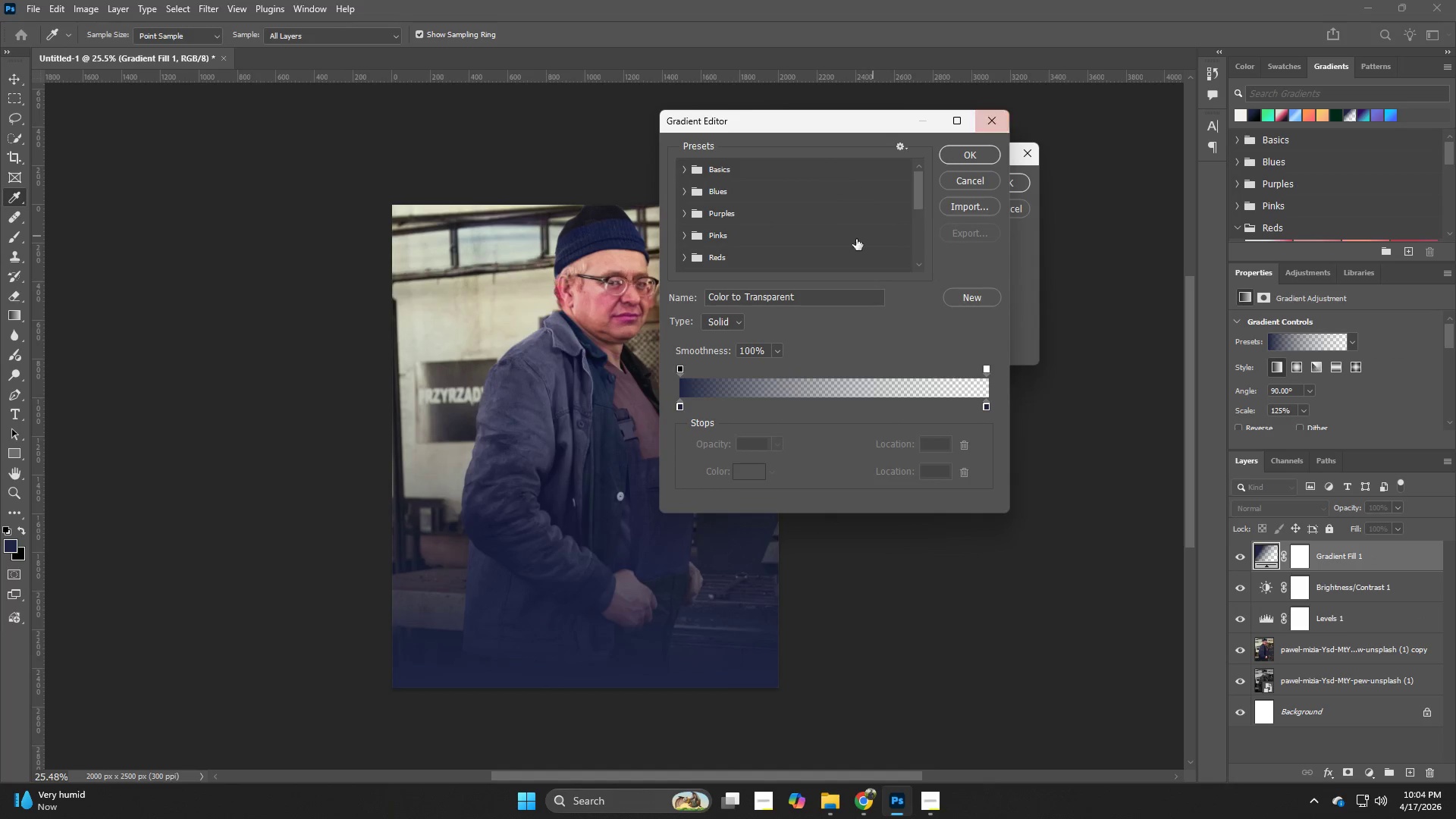 
left_click_drag(start_coordinate=[853, 125], to_coordinate=[945, 108])
 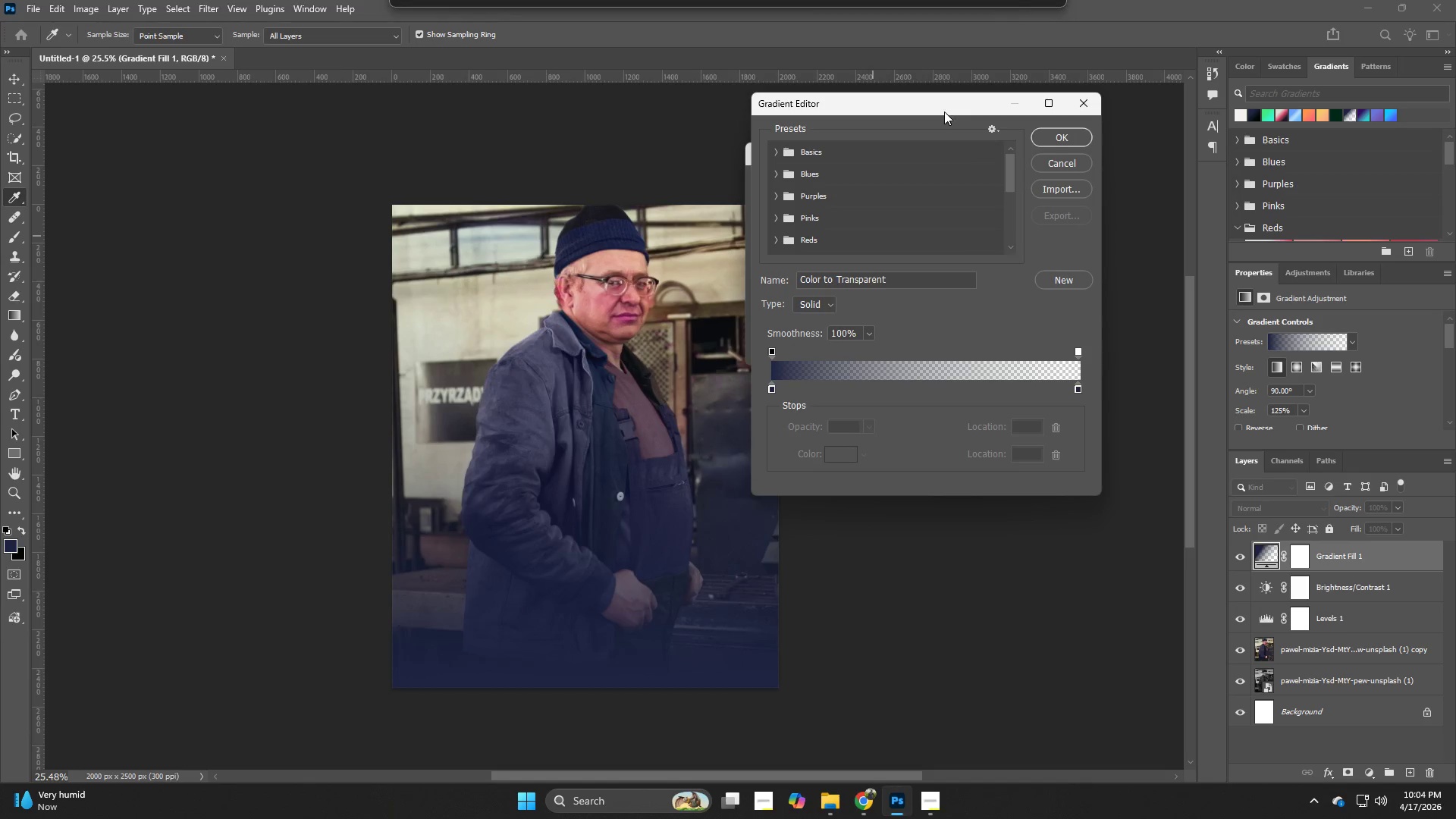 
hold_key(key=AltLeft, duration=1.44)
 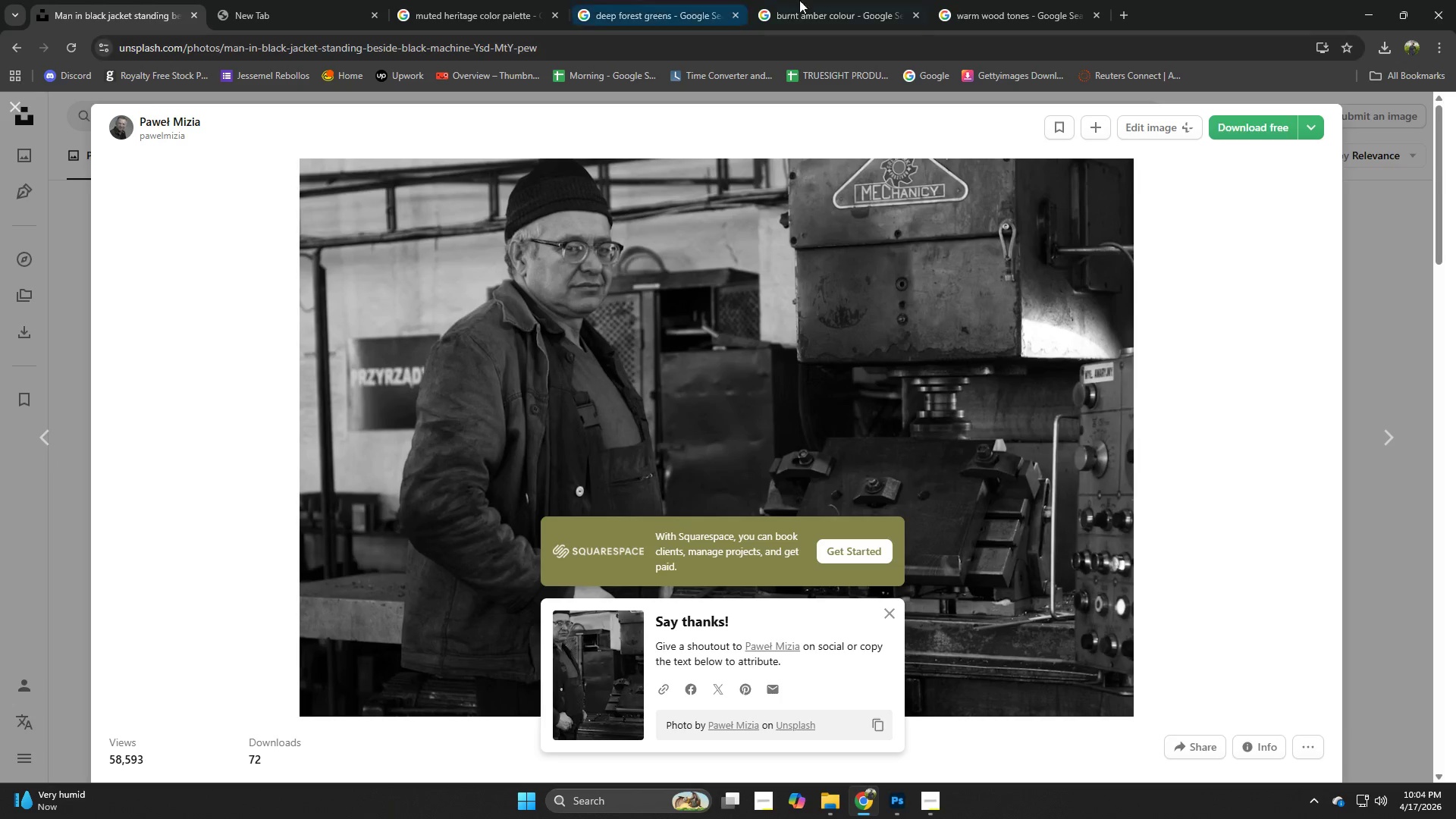 
hold_key(key=Tab, duration=0.31)
 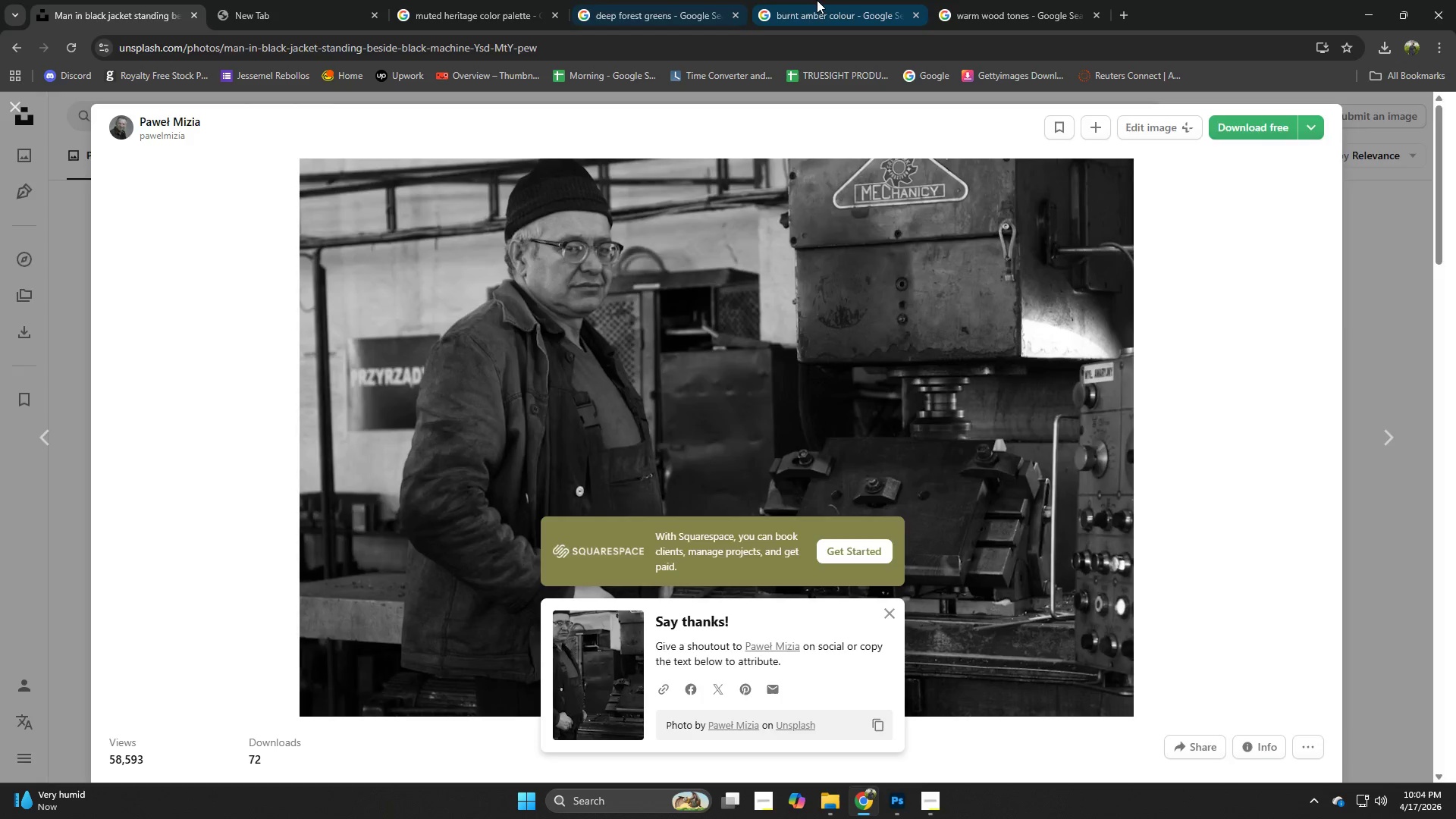 
double_click([676, 0])
 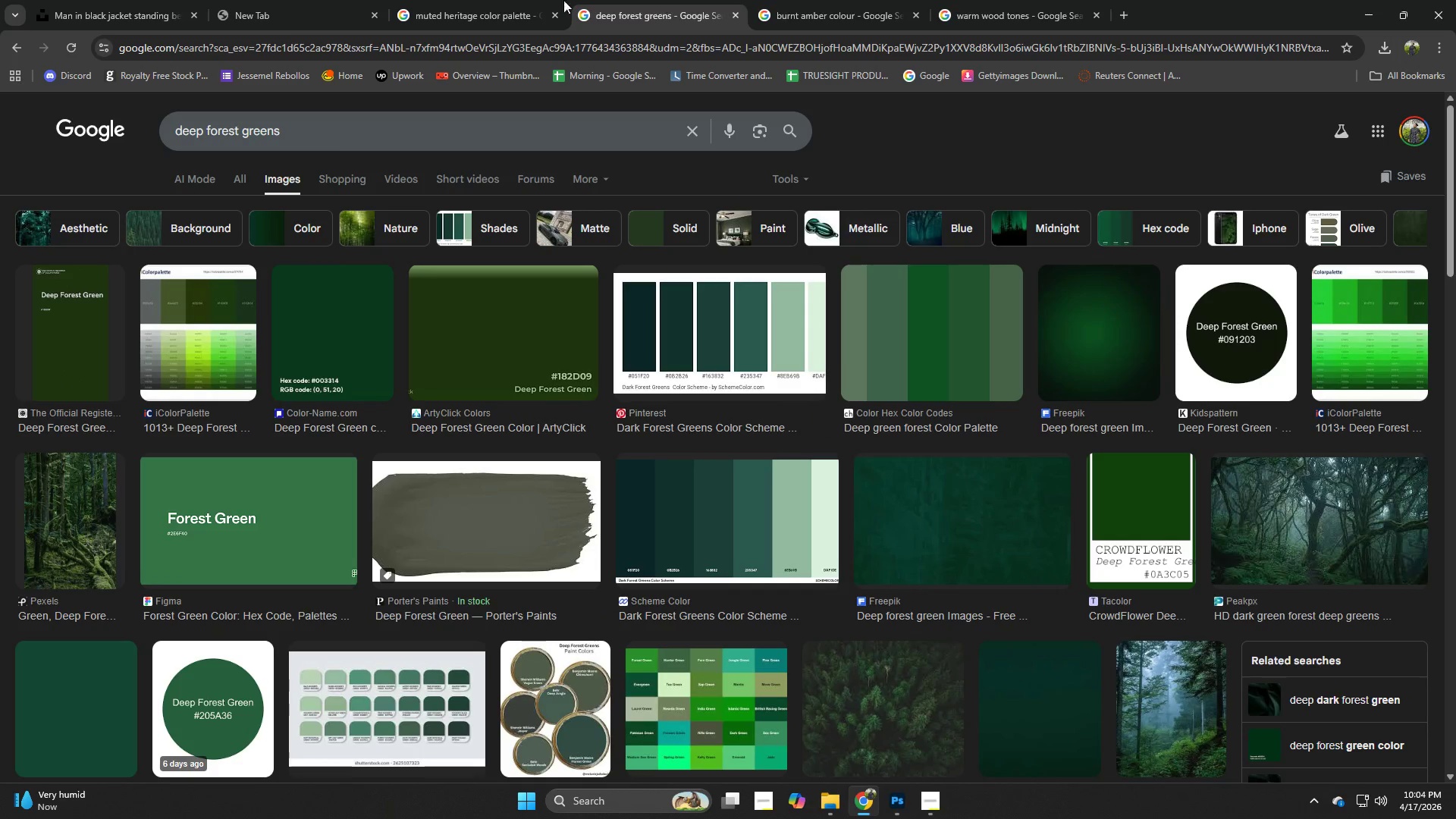 
left_click([507, 0])
 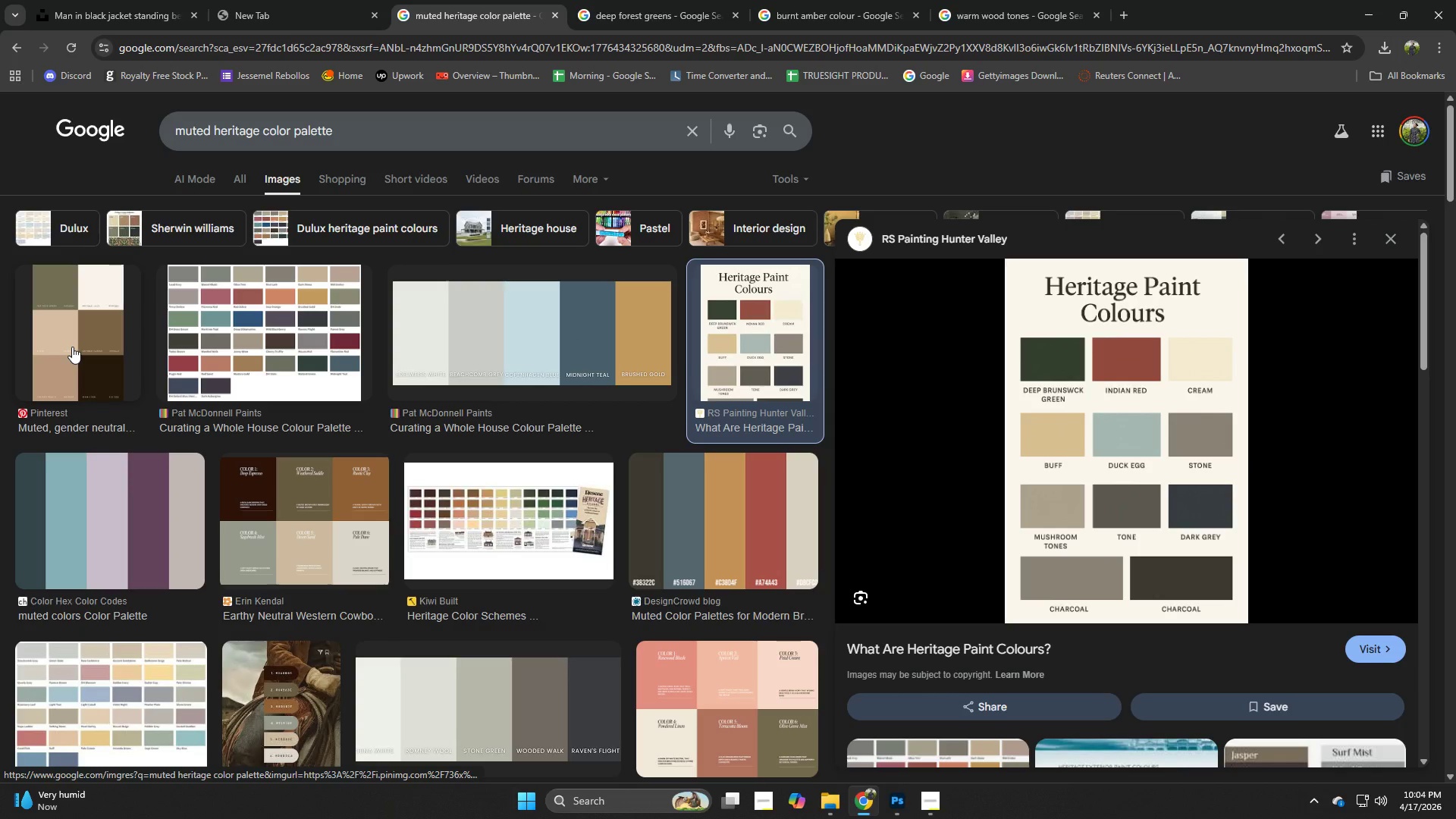 
wait(7.19)
 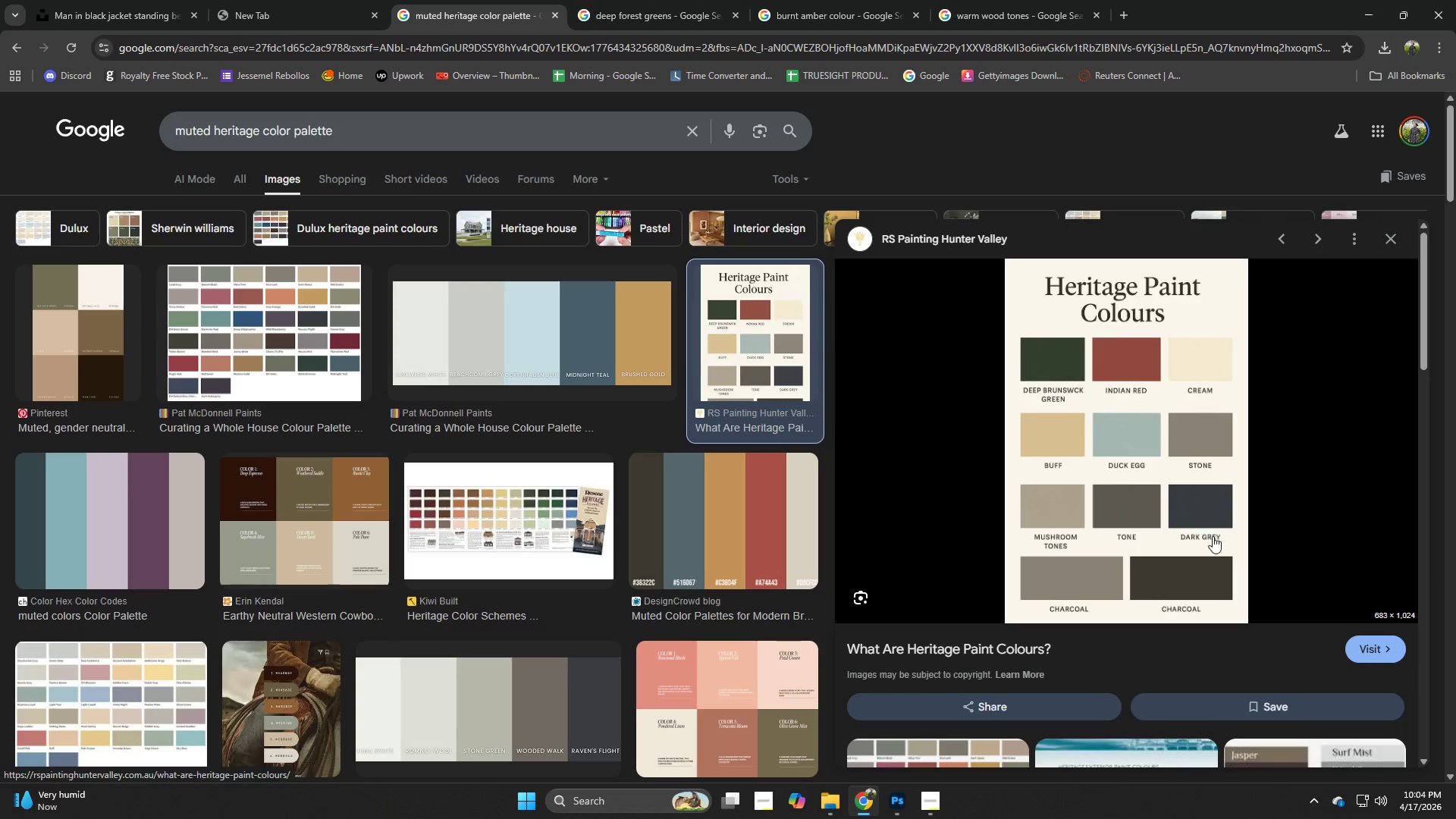 
left_click([262, 368])
 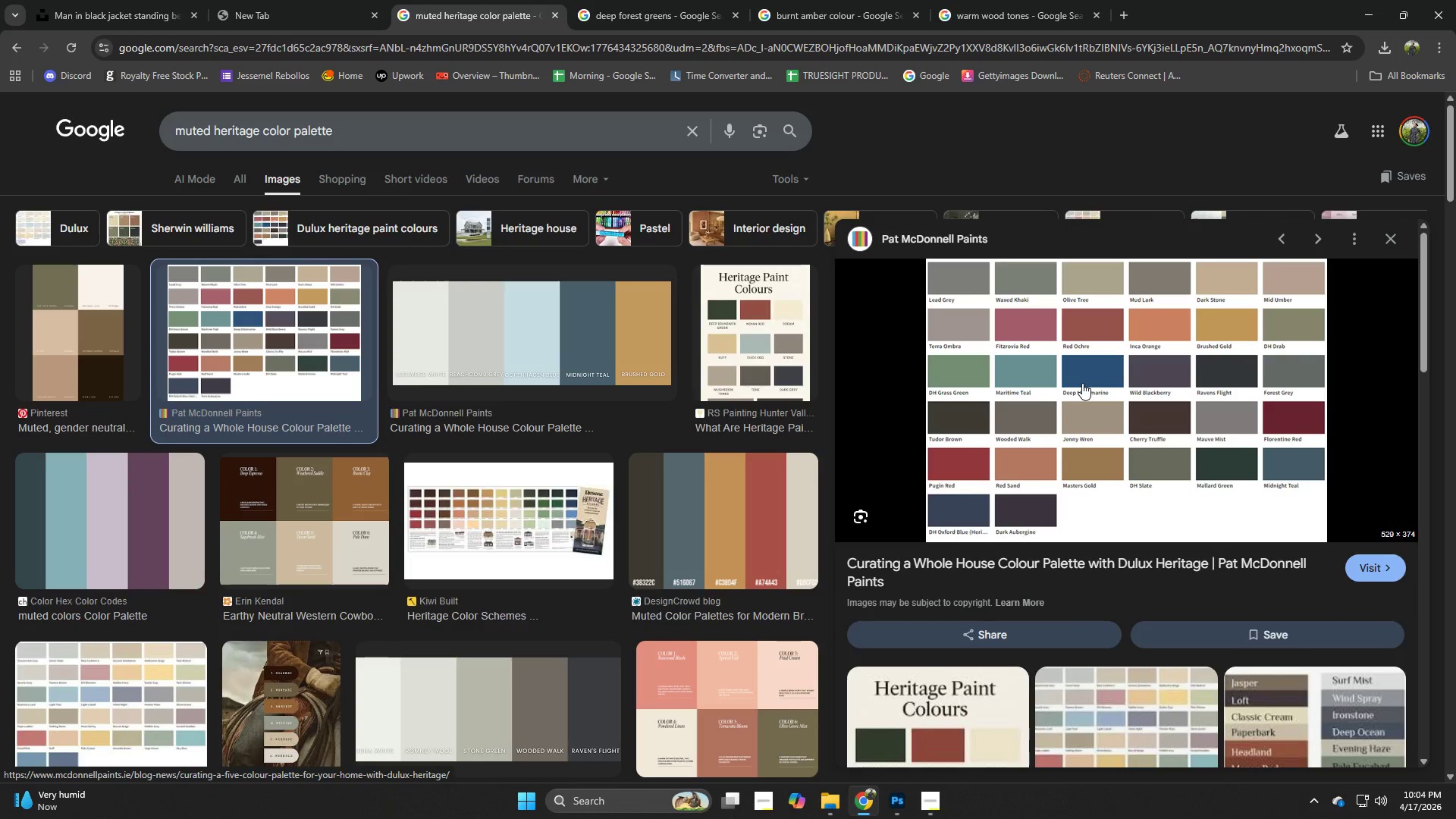 
left_click([903, 791])
 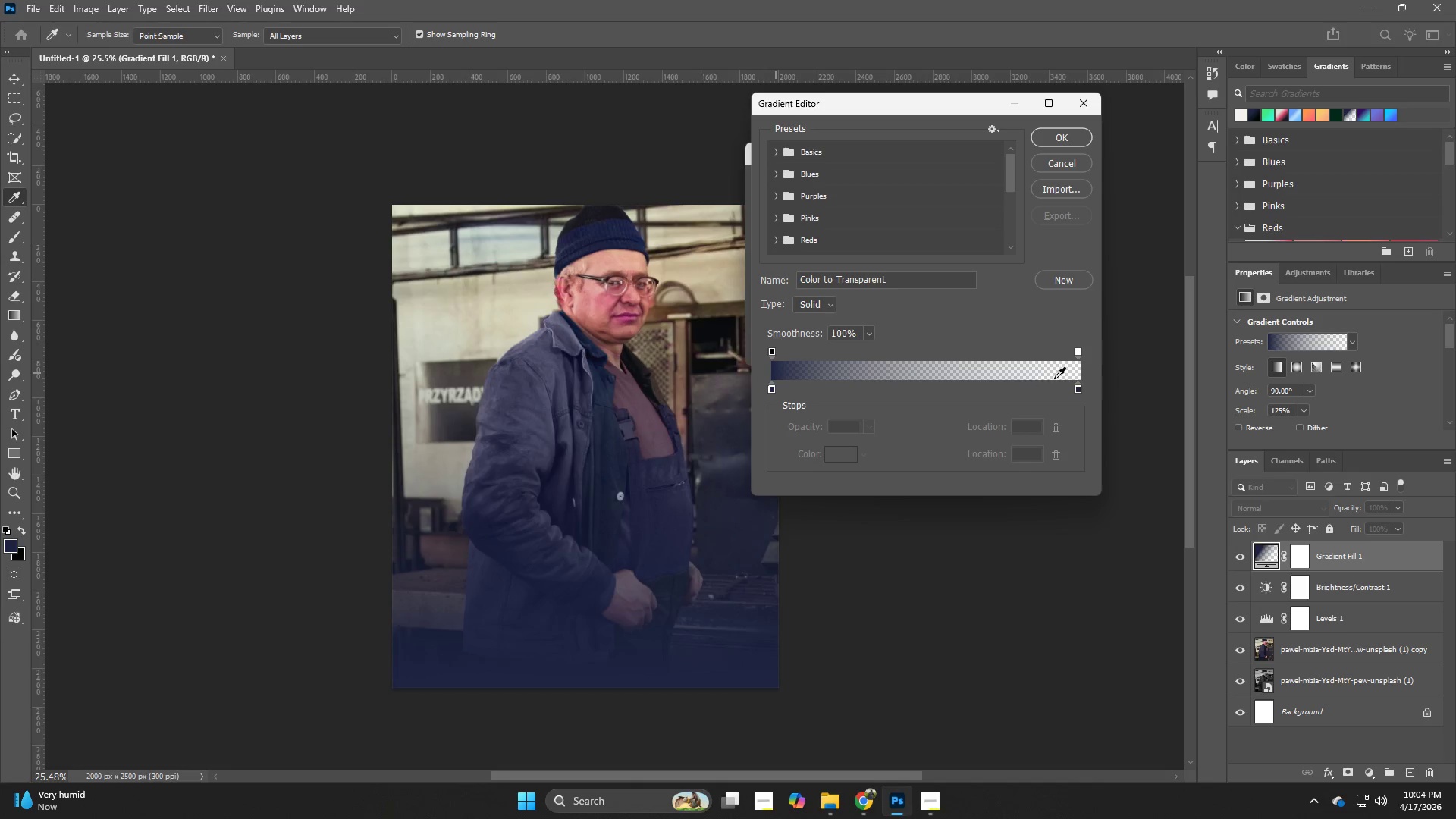 
left_click_drag(start_coordinate=[1081, 388], to_coordinate=[1149, 388])
 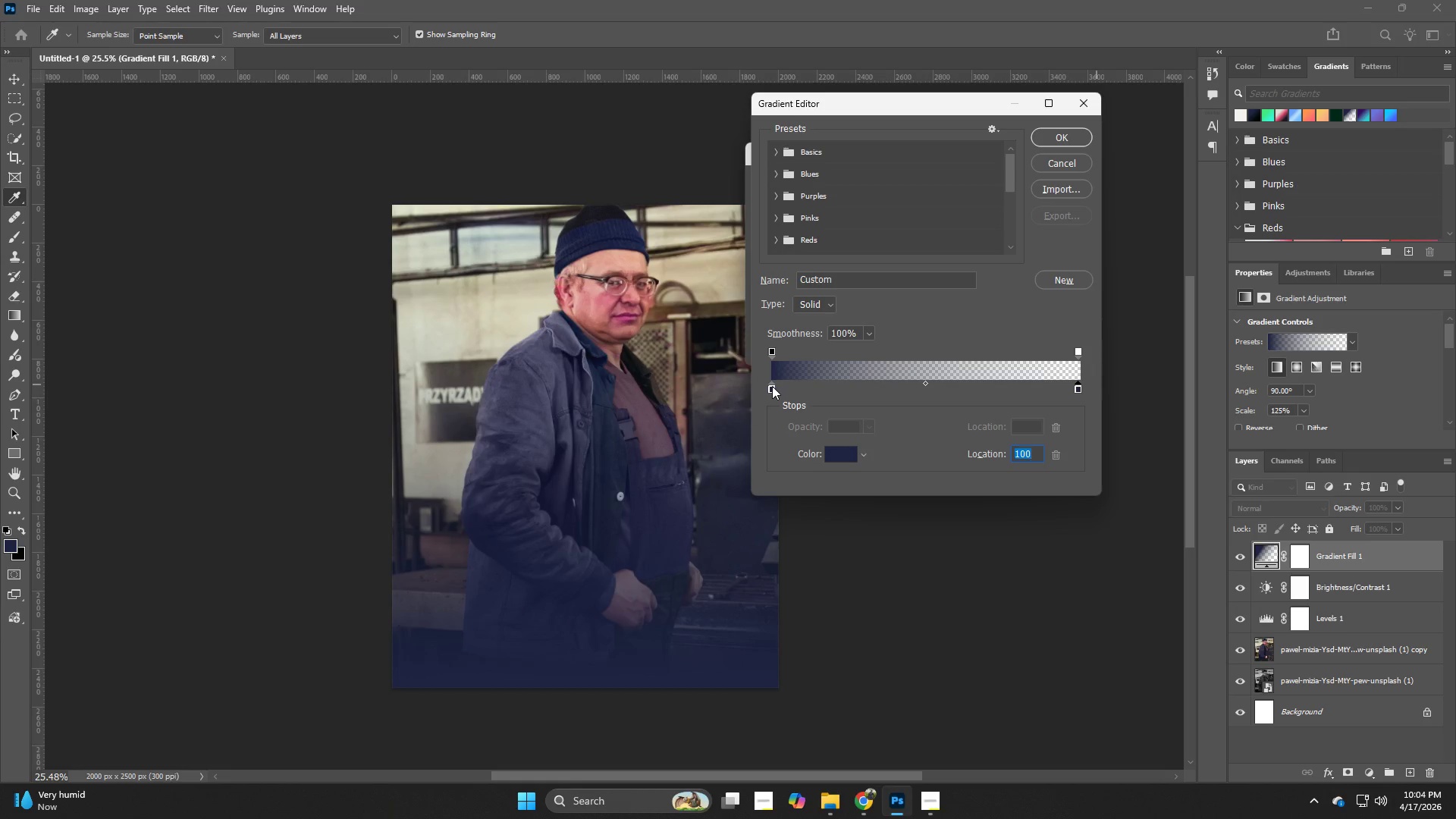 
left_click_drag(start_coordinate=[772, 386], to_coordinate=[789, 392])
 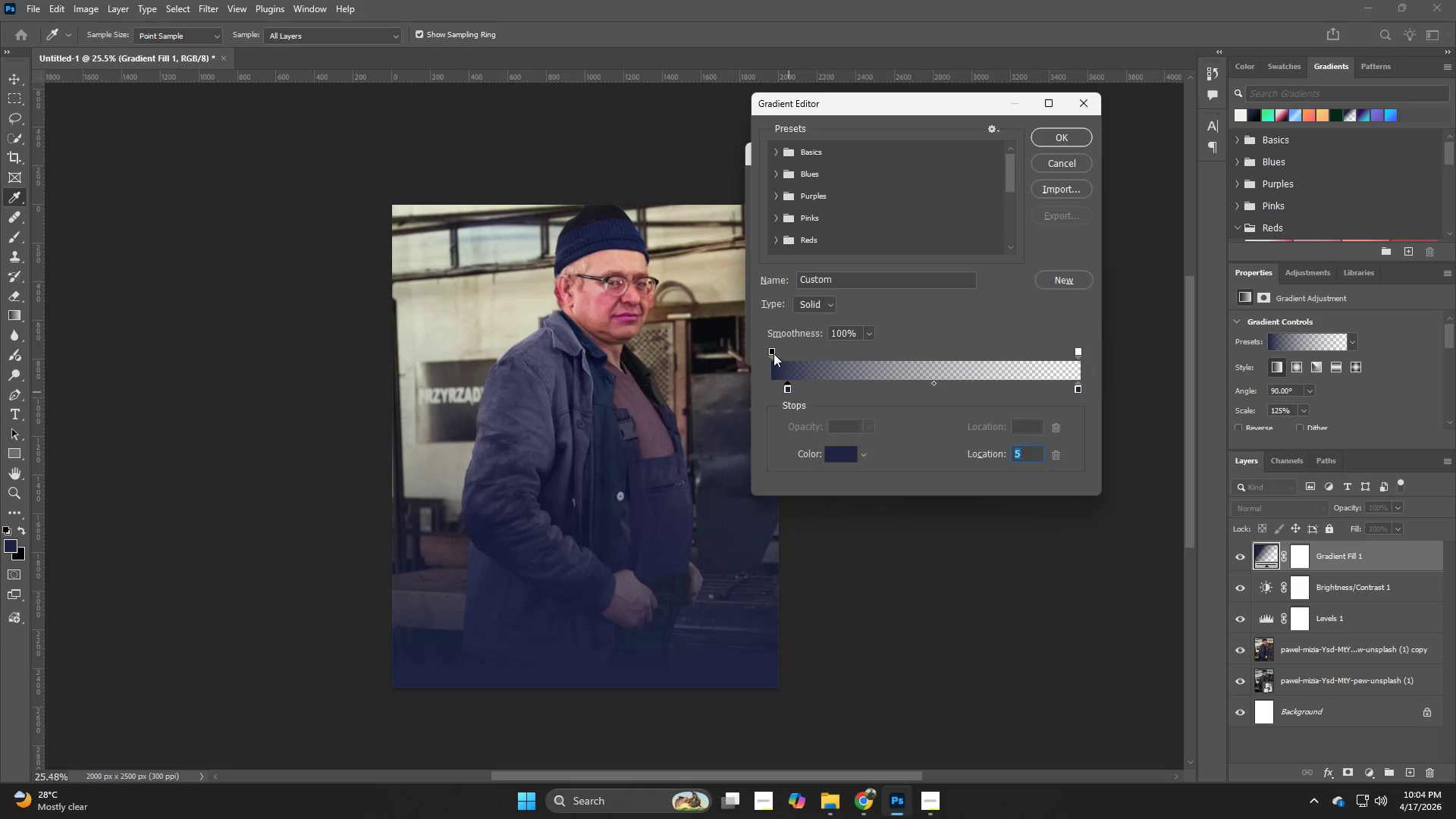 
left_click_drag(start_coordinate=[774, 350], to_coordinate=[779, 359])
 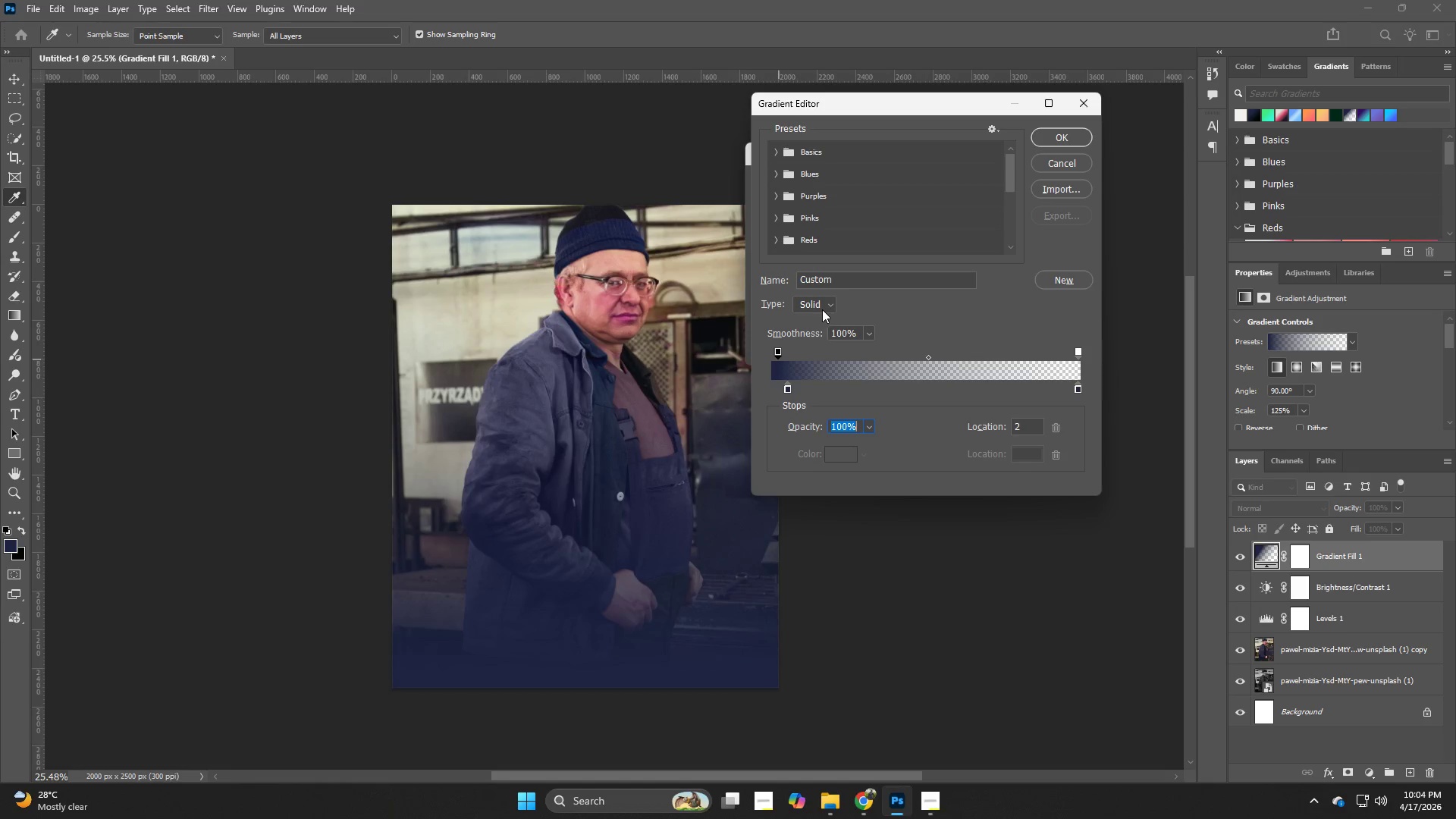 
left_click([822, 306])
 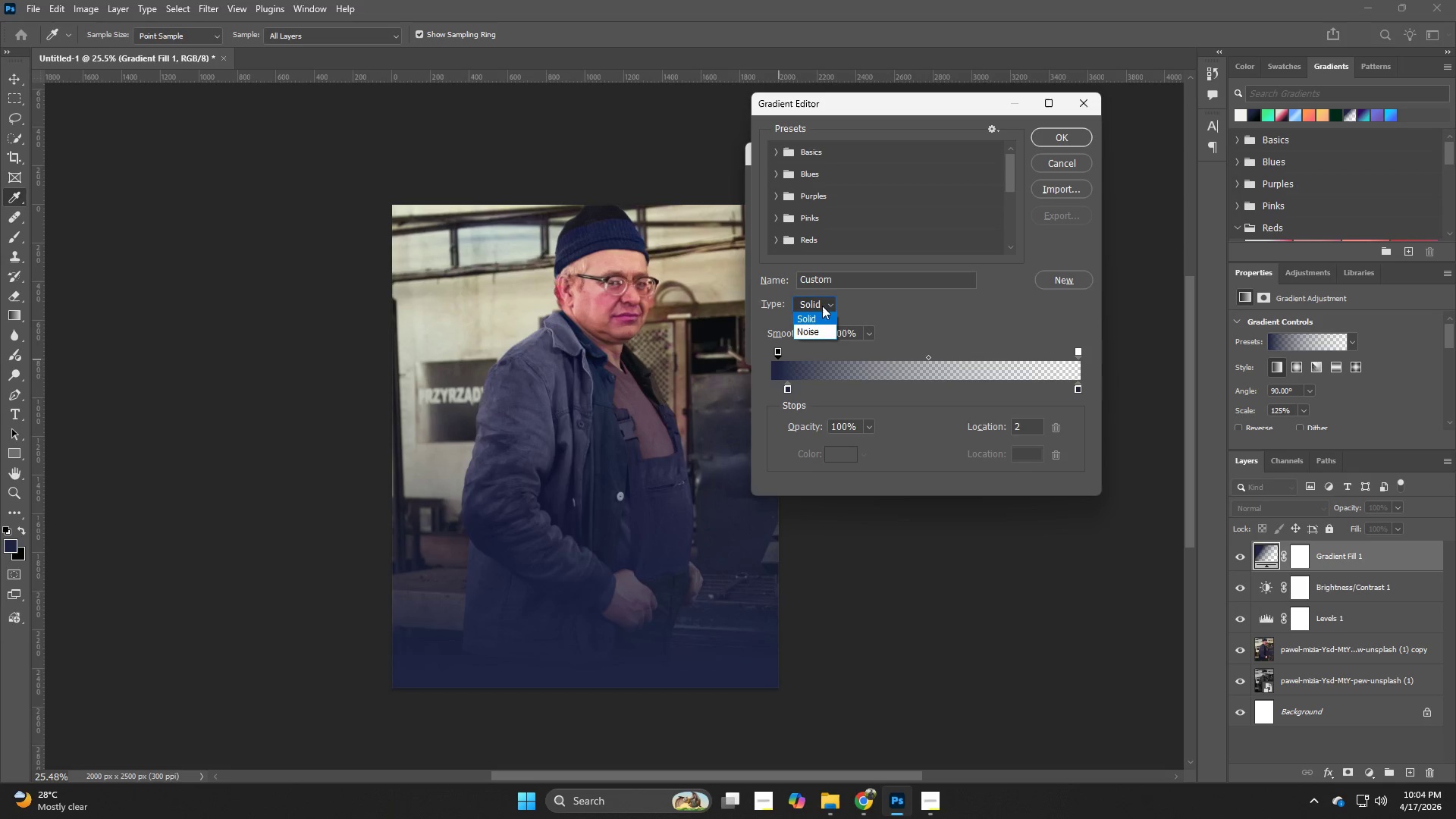 
left_click([822, 306])
 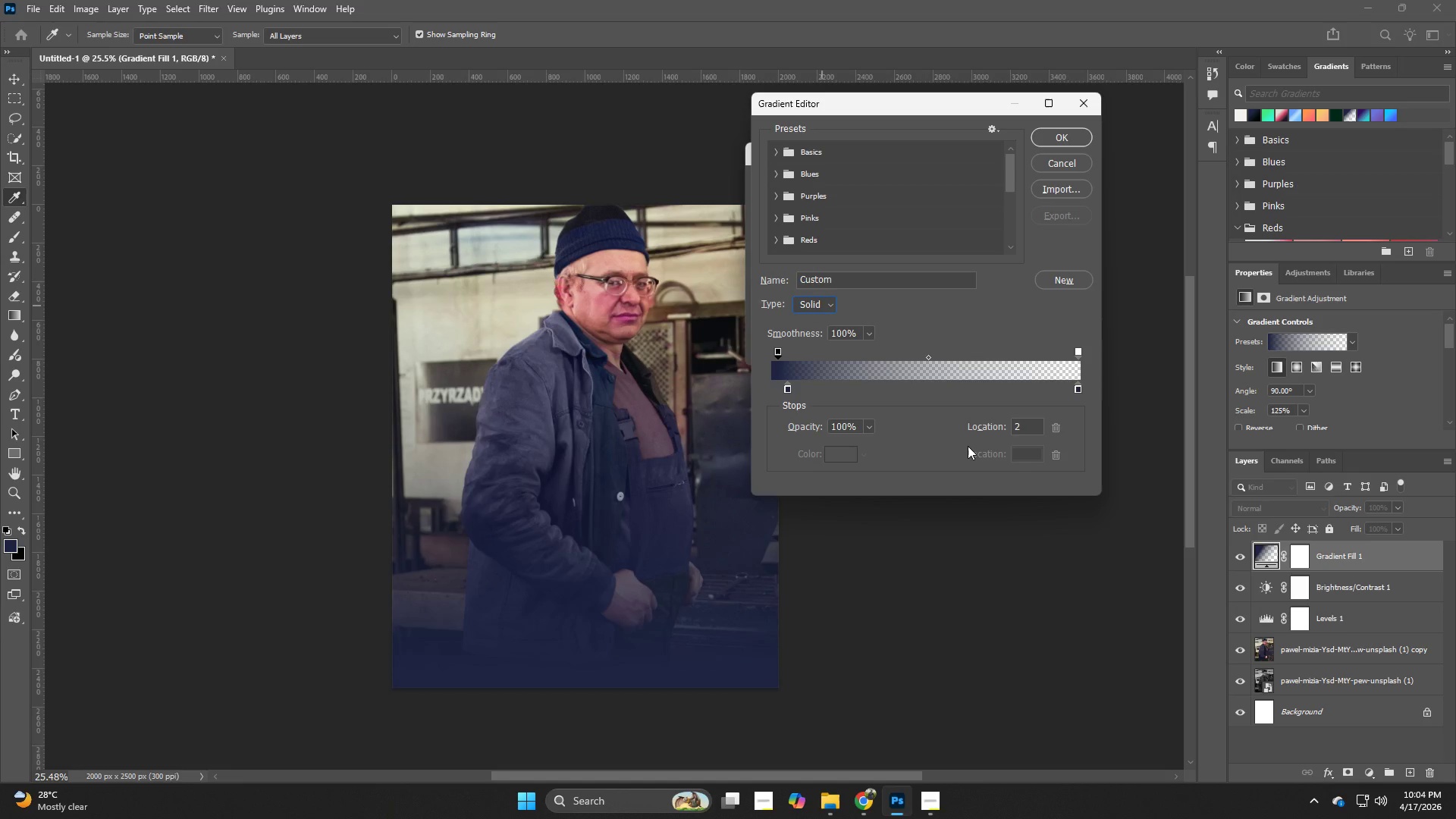 
wait(5.62)
 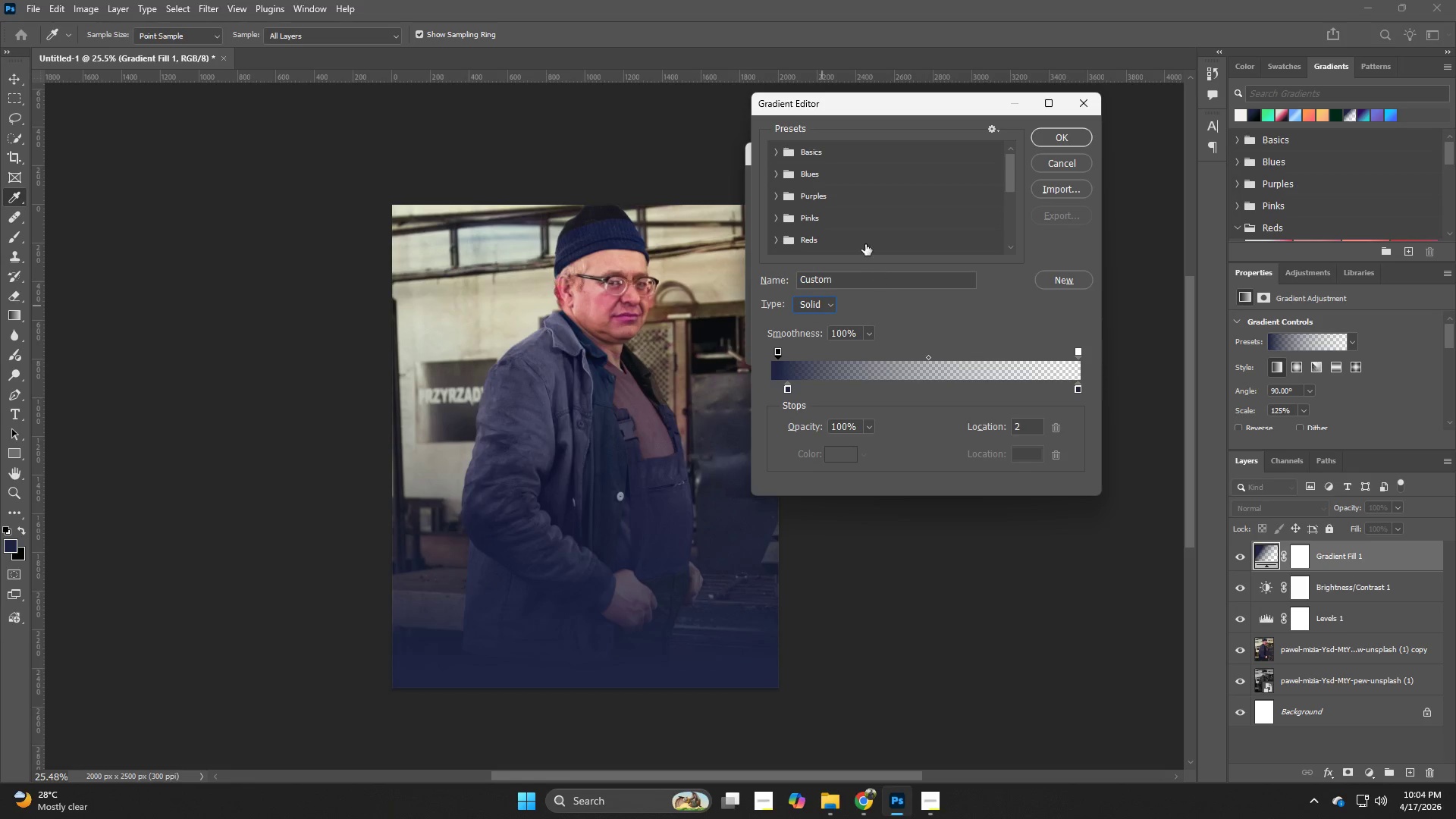 
left_click_drag(start_coordinate=[791, 394], to_coordinate=[771, 397])
 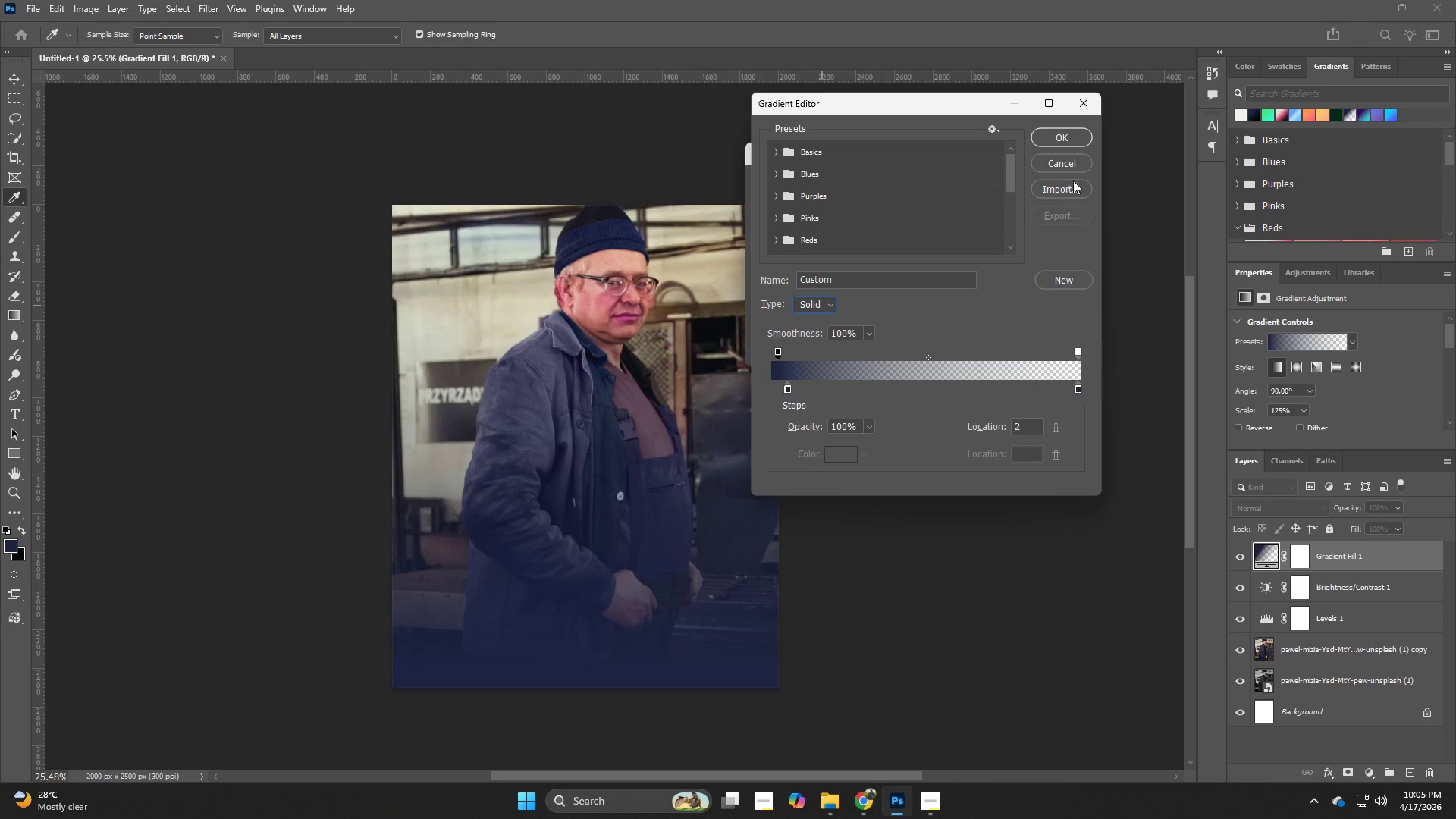 
left_click_drag(start_coordinate=[957, 105], to_coordinate=[1166, 199])
 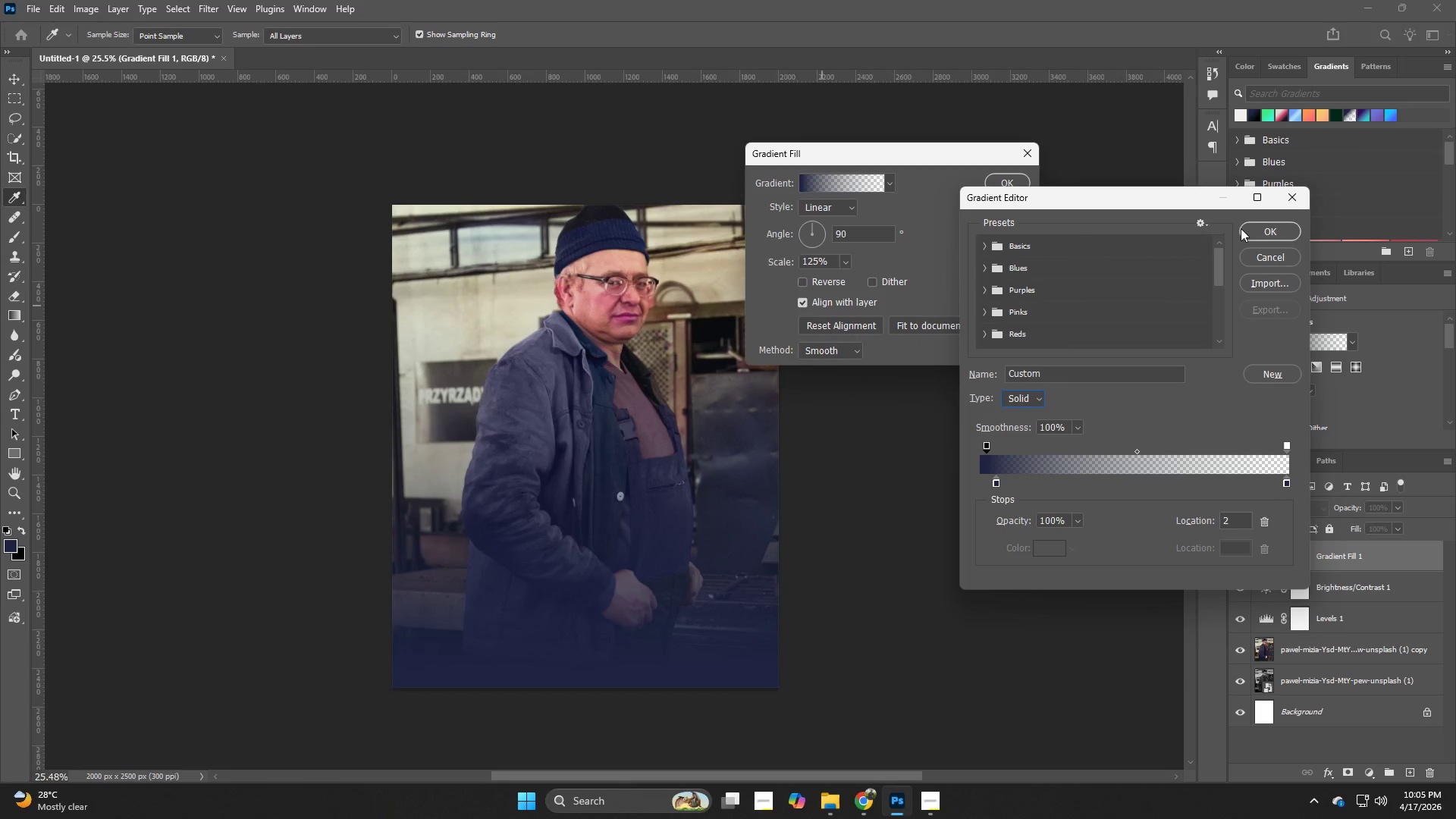 
left_click([1260, 261])
 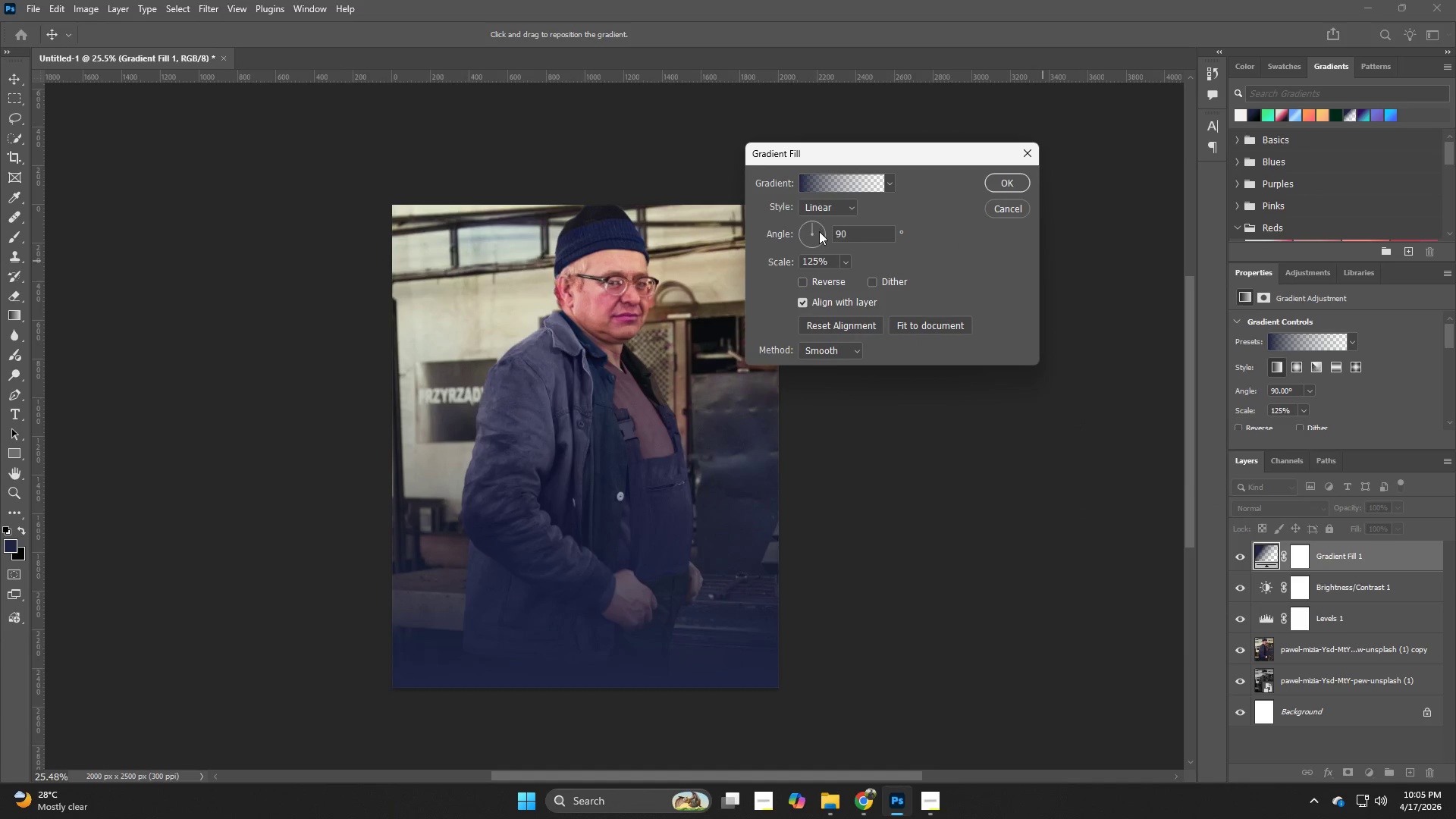 
left_click_drag(start_coordinate=[818, 228], to_coordinate=[832, 251])
 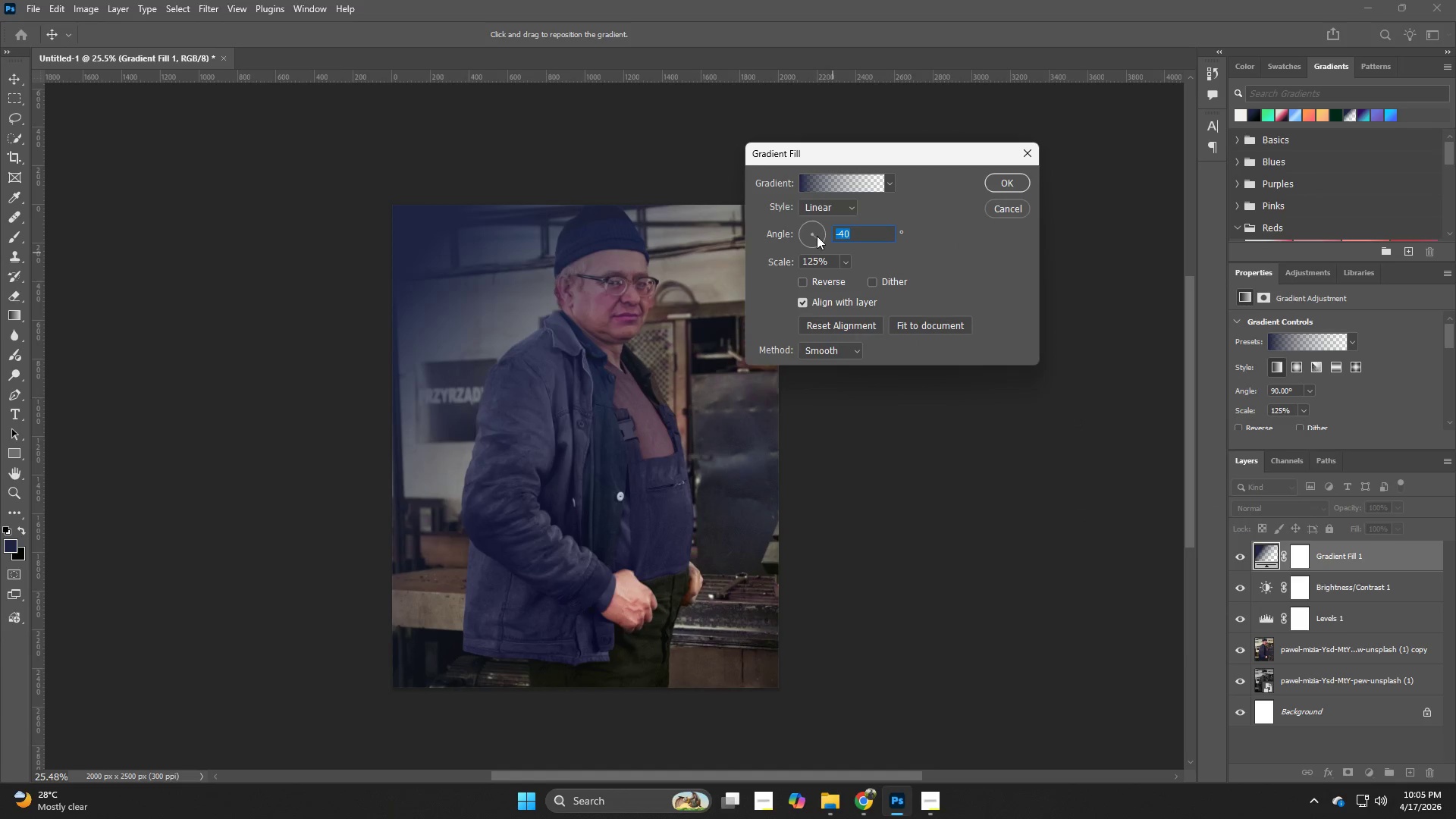 
left_click_drag(start_coordinate=[810, 231], to_coordinate=[812, 209])
 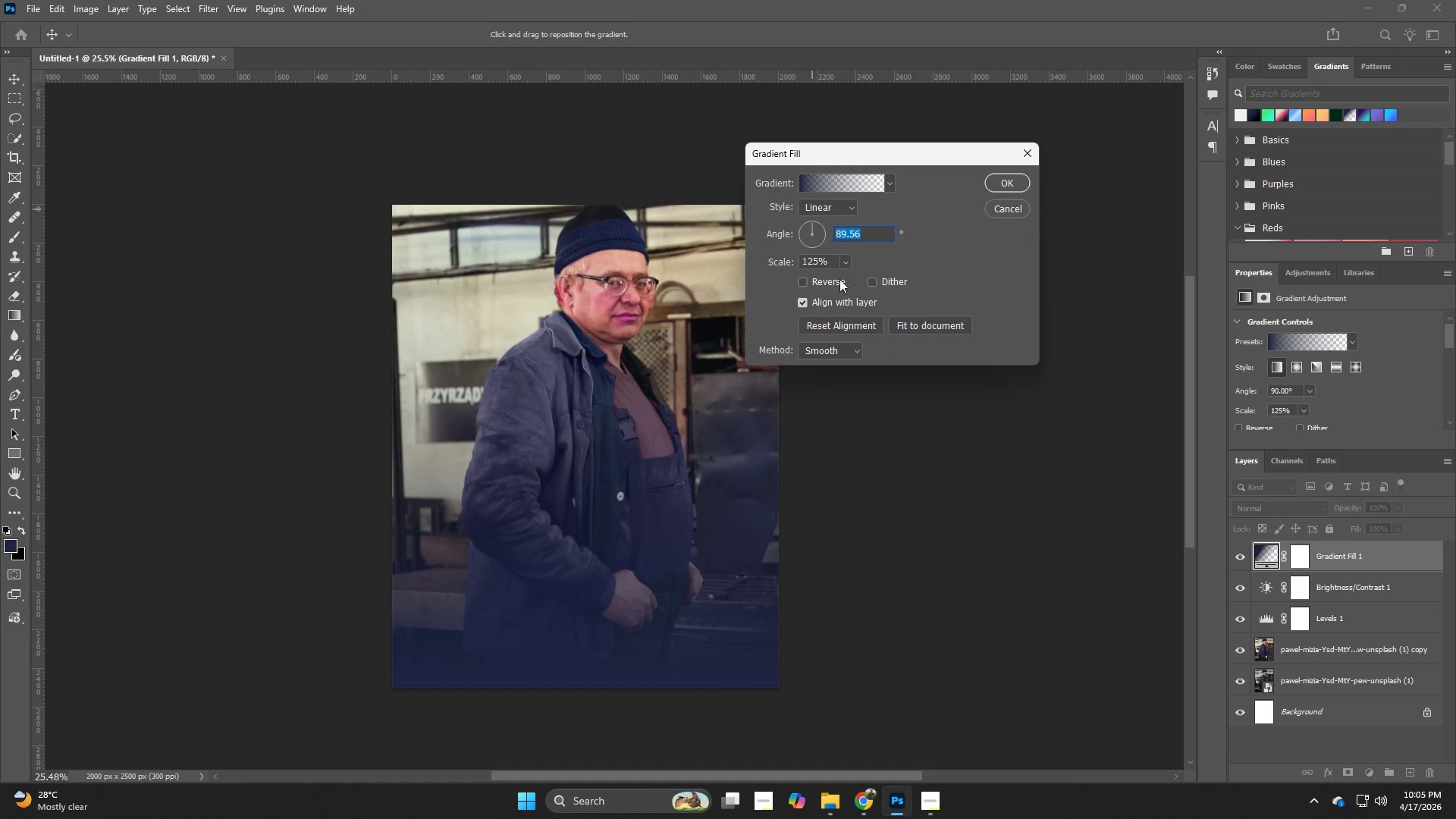 
left_click([846, 265])
 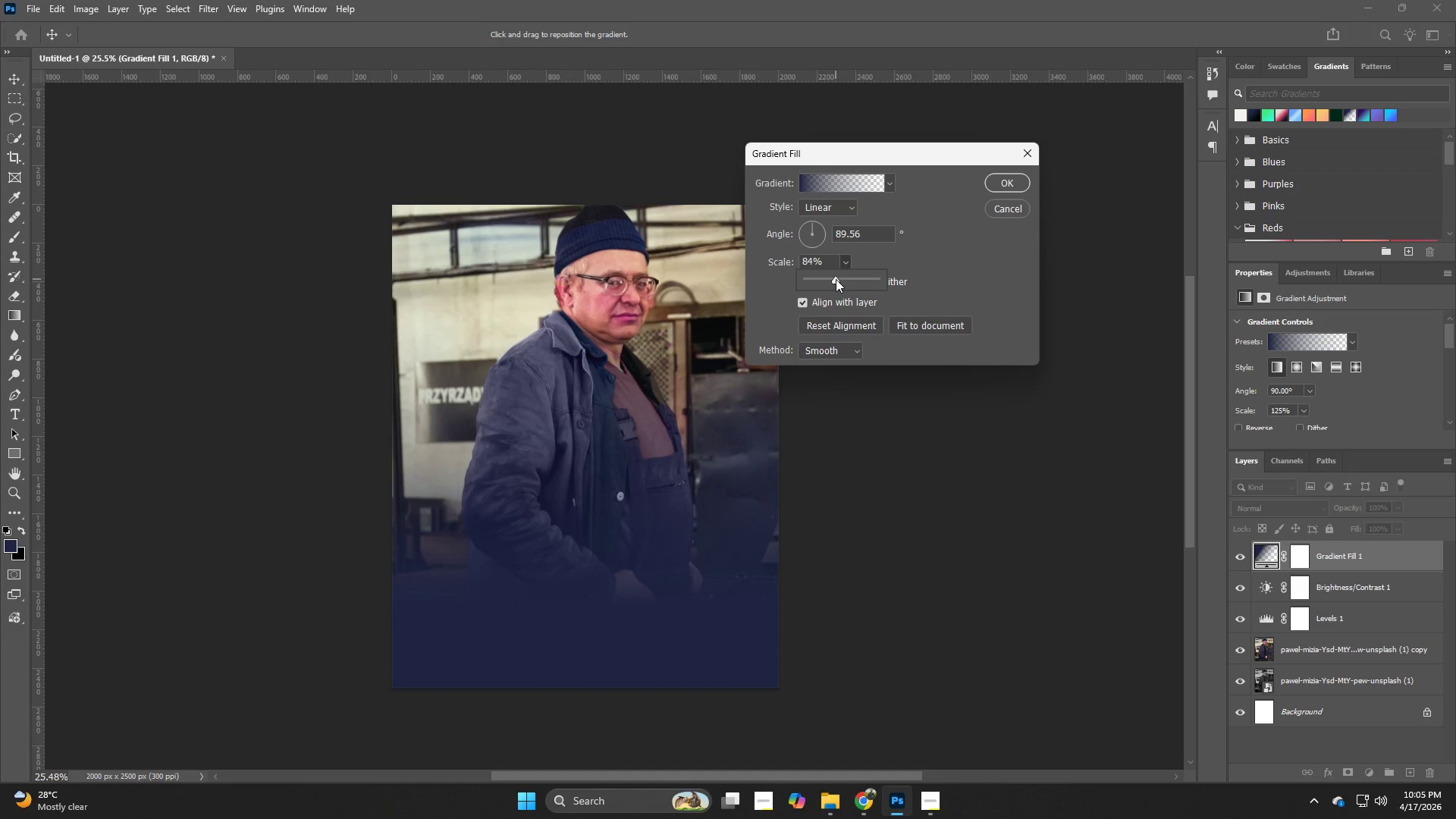 
left_click_drag(start_coordinate=[838, 279], to_coordinate=[852, 280])
 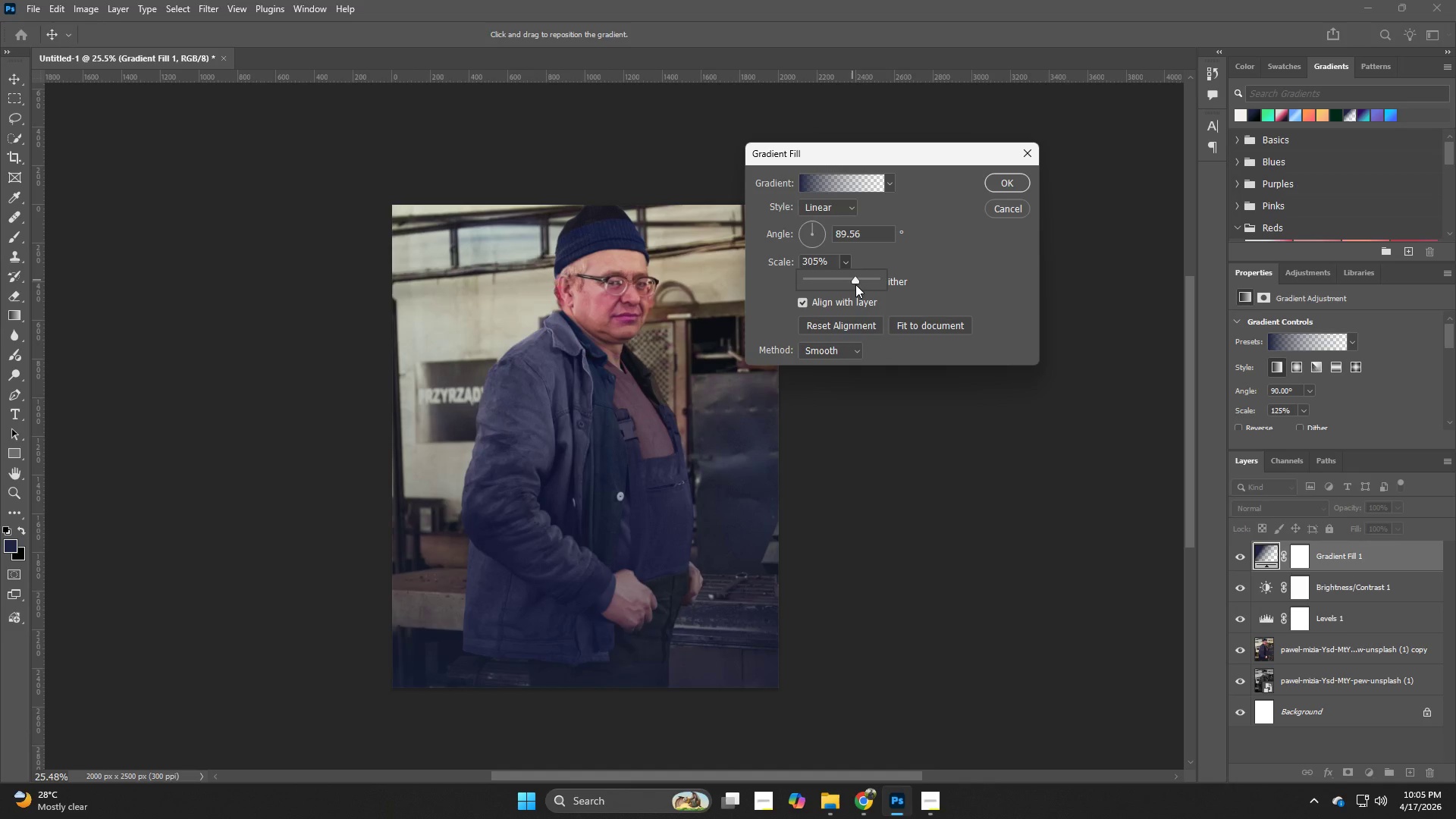 
left_click_drag(start_coordinate=[855, 284], to_coordinate=[852, 284])
 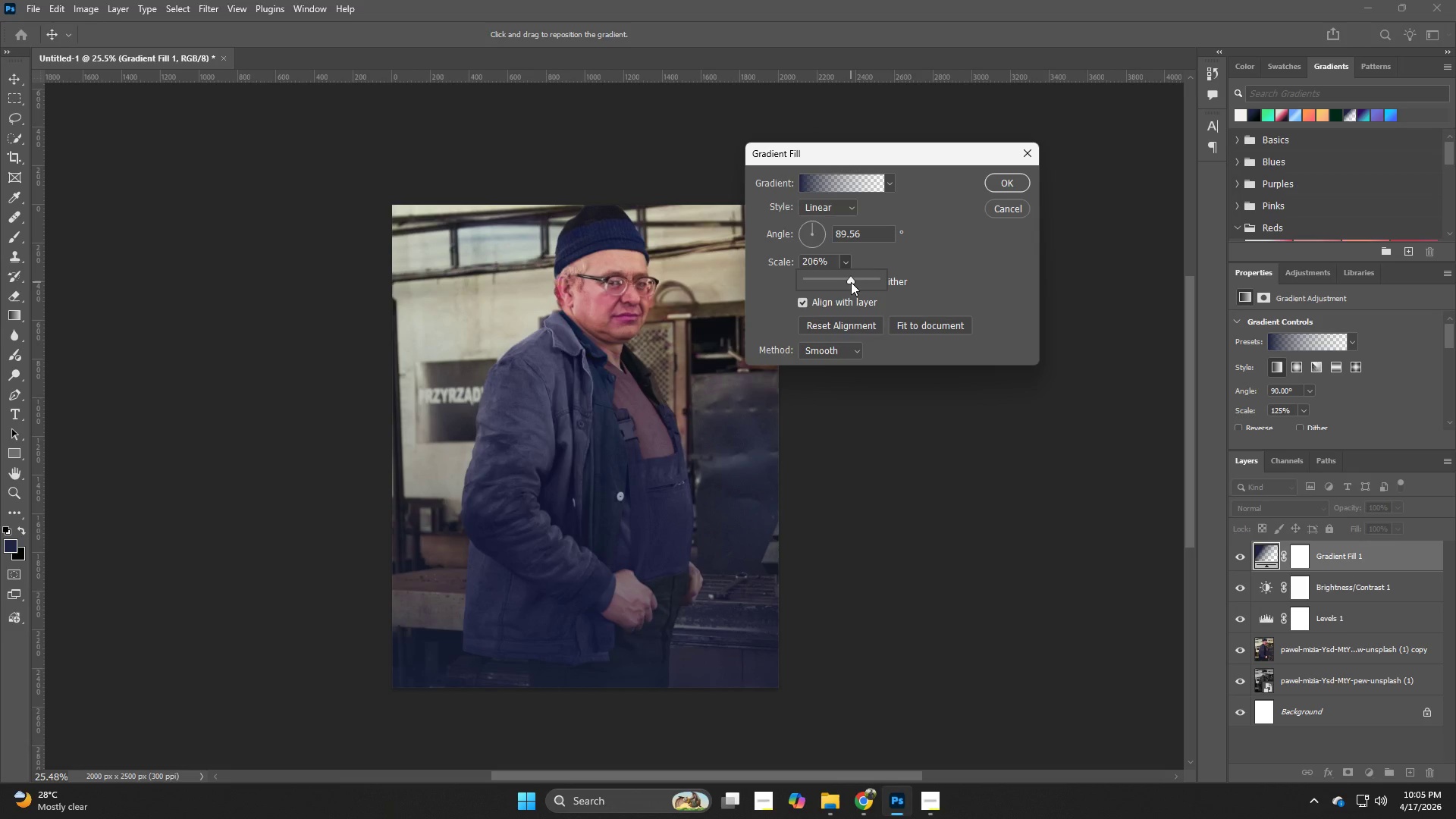 
left_click_drag(start_coordinate=[851, 282], to_coordinate=[847, 283])
 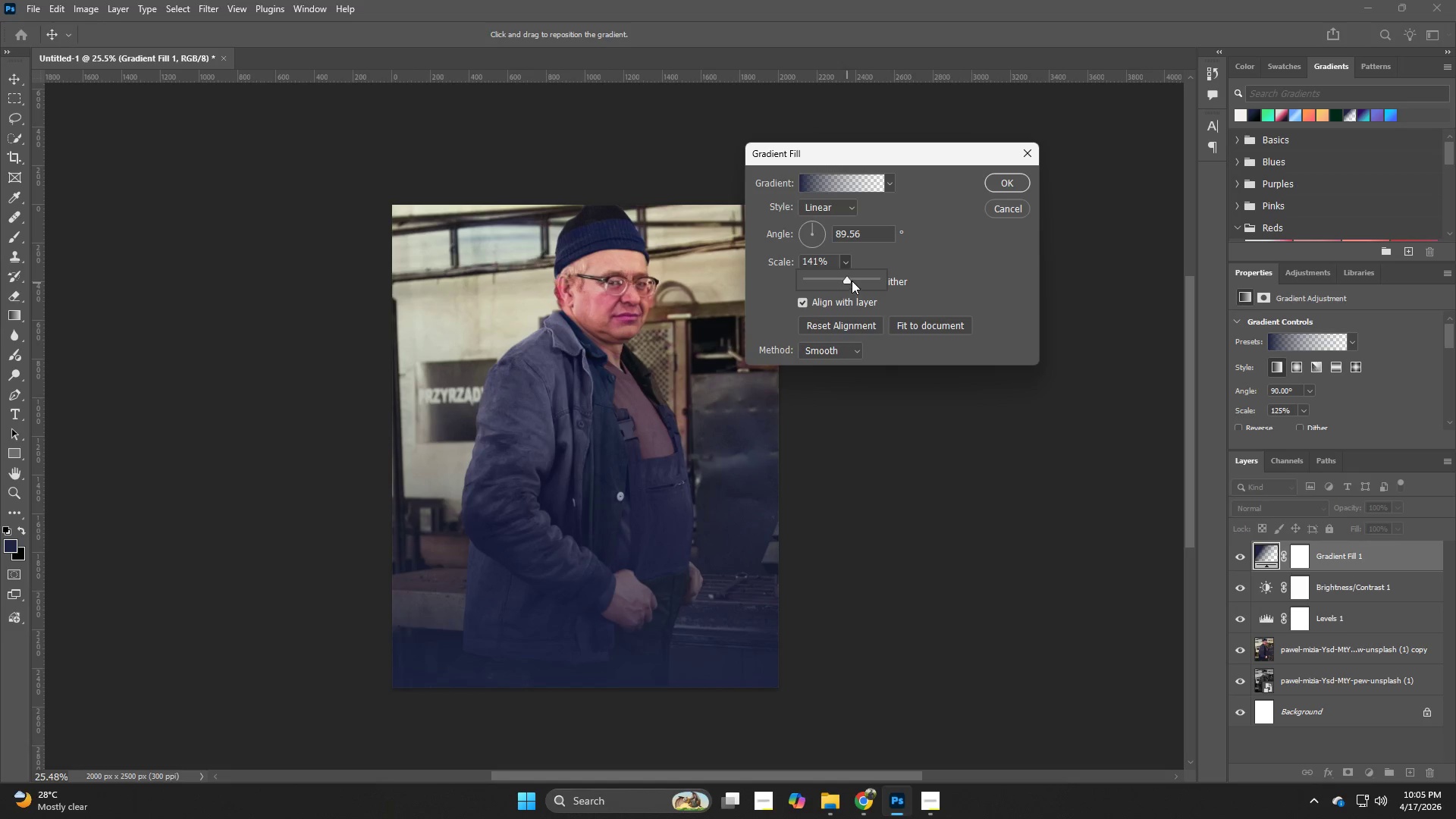 
left_click_drag(start_coordinate=[850, 279], to_coordinate=[854, 283])
 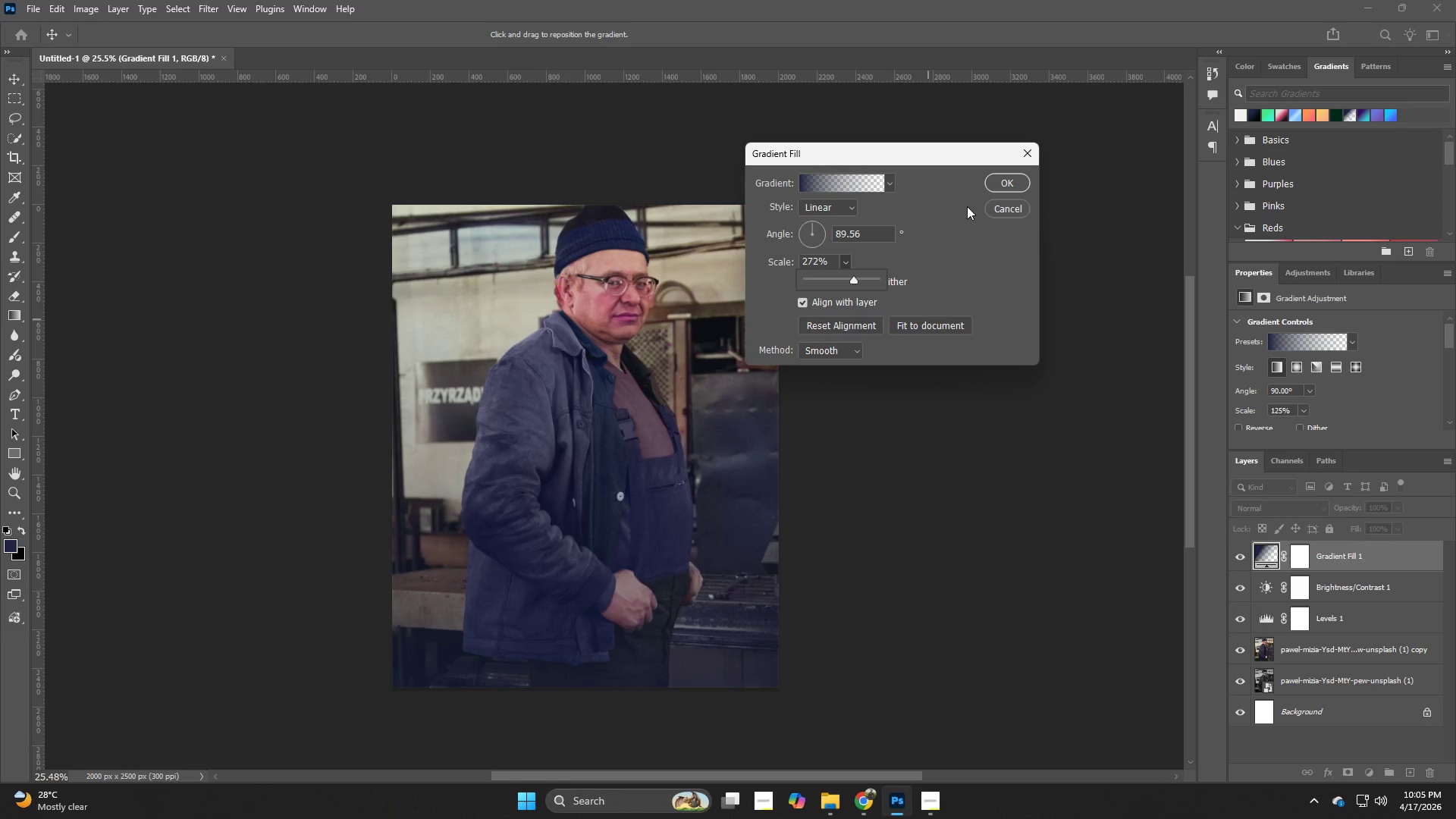 
left_click_drag(start_coordinate=[931, 152], to_coordinate=[977, 149])
 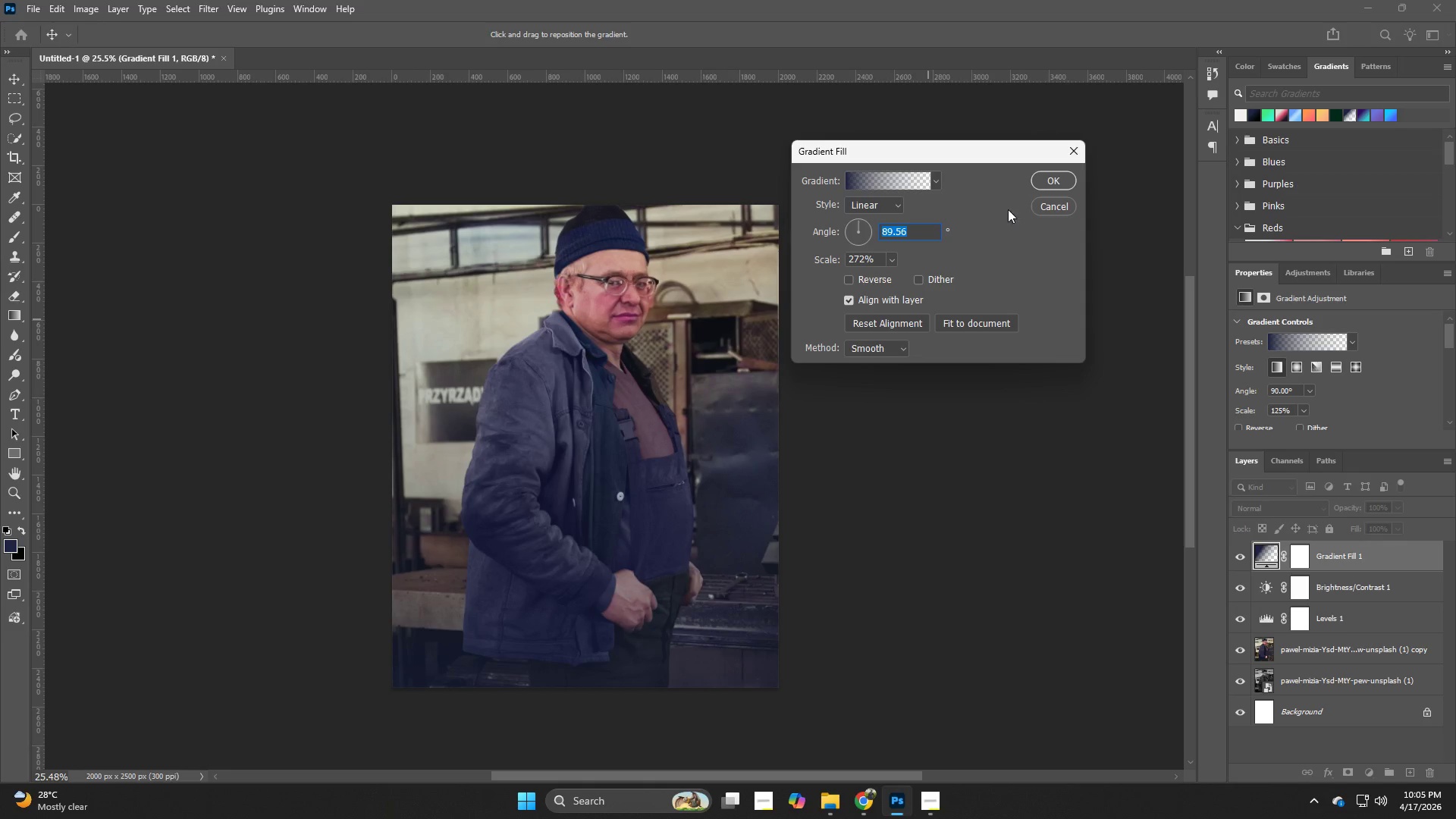 
left_click([1055, 186])
 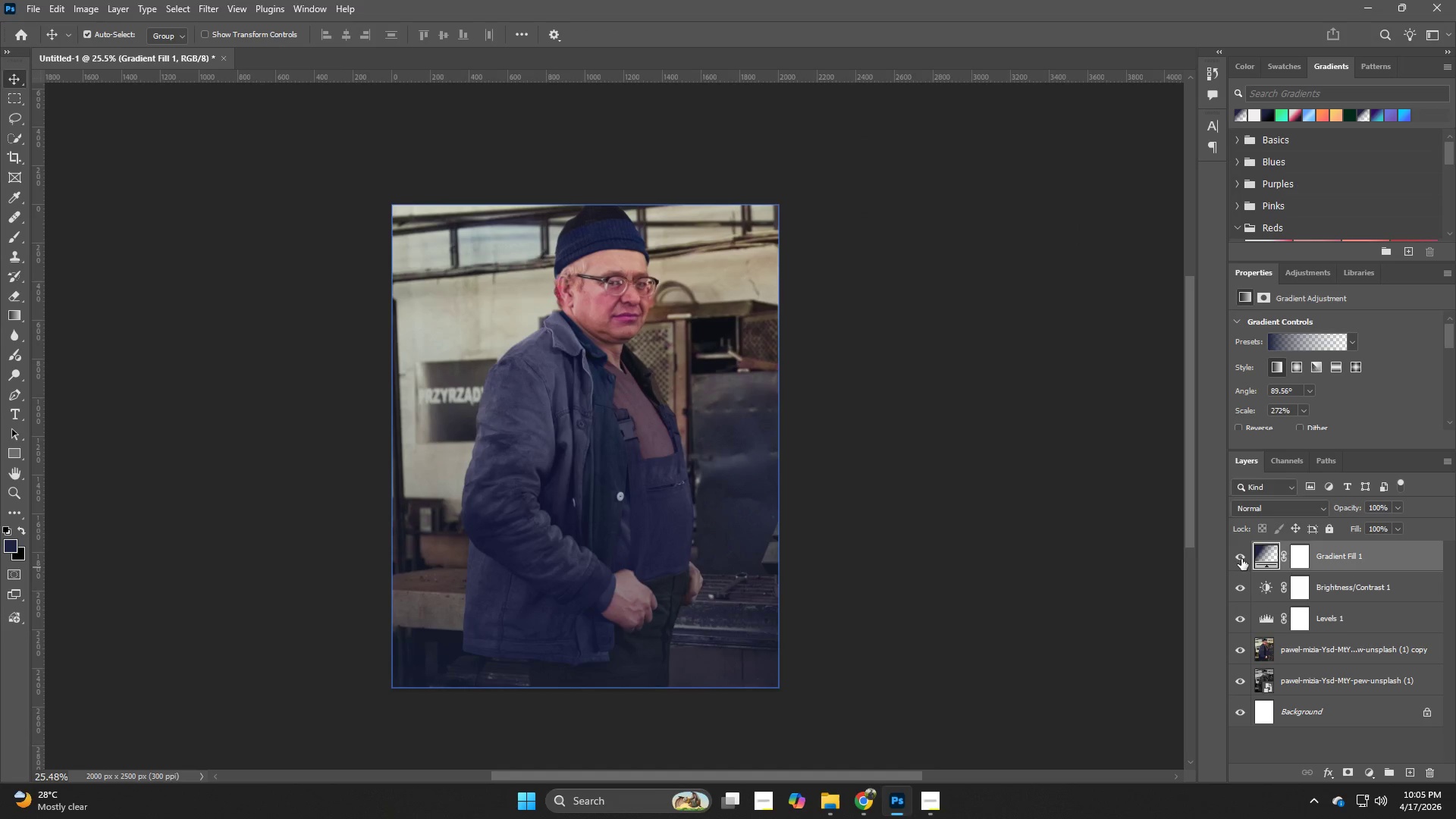 
left_click([1241, 558])
 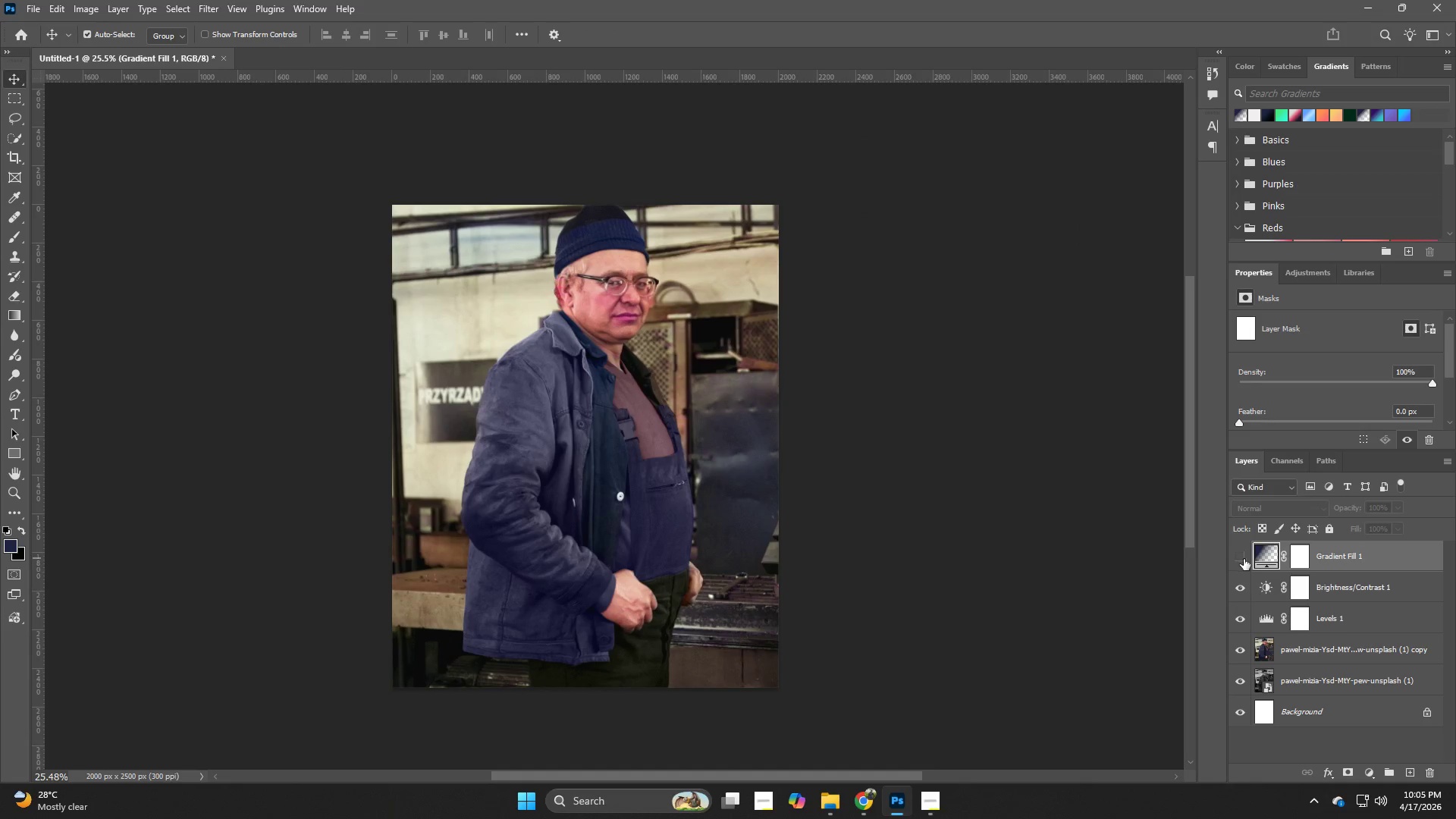 
left_click([1244, 559])
 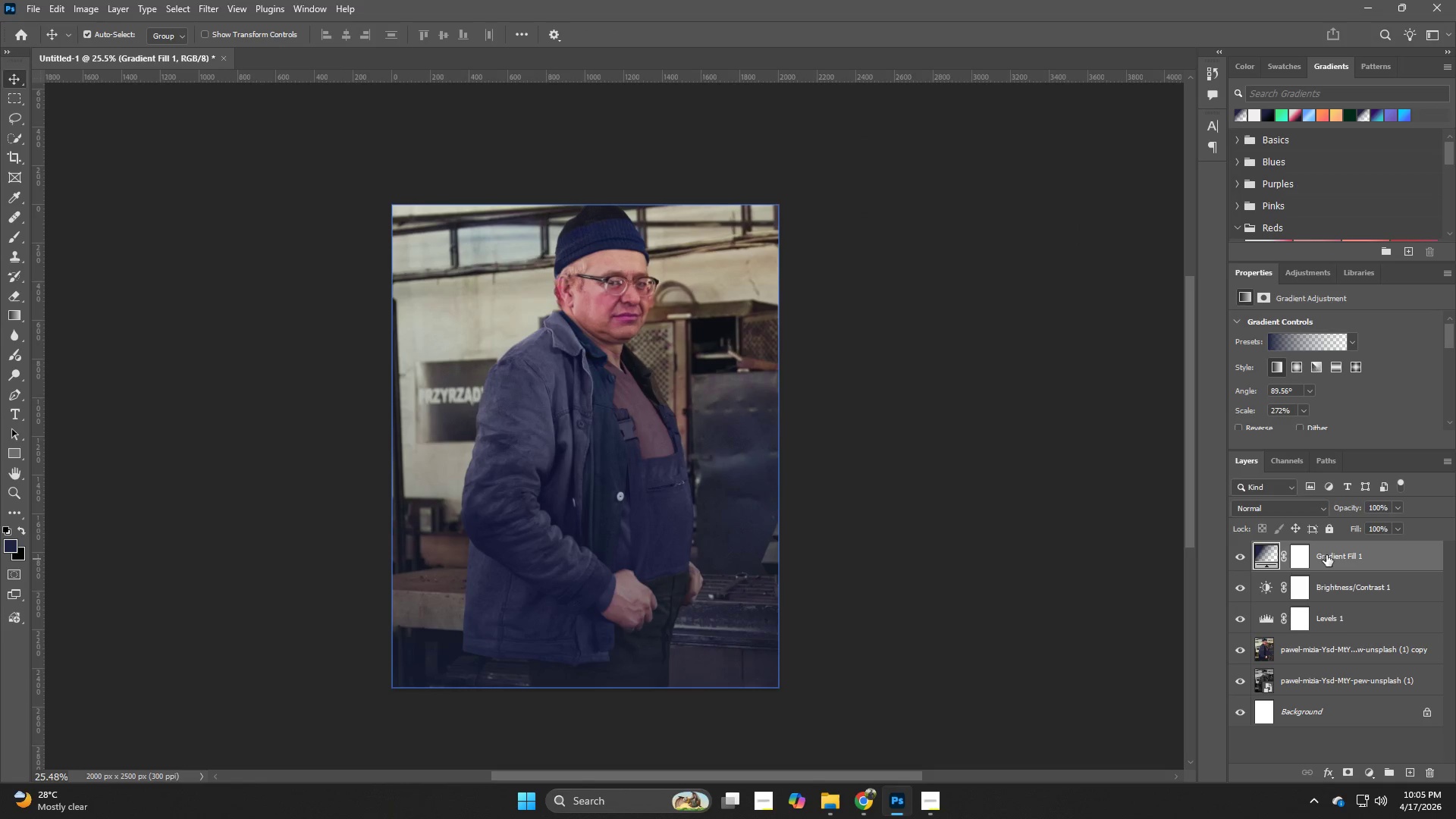 
left_click([1330, 554])
 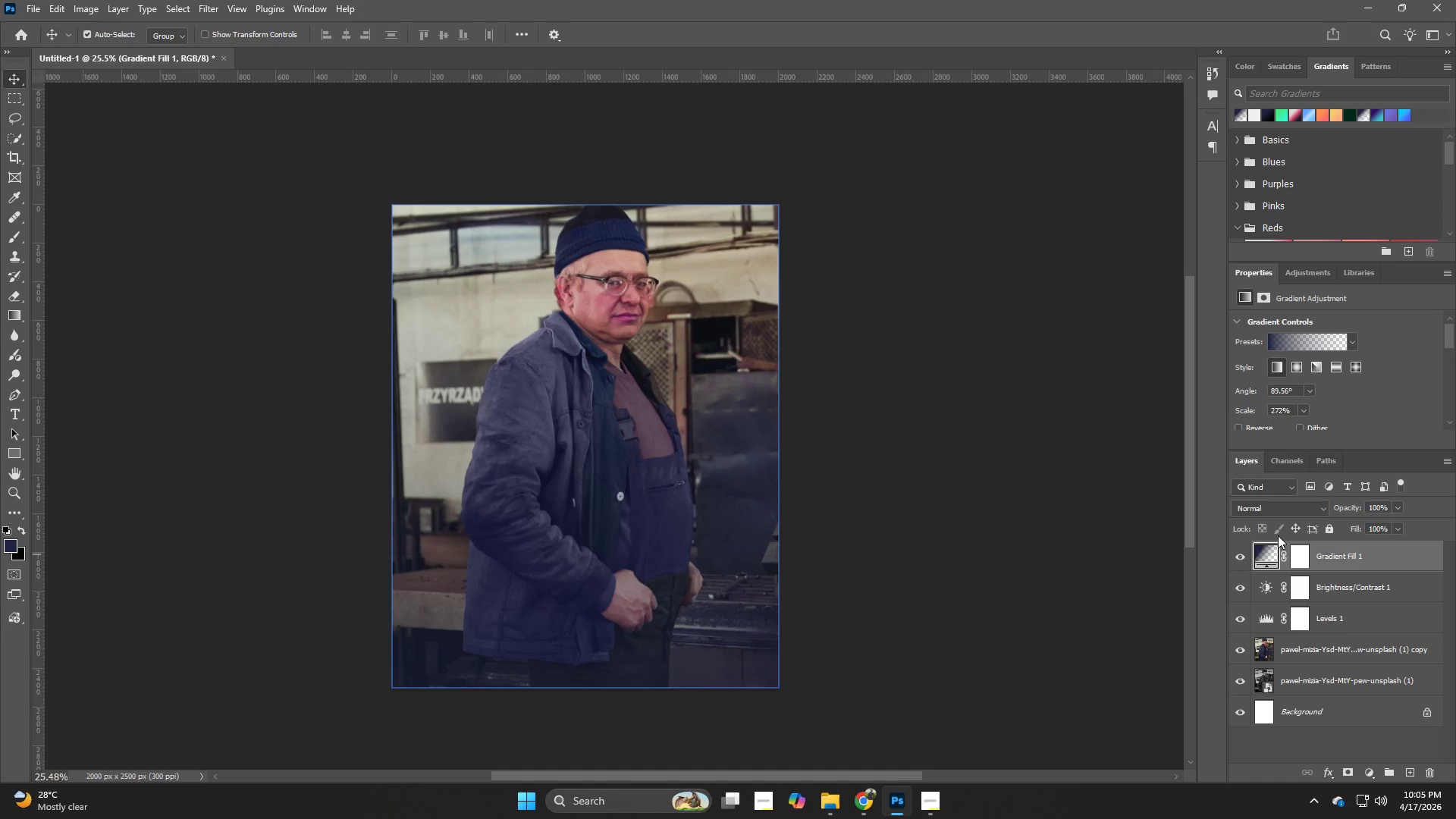 
key(Control+T)
 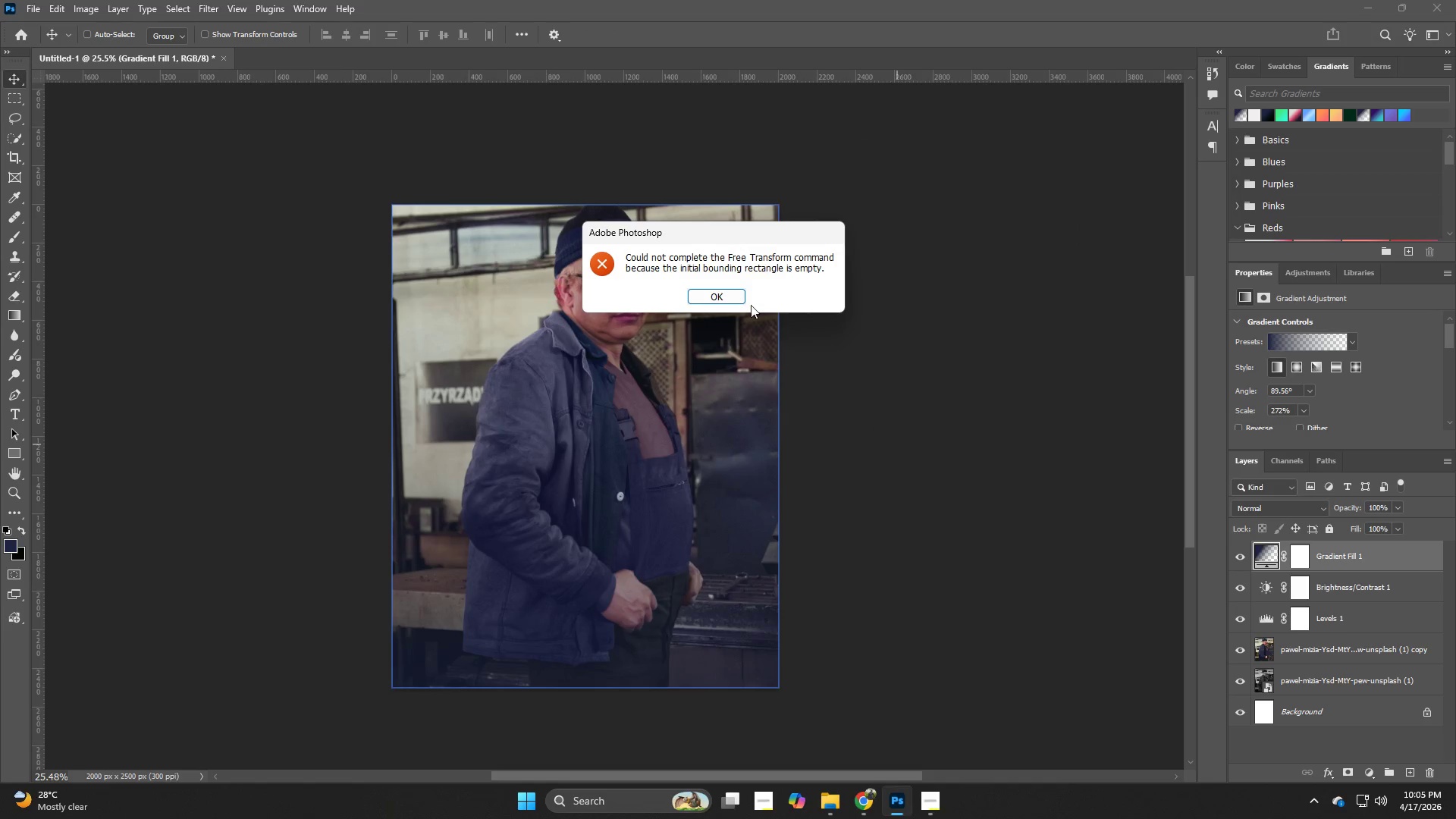 
left_click([737, 299])
 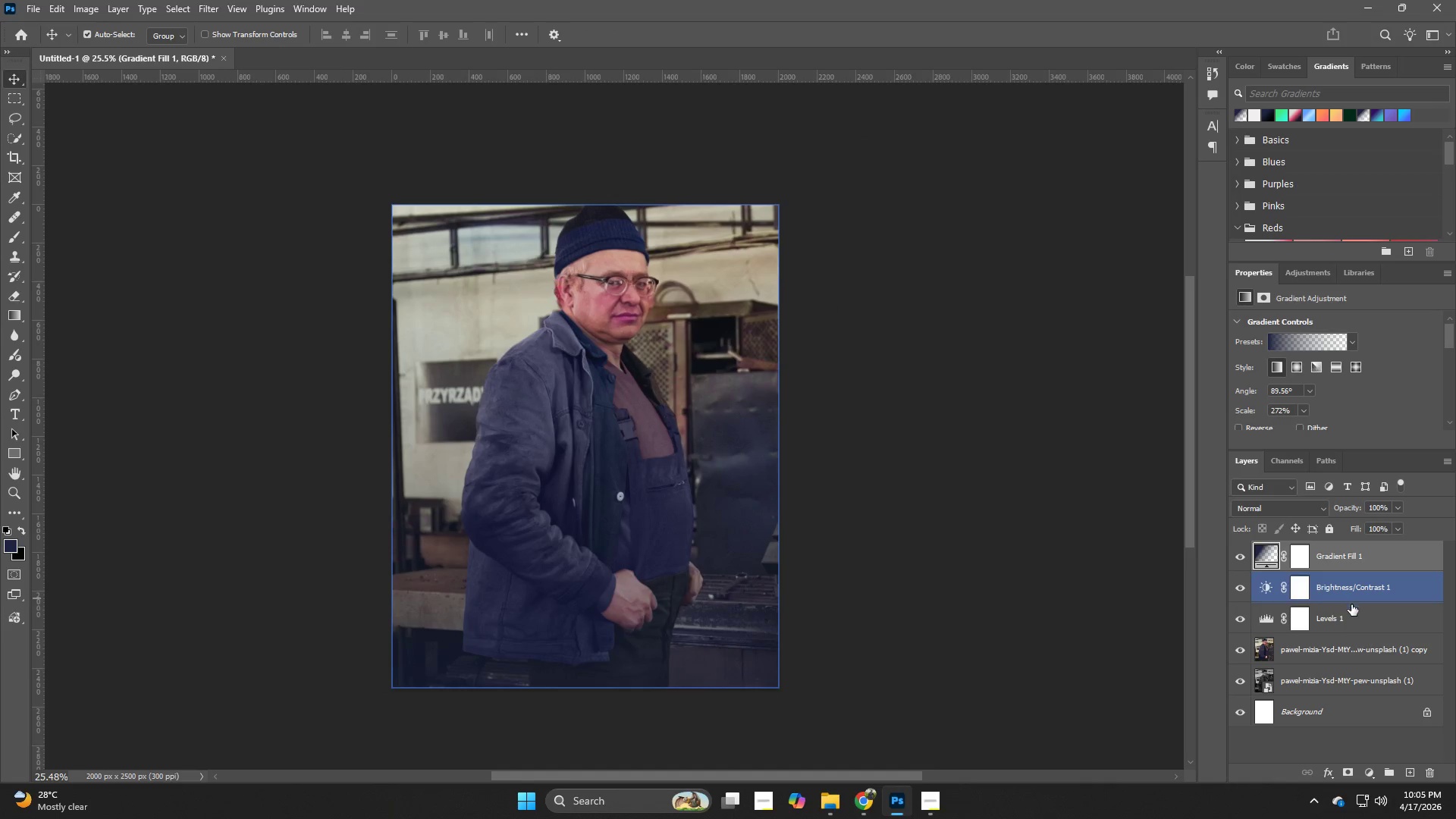 
left_click([1240, 618])
 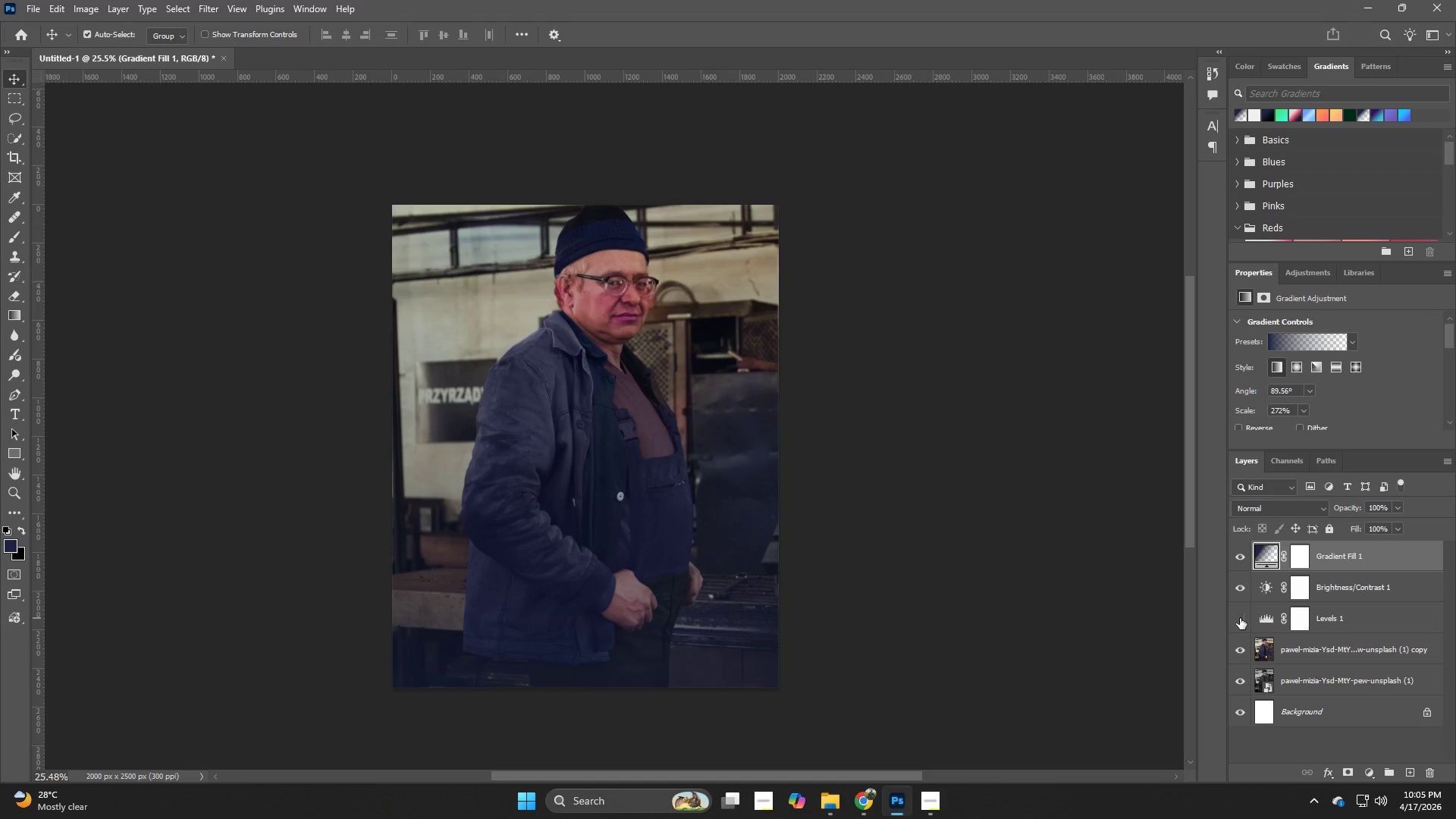 
left_click([1240, 618])
 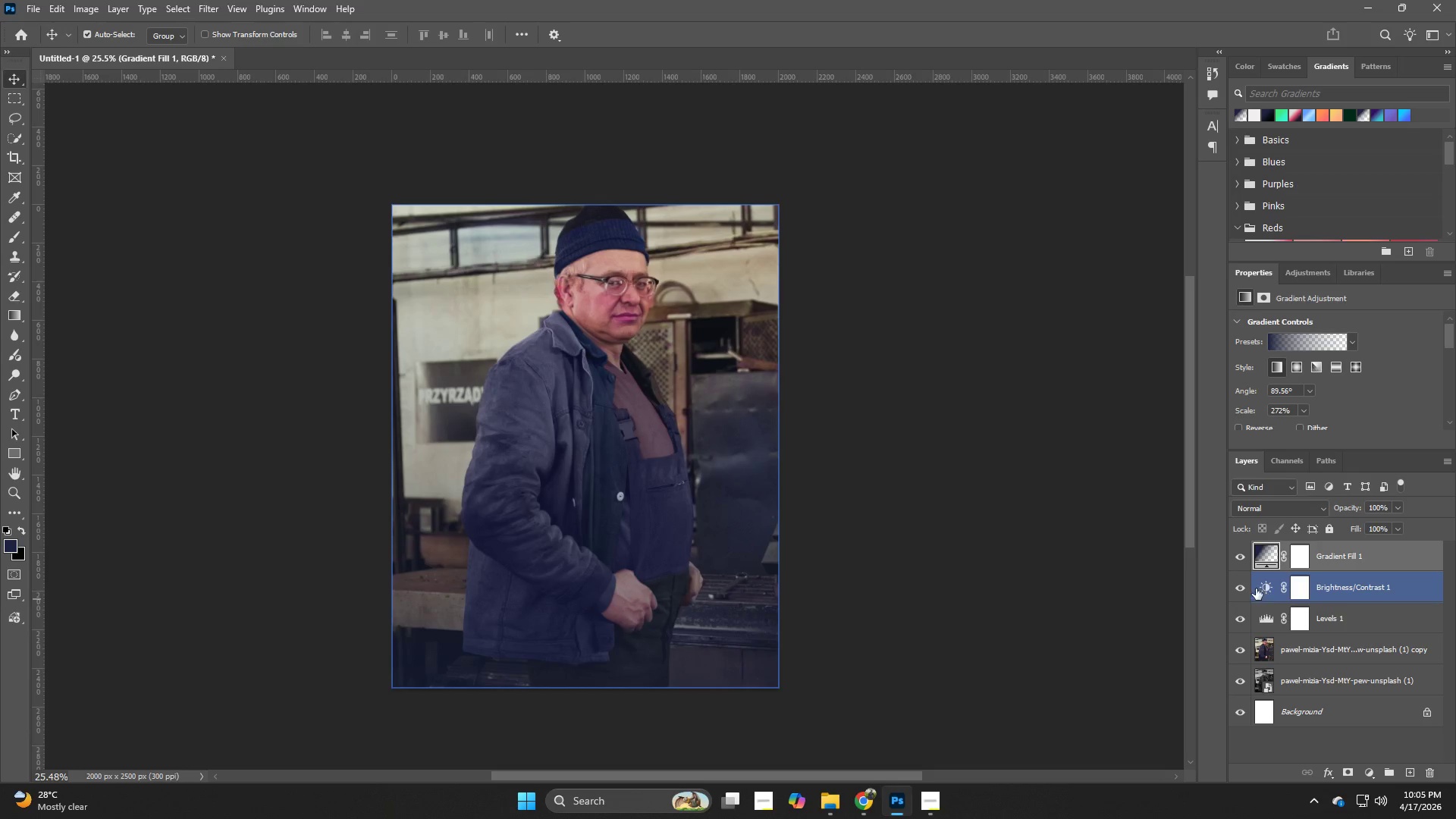 
left_click([1245, 585])
 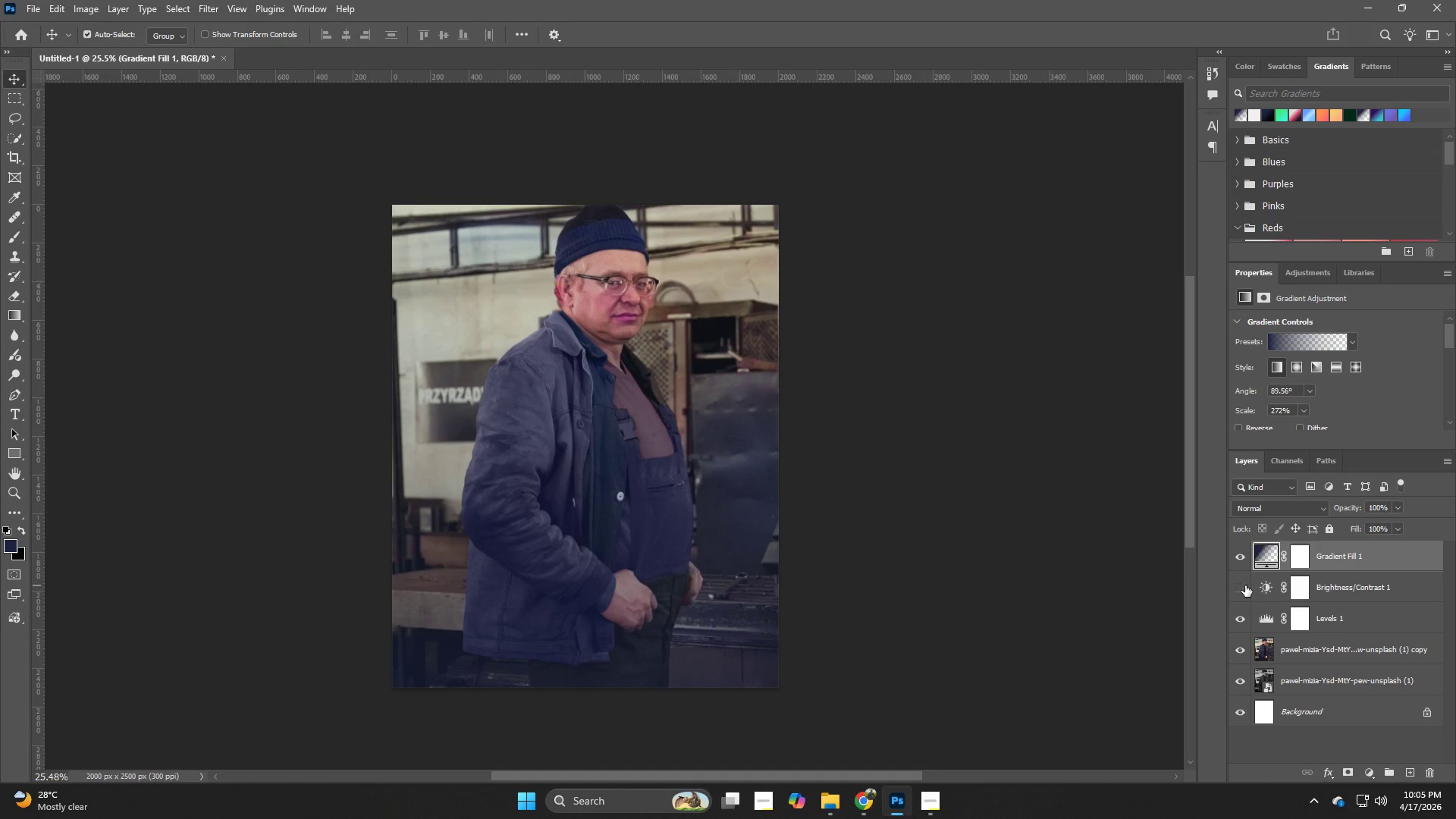 
left_click([1245, 585])
 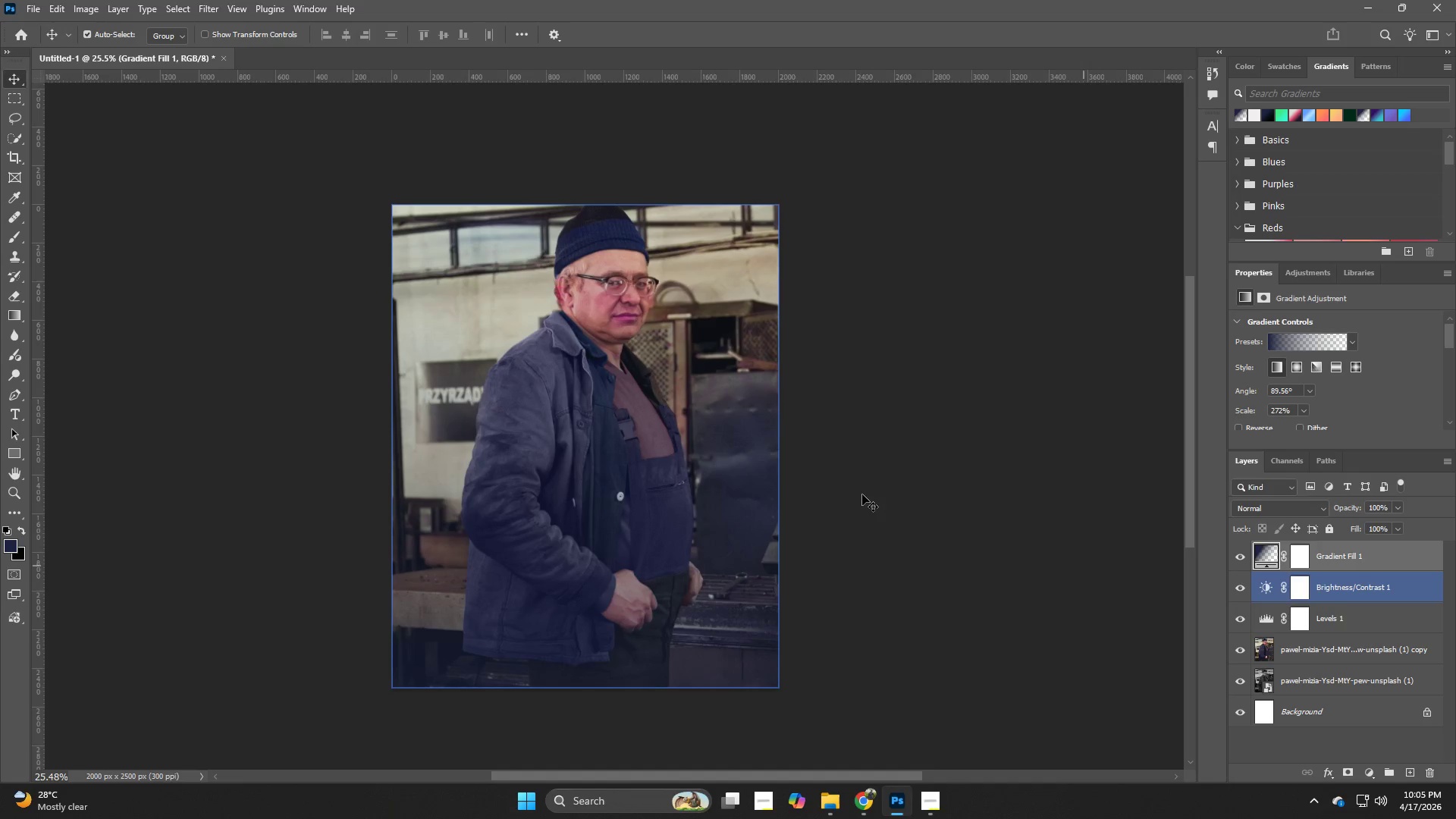 
key(Z)
 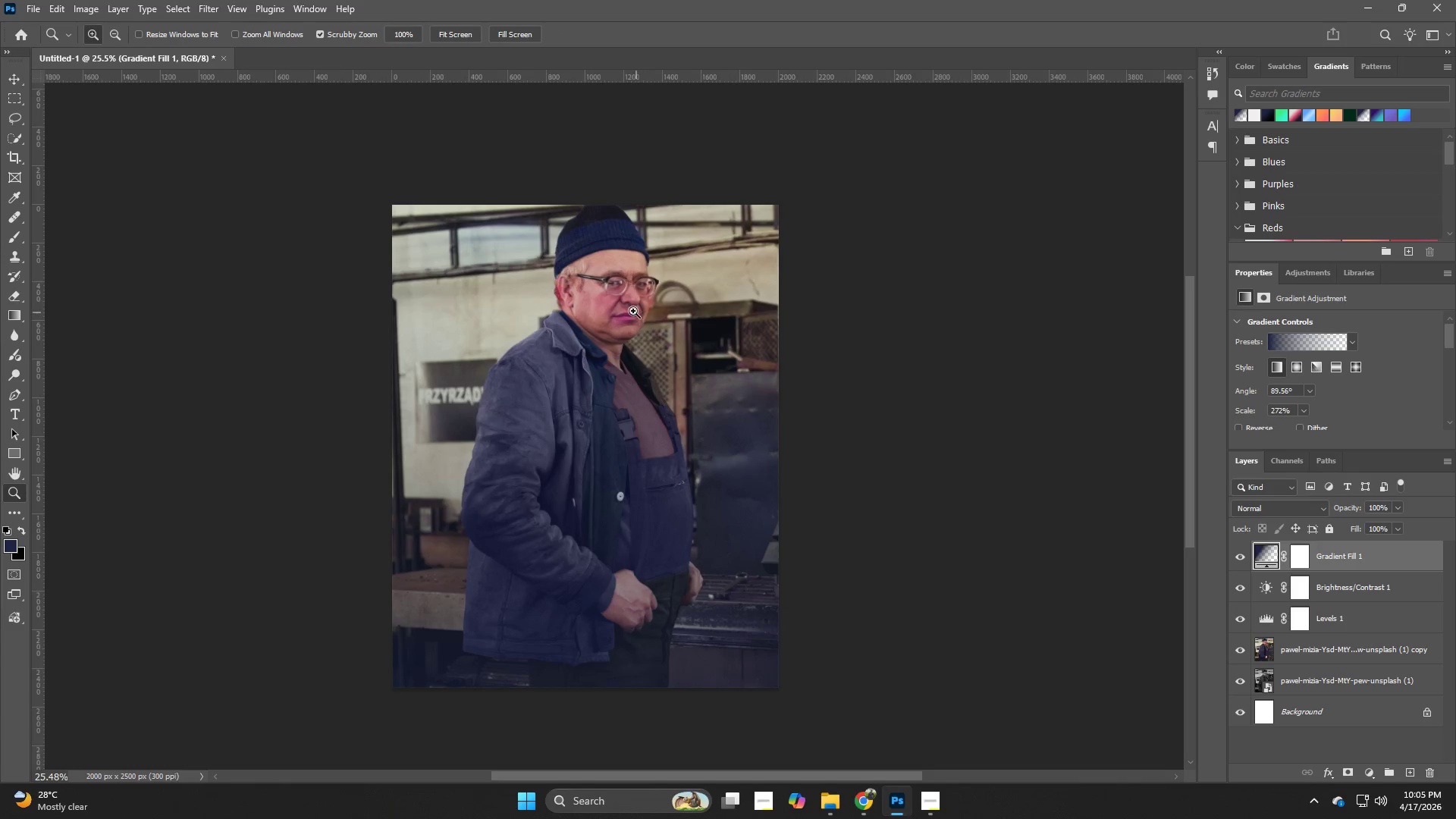 
hold_key(key=Z, duration=1.5)
 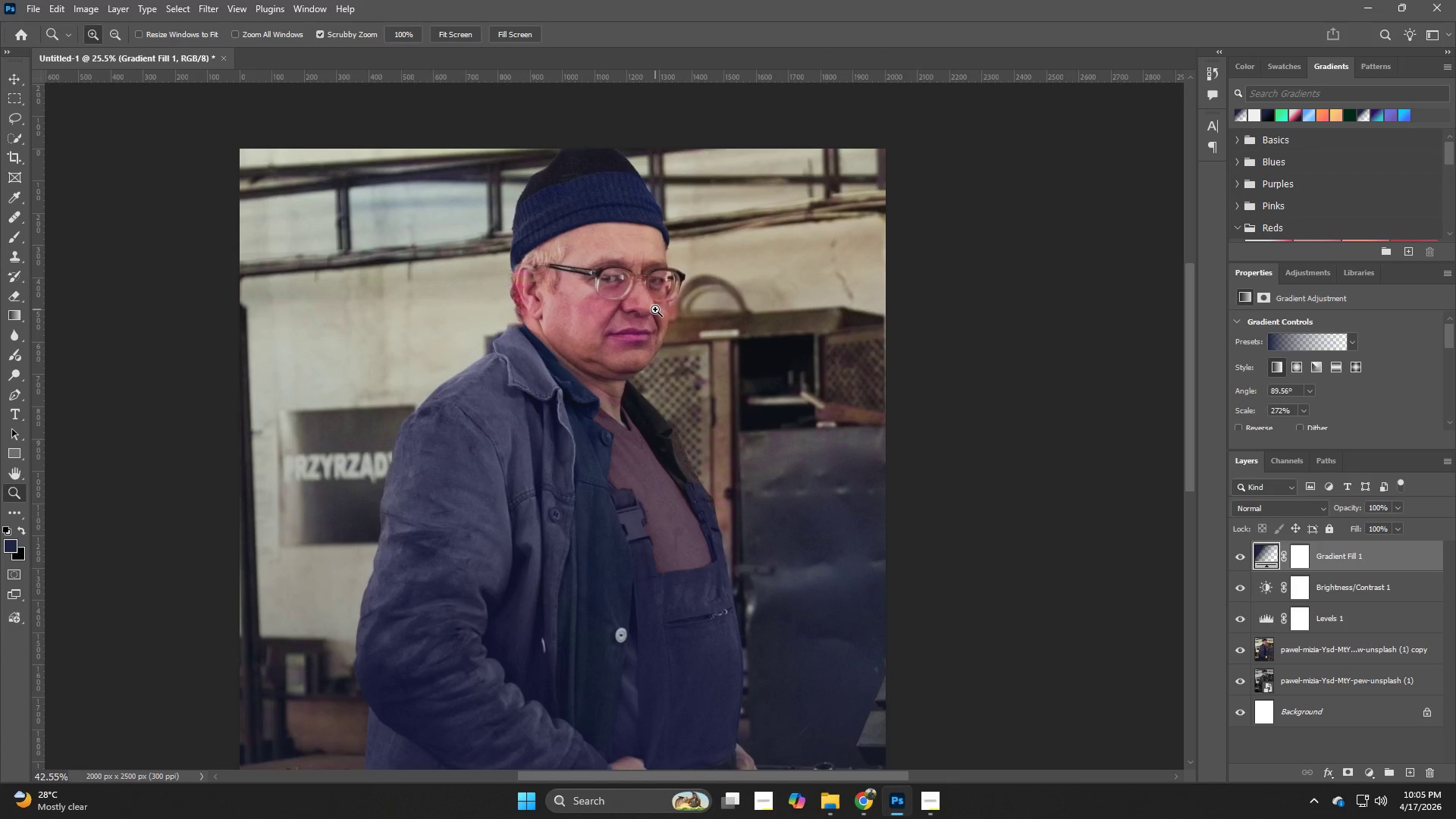 
left_click_drag(start_coordinate=[619, 288], to_coordinate=[629, 322])
 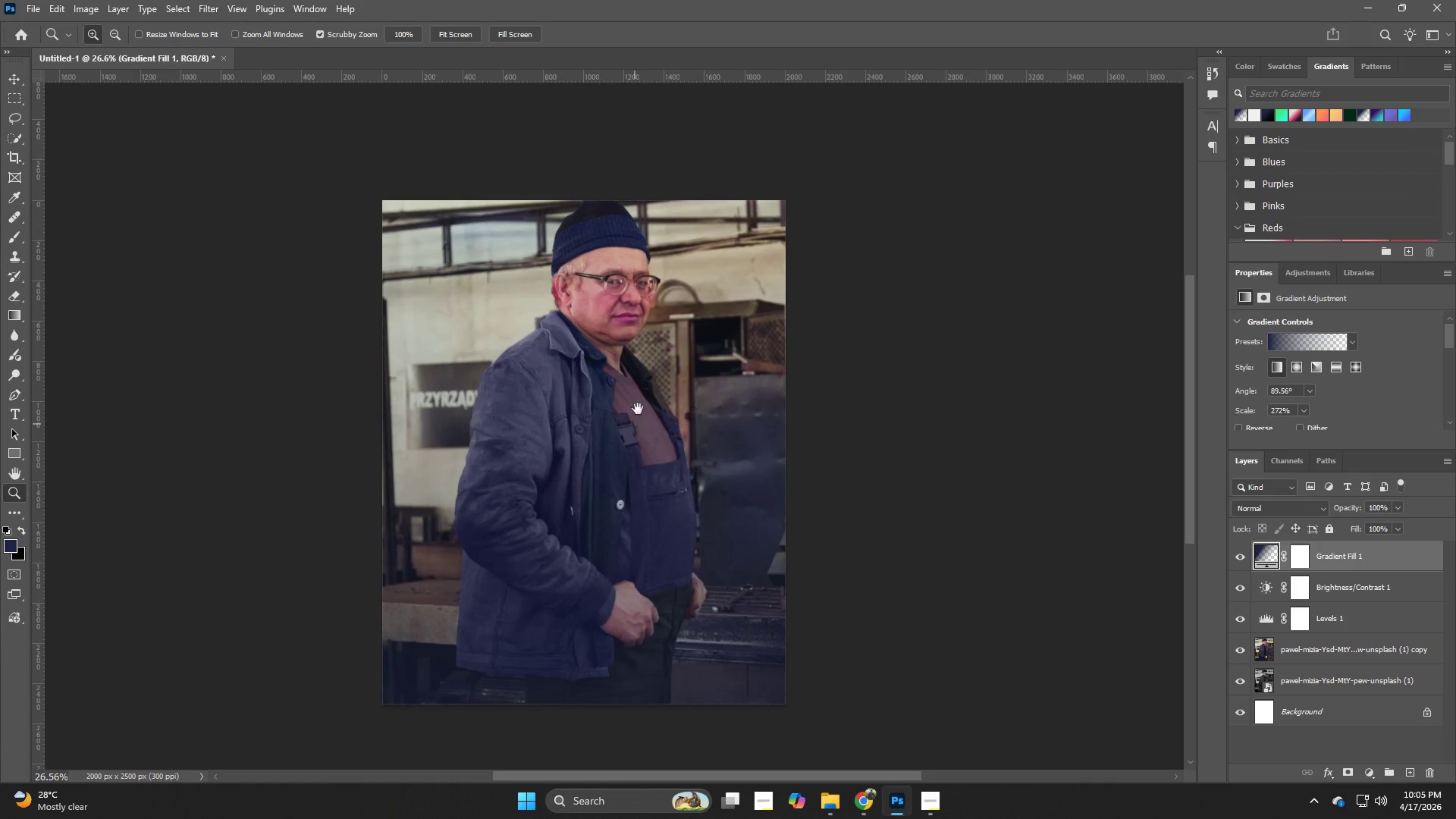 
hold_key(key=Z, duration=1.2)
 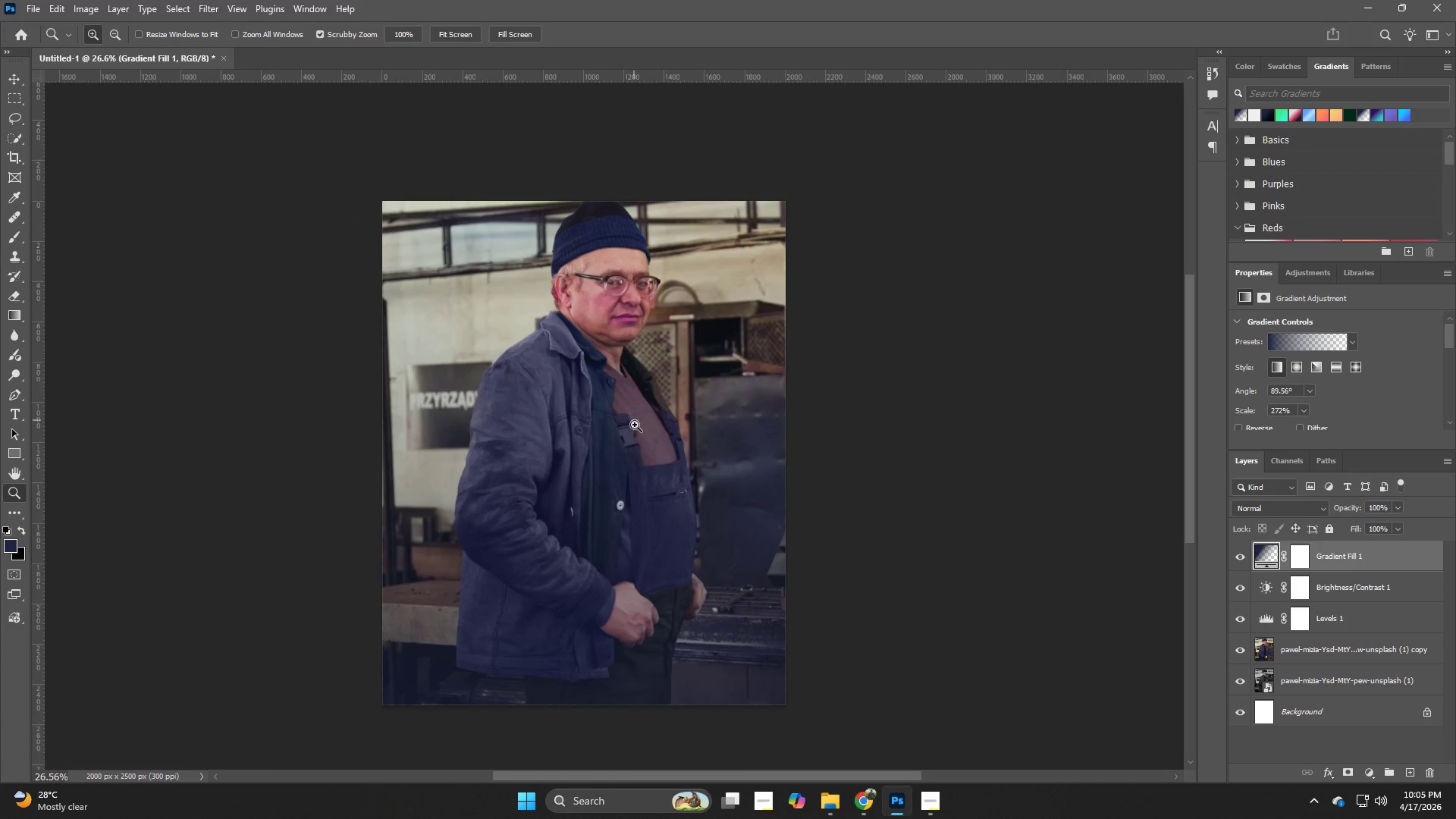 
hold_key(key=Space, duration=0.97)
 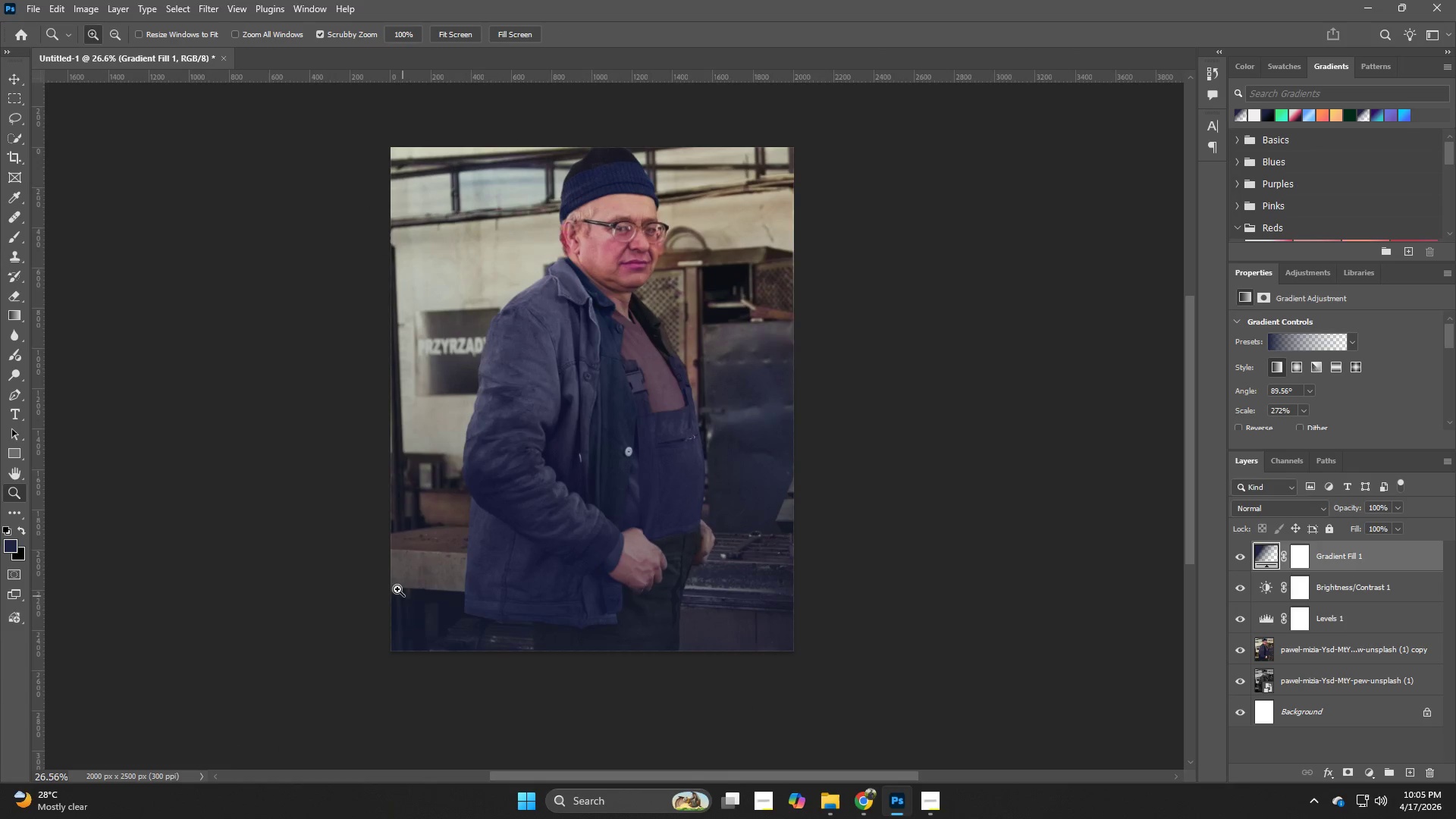 
left_click_drag(start_coordinate=[635, 425], to_coordinate=[643, 371])
 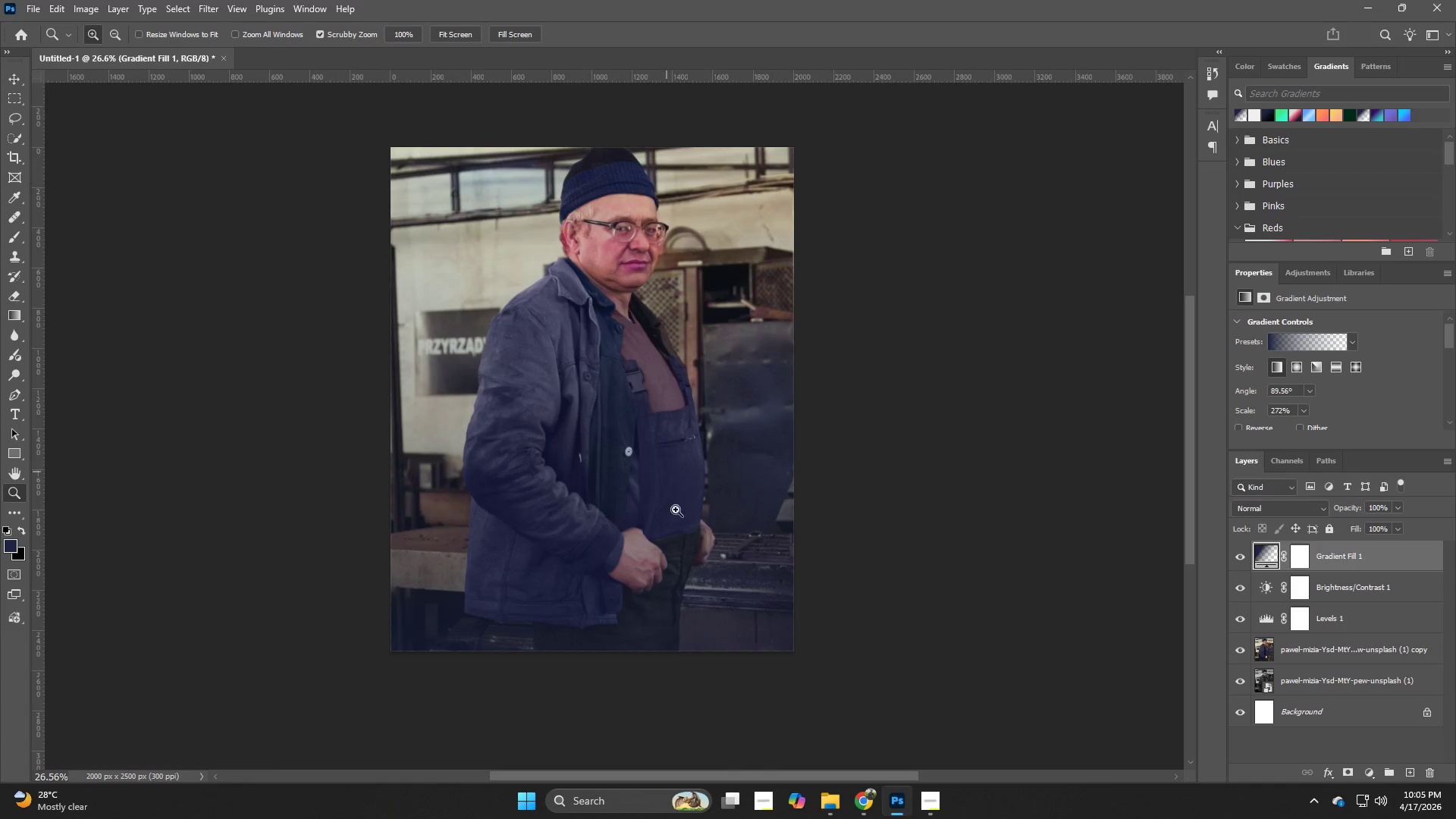 
hold_key(key=Space, duration=2.52)
 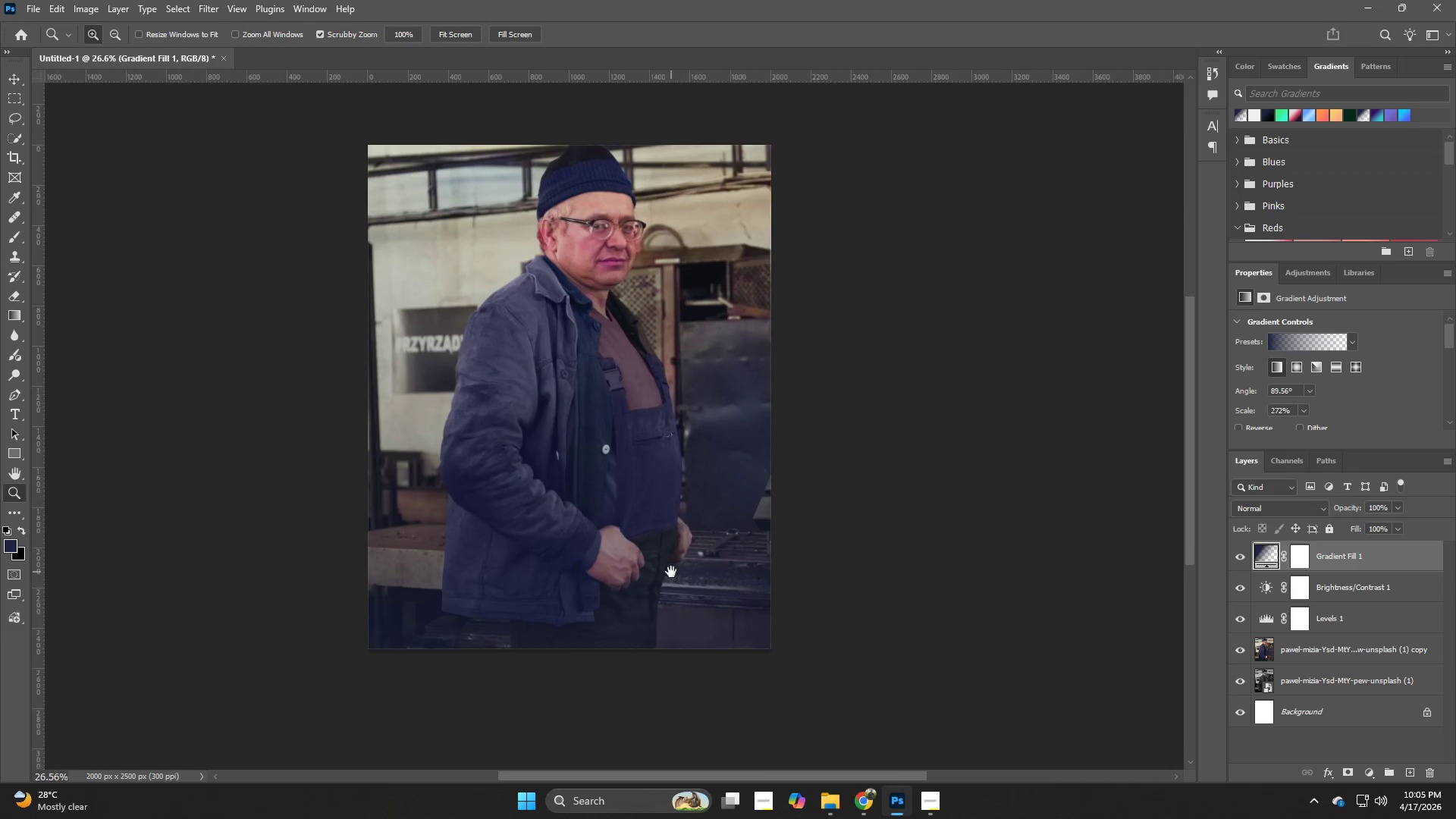 
hold_key(key=Z, duration=1.5)
 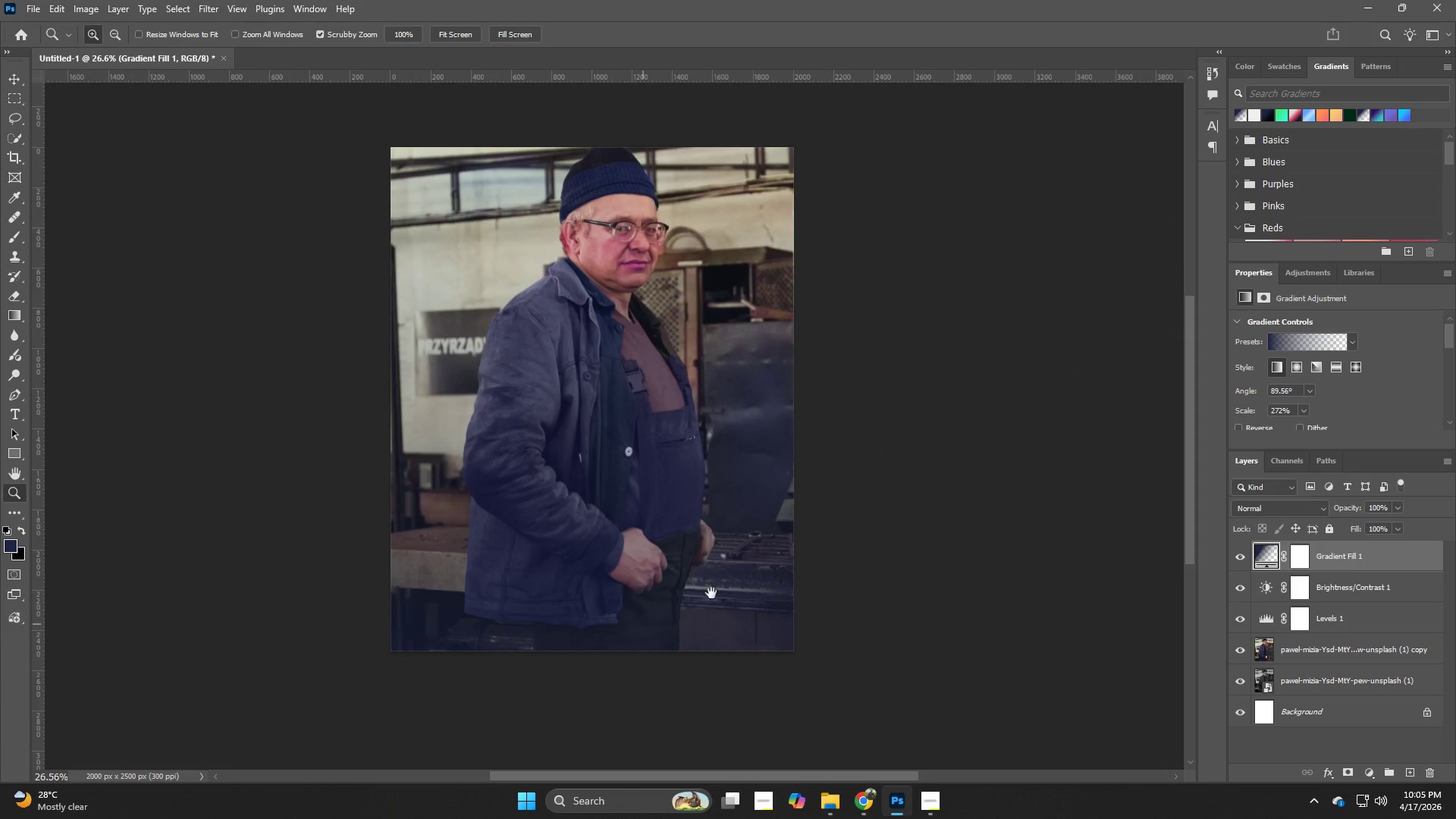 
left_click_drag(start_coordinate=[404, 588], to_coordinate=[415, 629])
 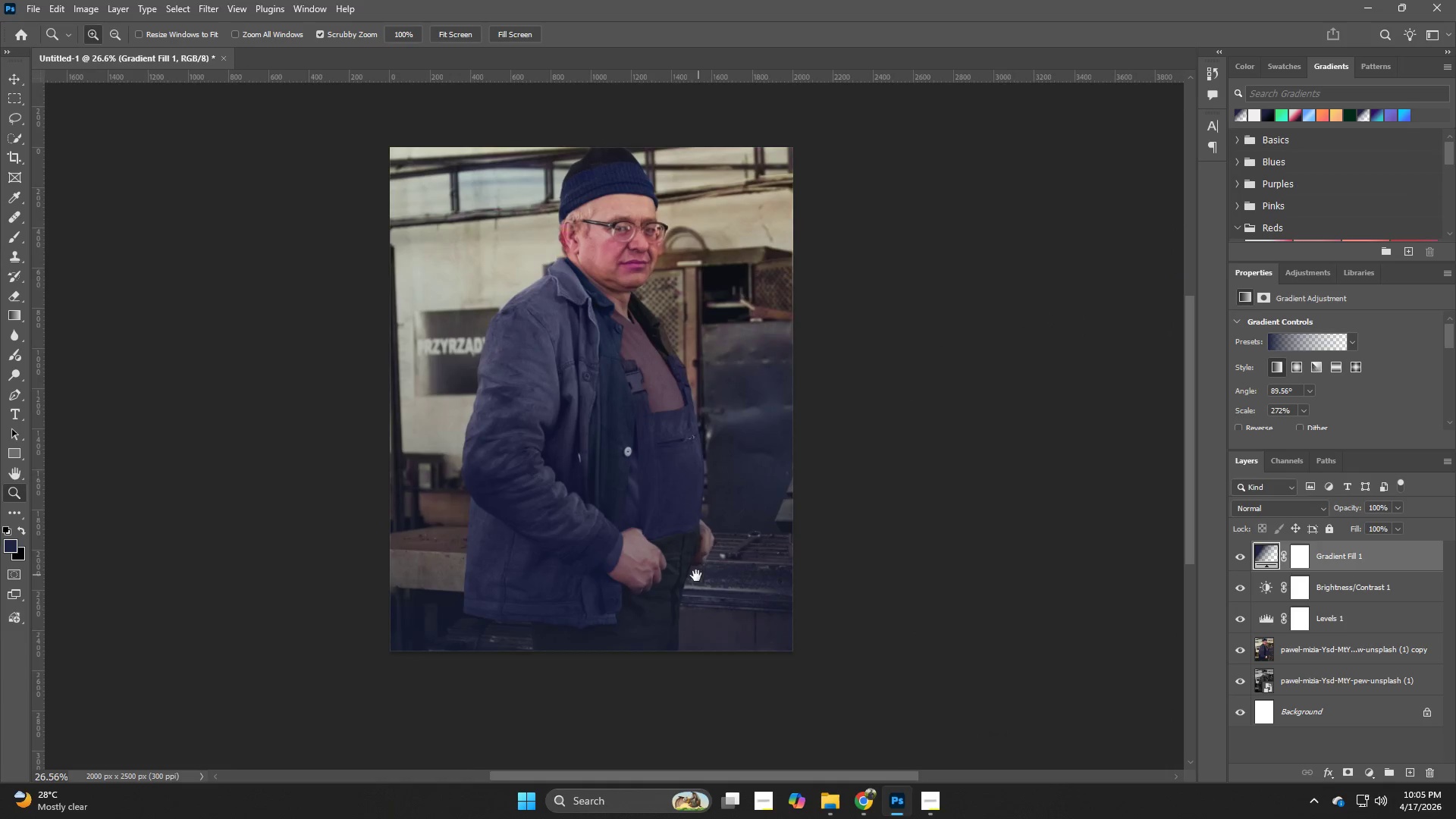 
hold_key(key=Z, duration=0.36)
 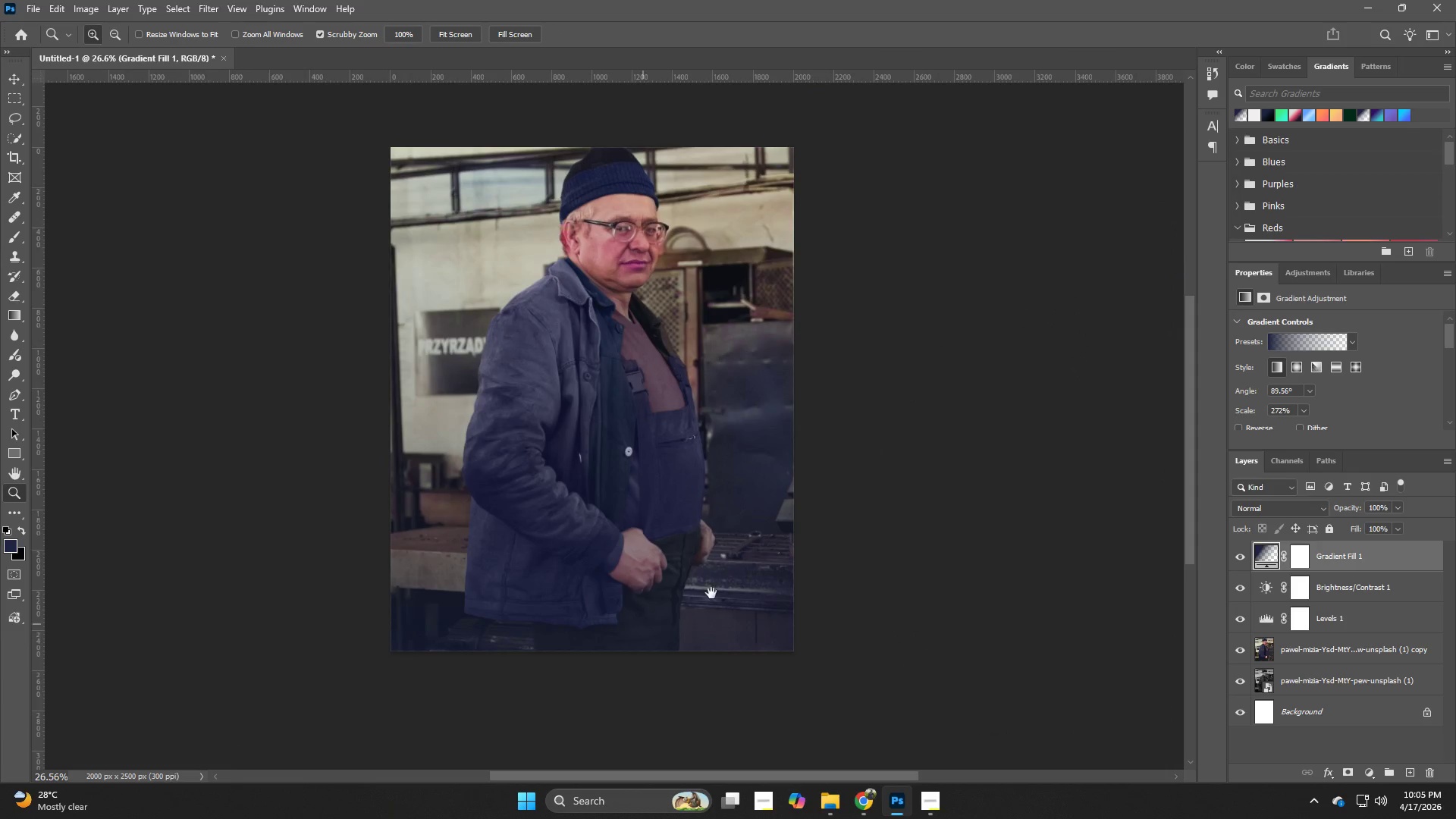 
hold_key(key=Space, duration=0.7)
 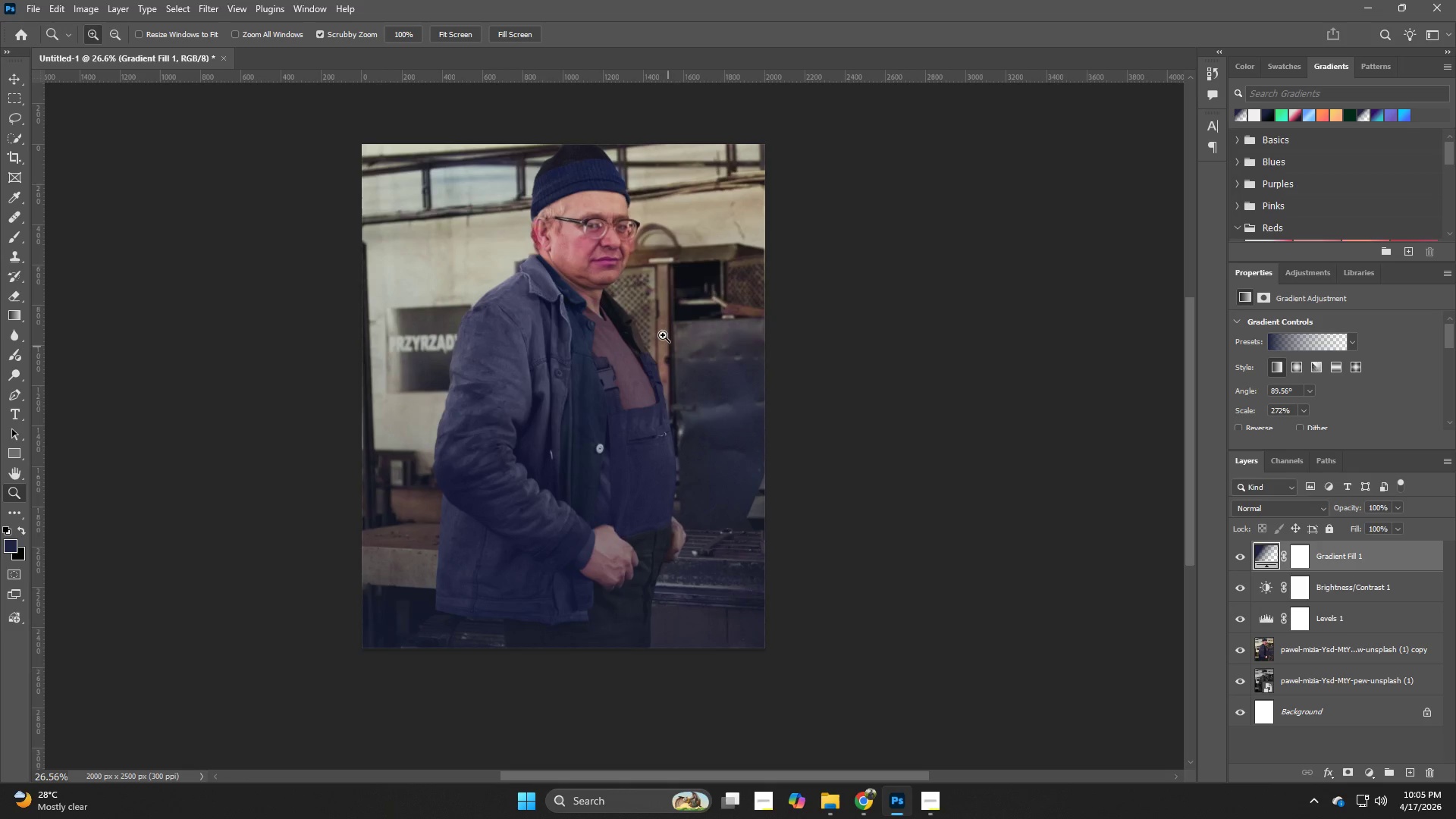 
left_click_drag(start_coordinate=[699, 575], to_coordinate=[670, 572])
 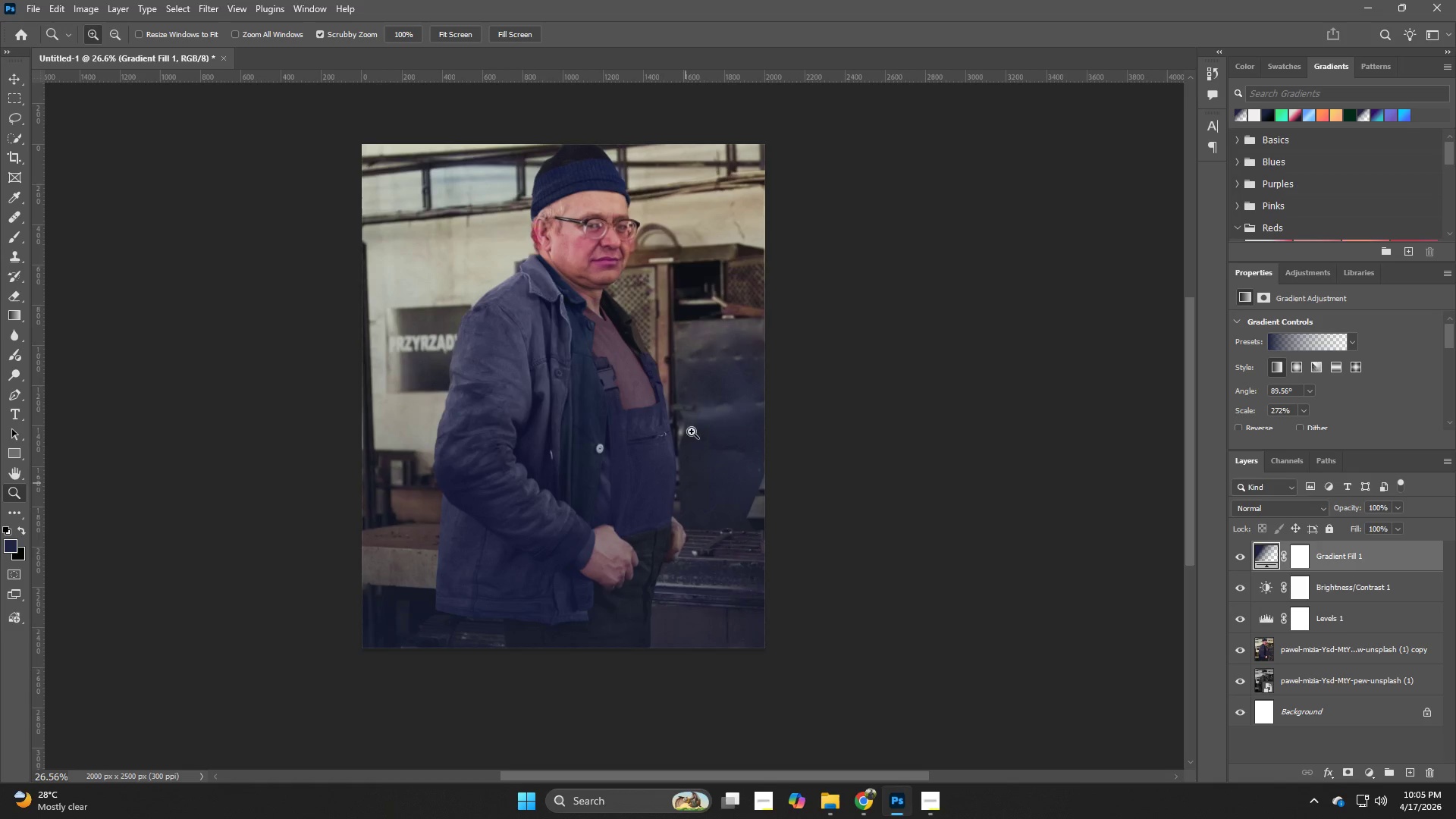 
hold_key(key=Z, duration=0.61)
 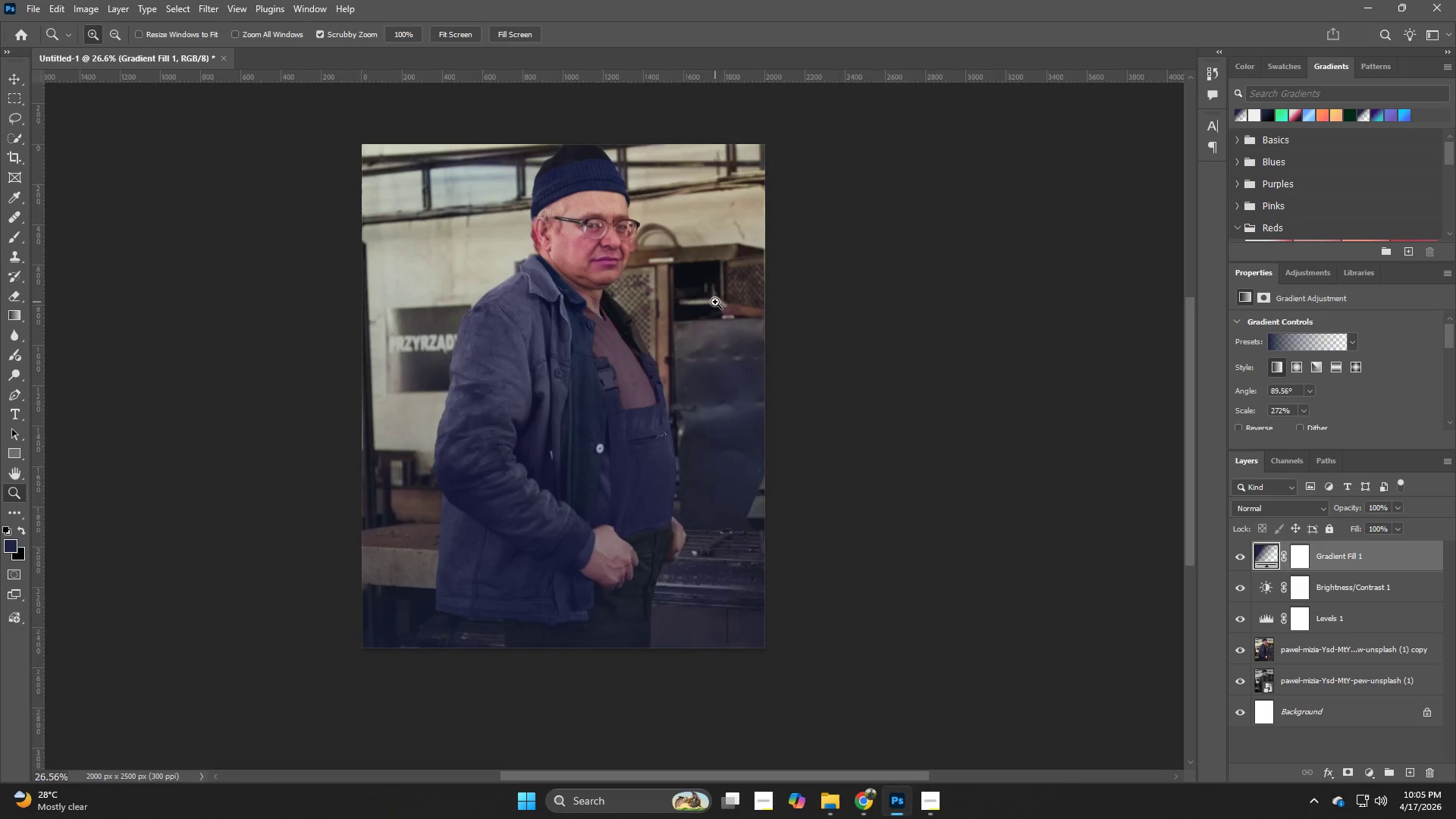 
hold_key(key=Z, duration=1.36)
 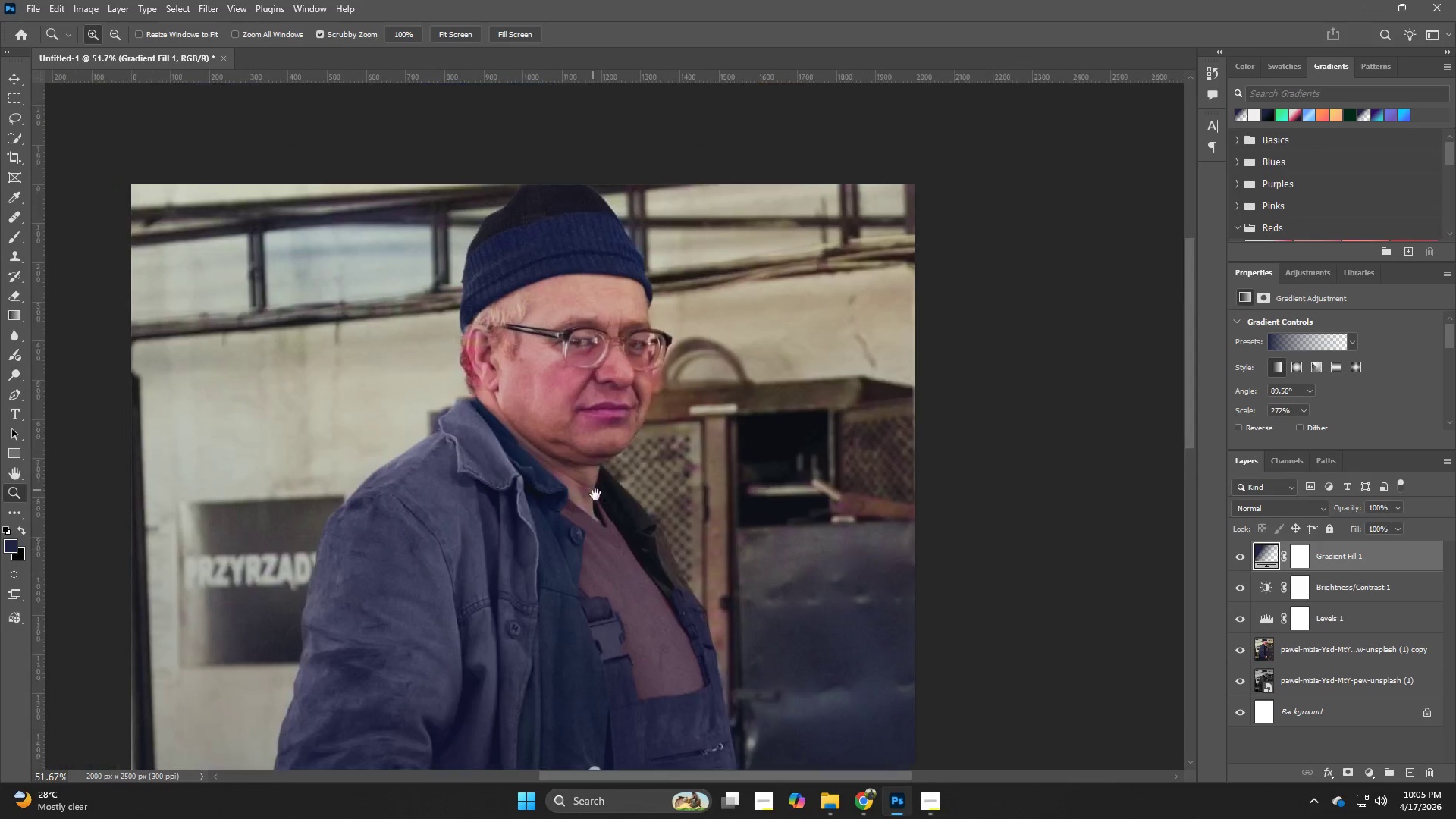 
left_click_drag(start_coordinate=[715, 302], to_coordinate=[761, 357])
 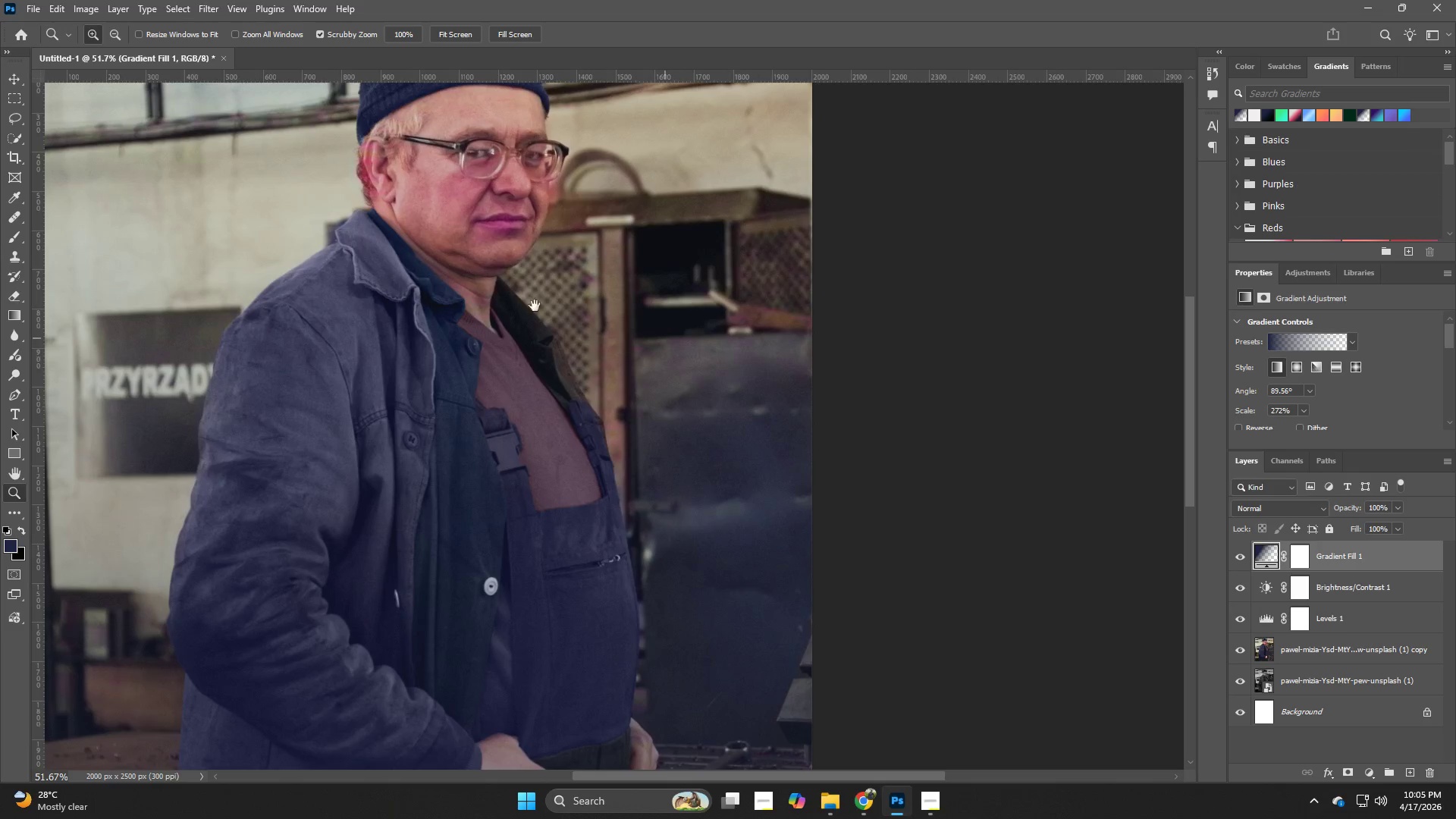 
hold_key(key=Space, duration=0.73)
 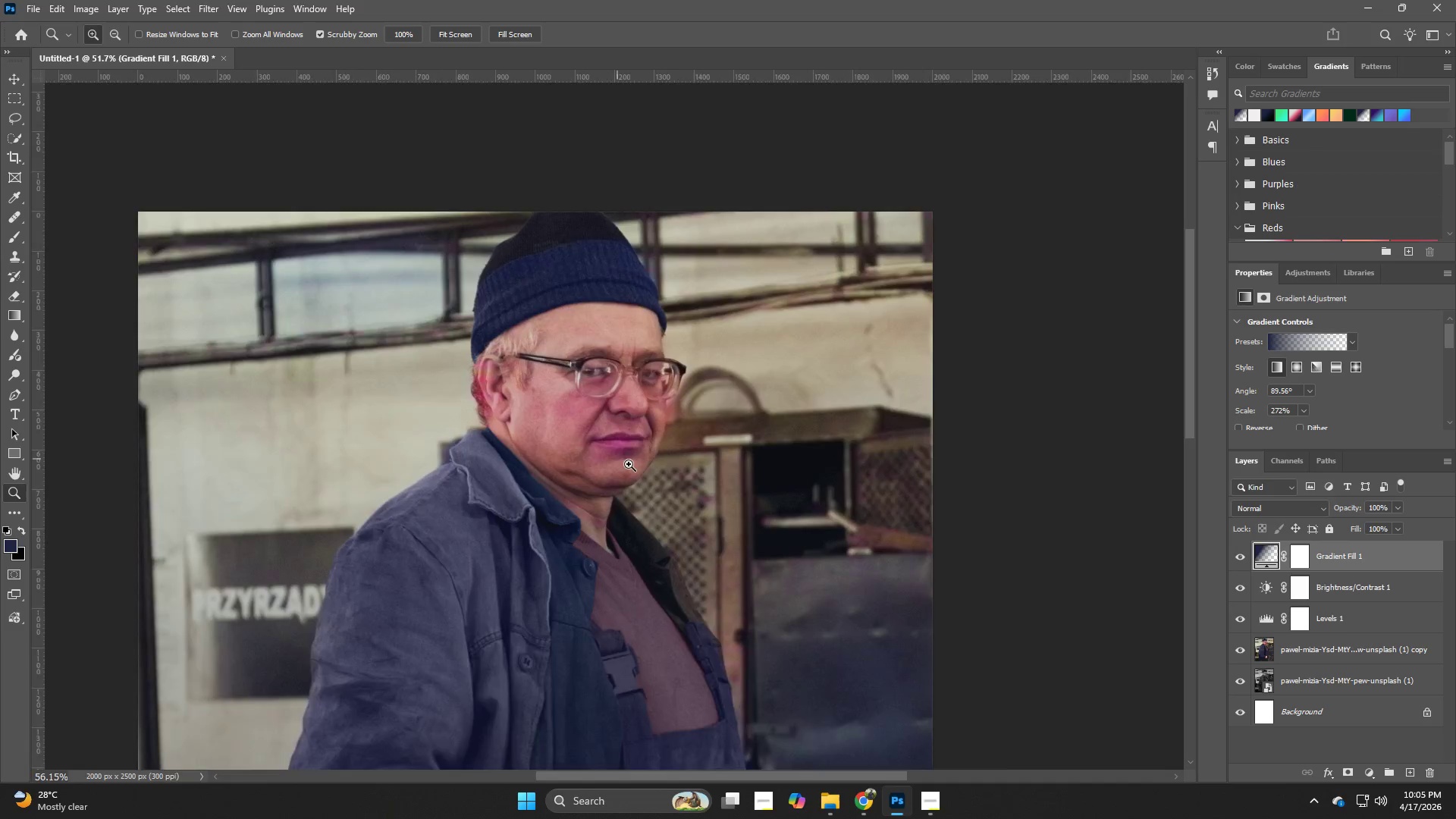 
left_click_drag(start_coordinate=[479, 275], to_coordinate=[595, 494])
 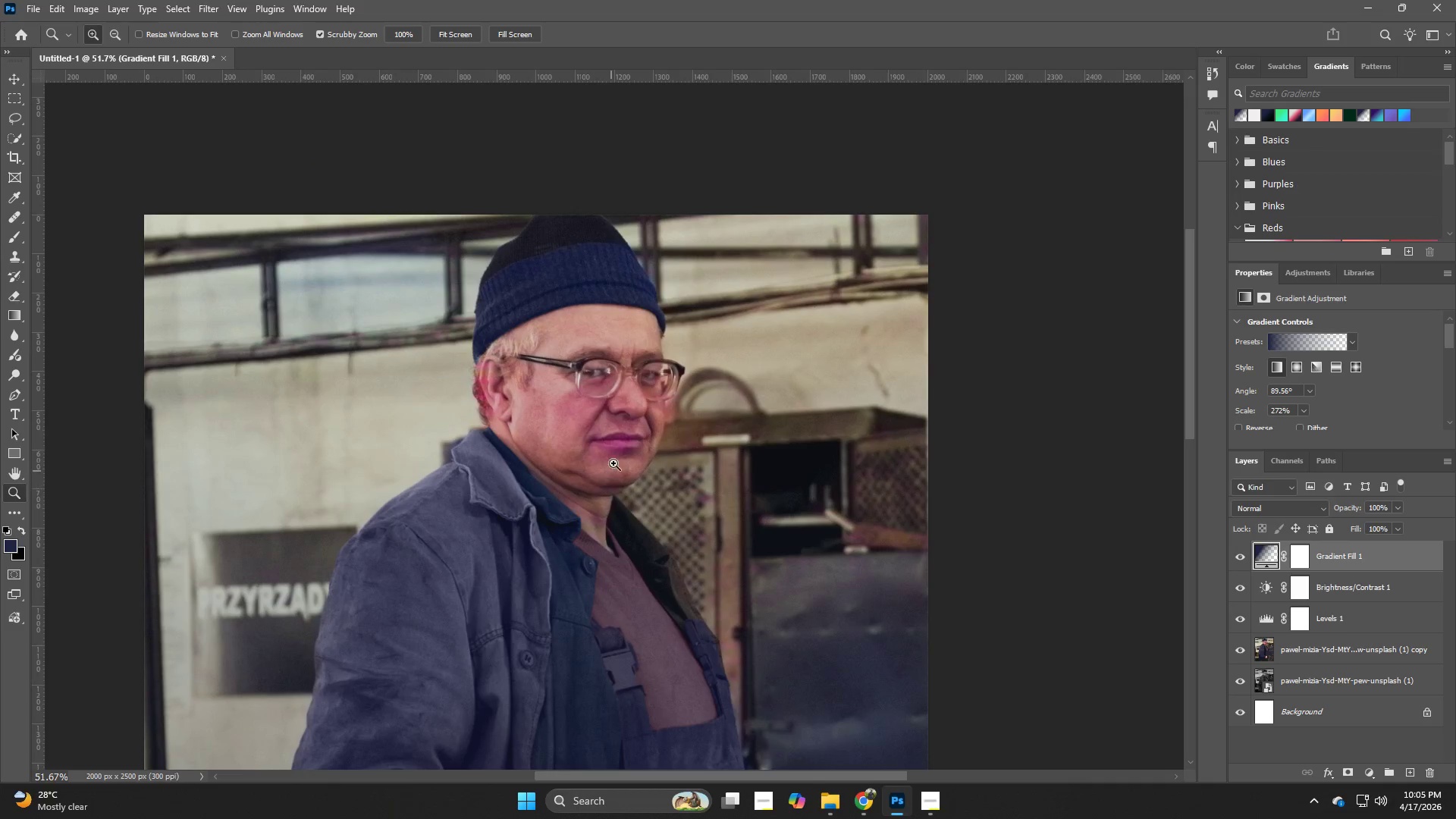 
hold_key(key=Z, duration=1.41)
 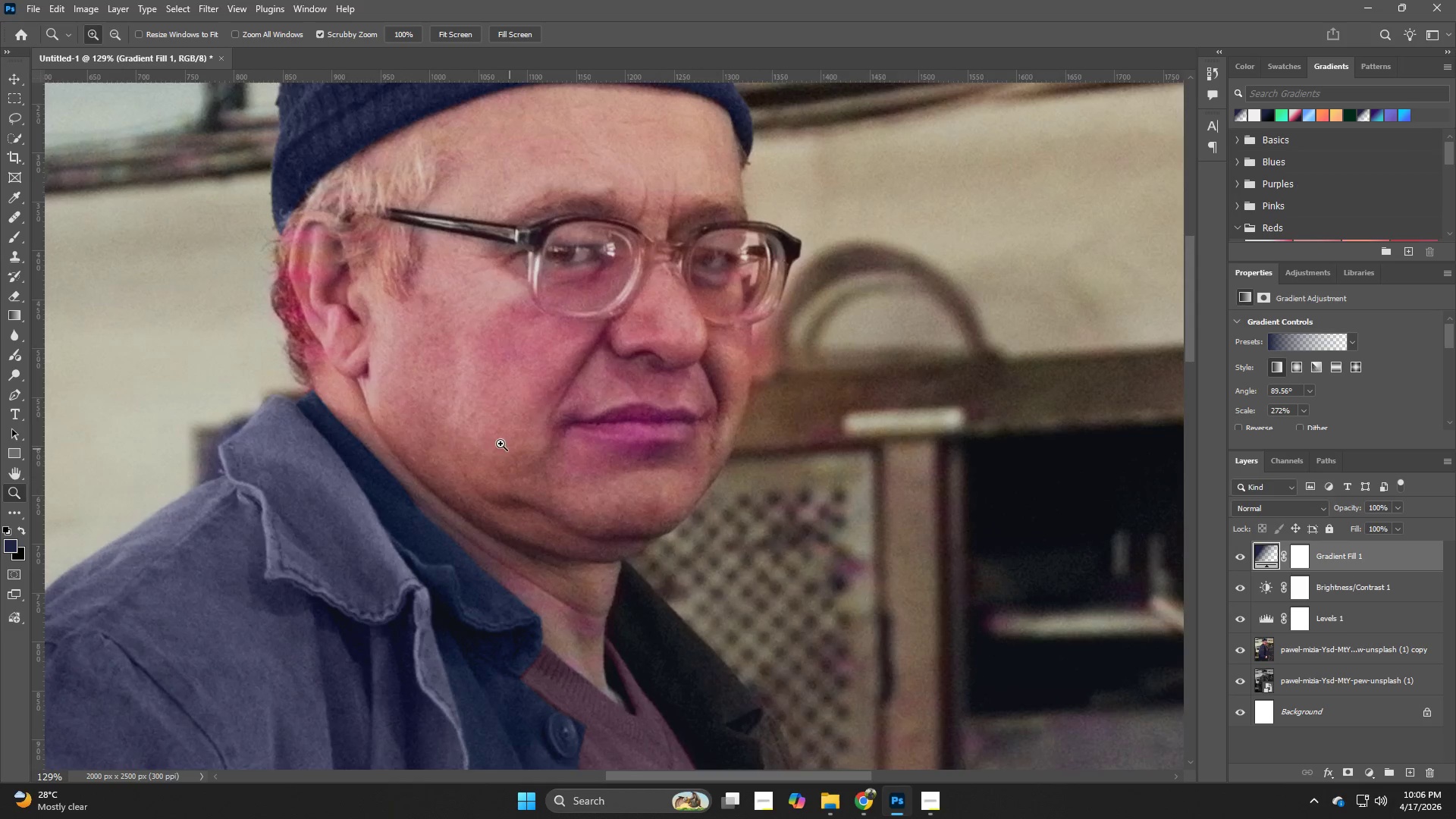 
left_click_drag(start_coordinate=[607, 452], to_coordinate=[667, 479])
 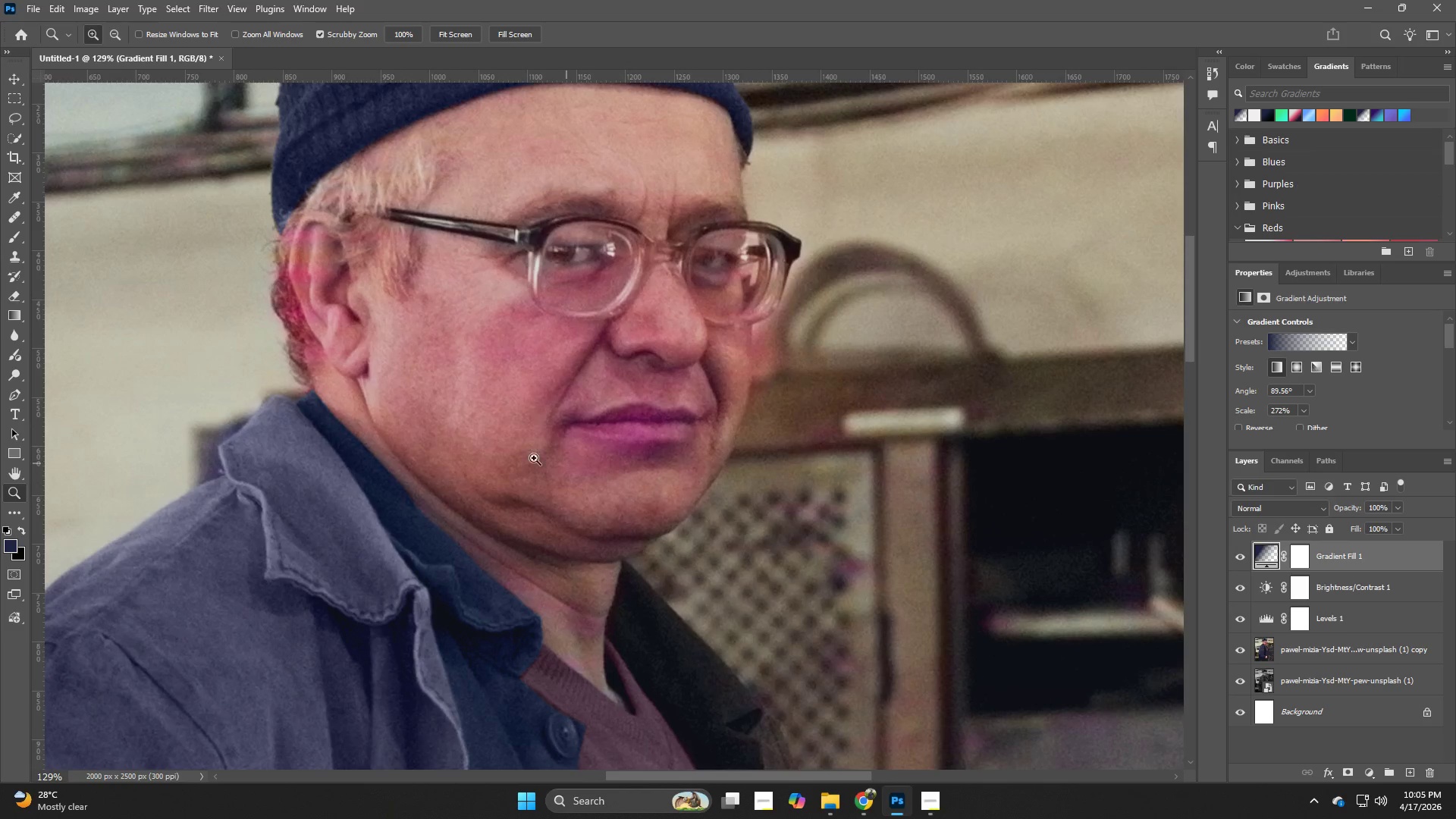 
hold_key(key=Z, duration=0.34)
 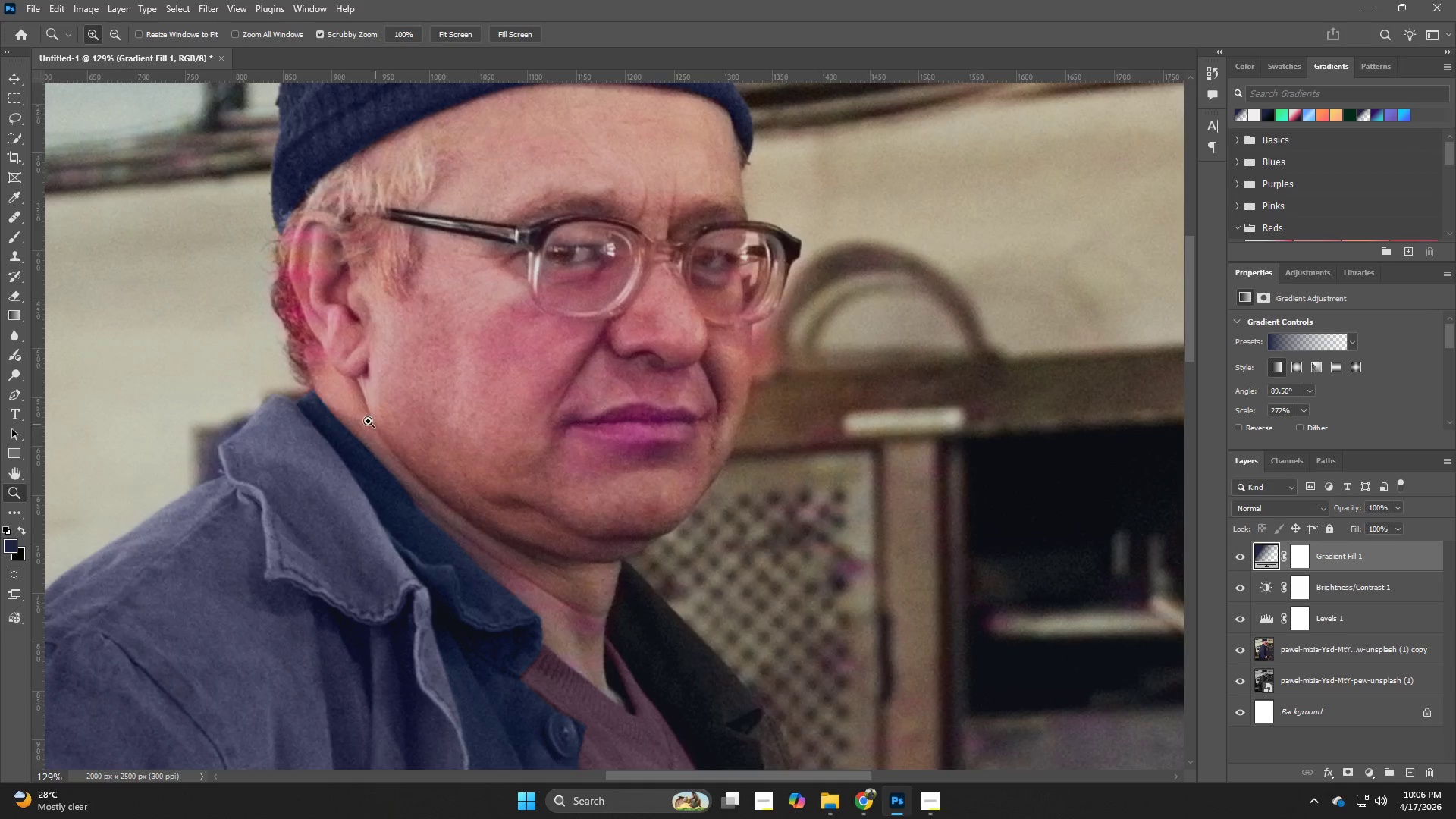 
hold_key(key=Space, duration=0.53)
 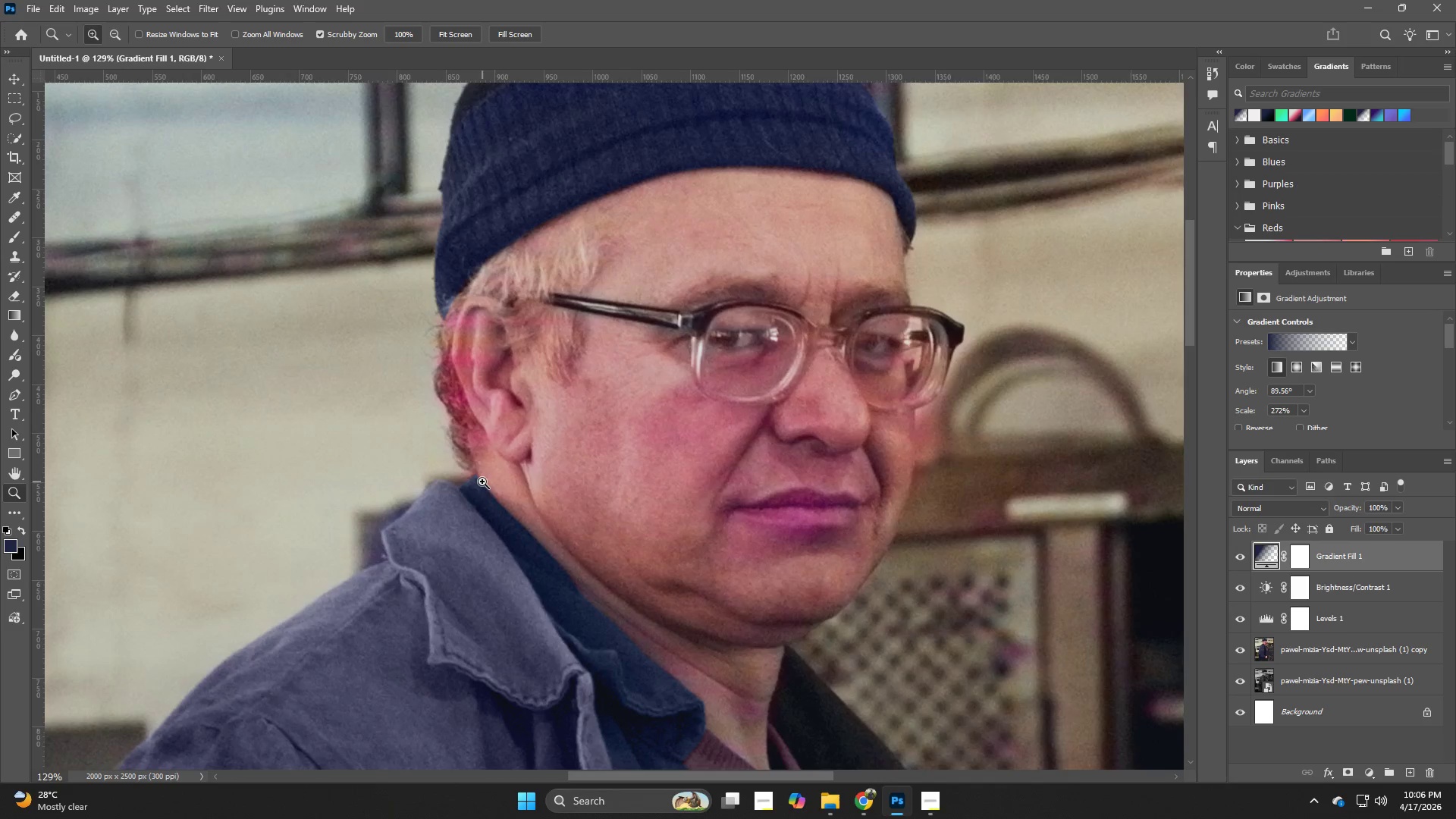 
left_click_drag(start_coordinate=[368, 421], to_coordinate=[531, 506])
 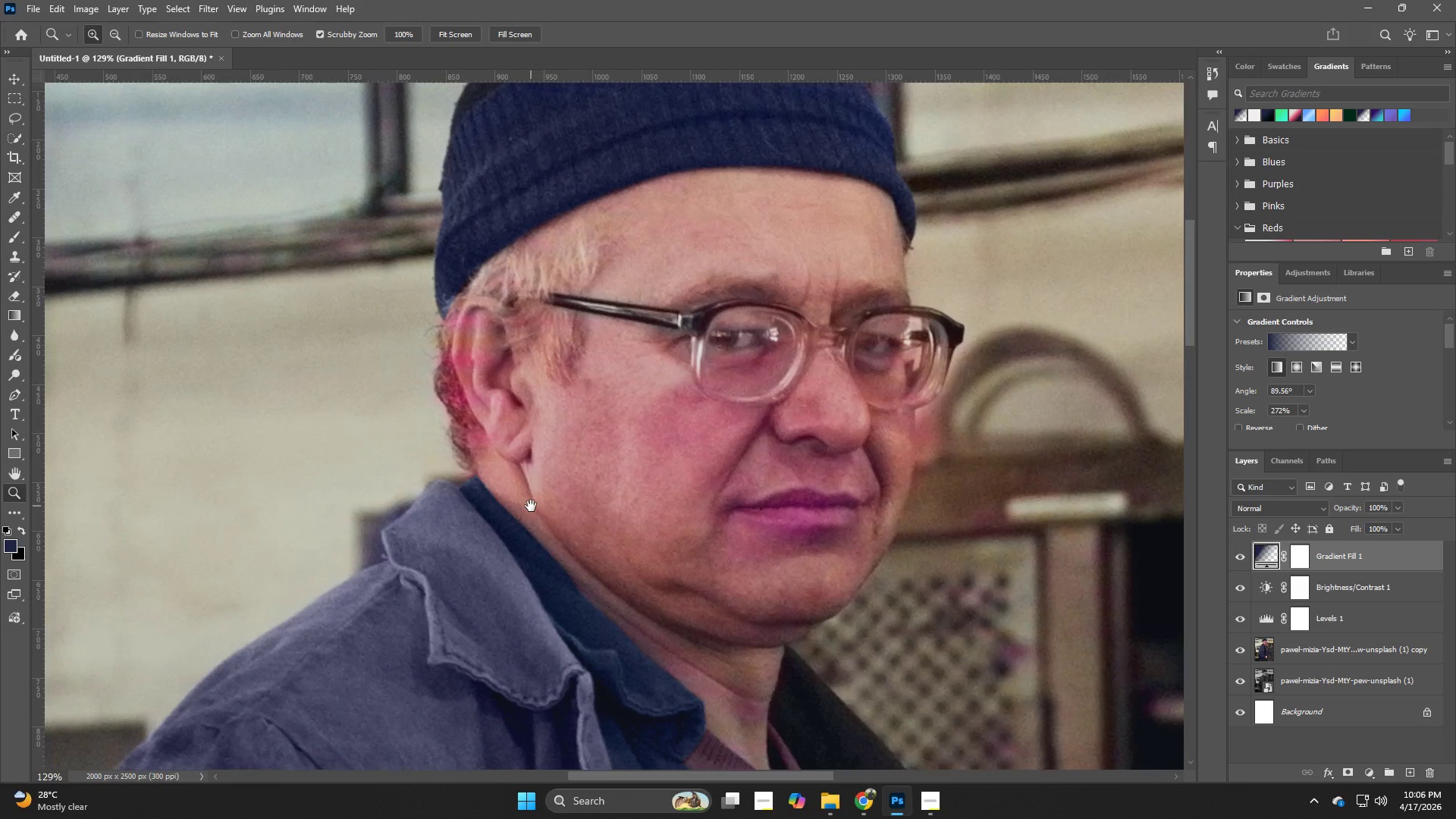 
hold_key(key=Space, duration=2.05)
 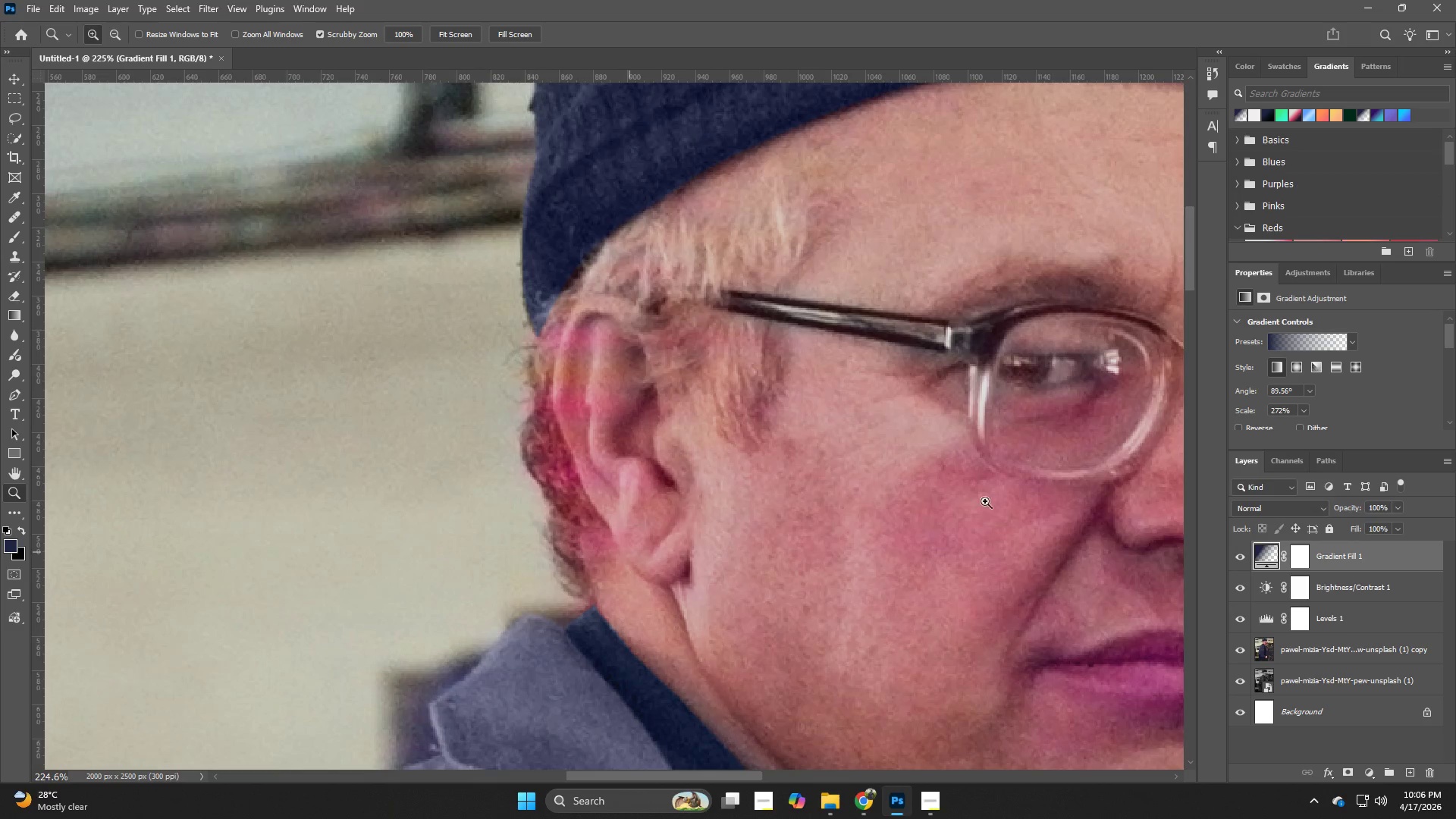 
hold_key(key=Z, duration=1.52)
 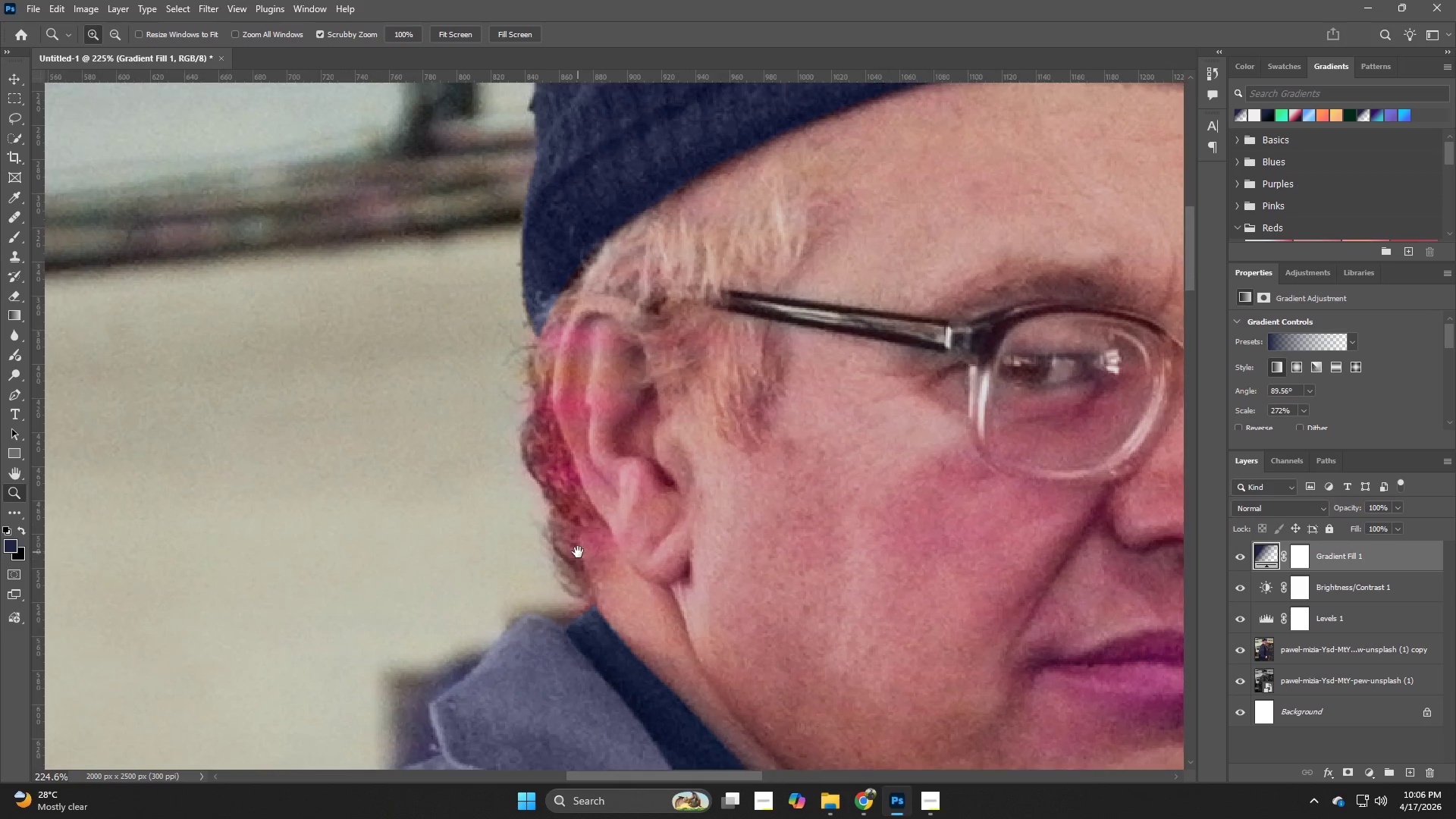 
left_click_drag(start_coordinate=[482, 482], to_coordinate=[522, 496])
 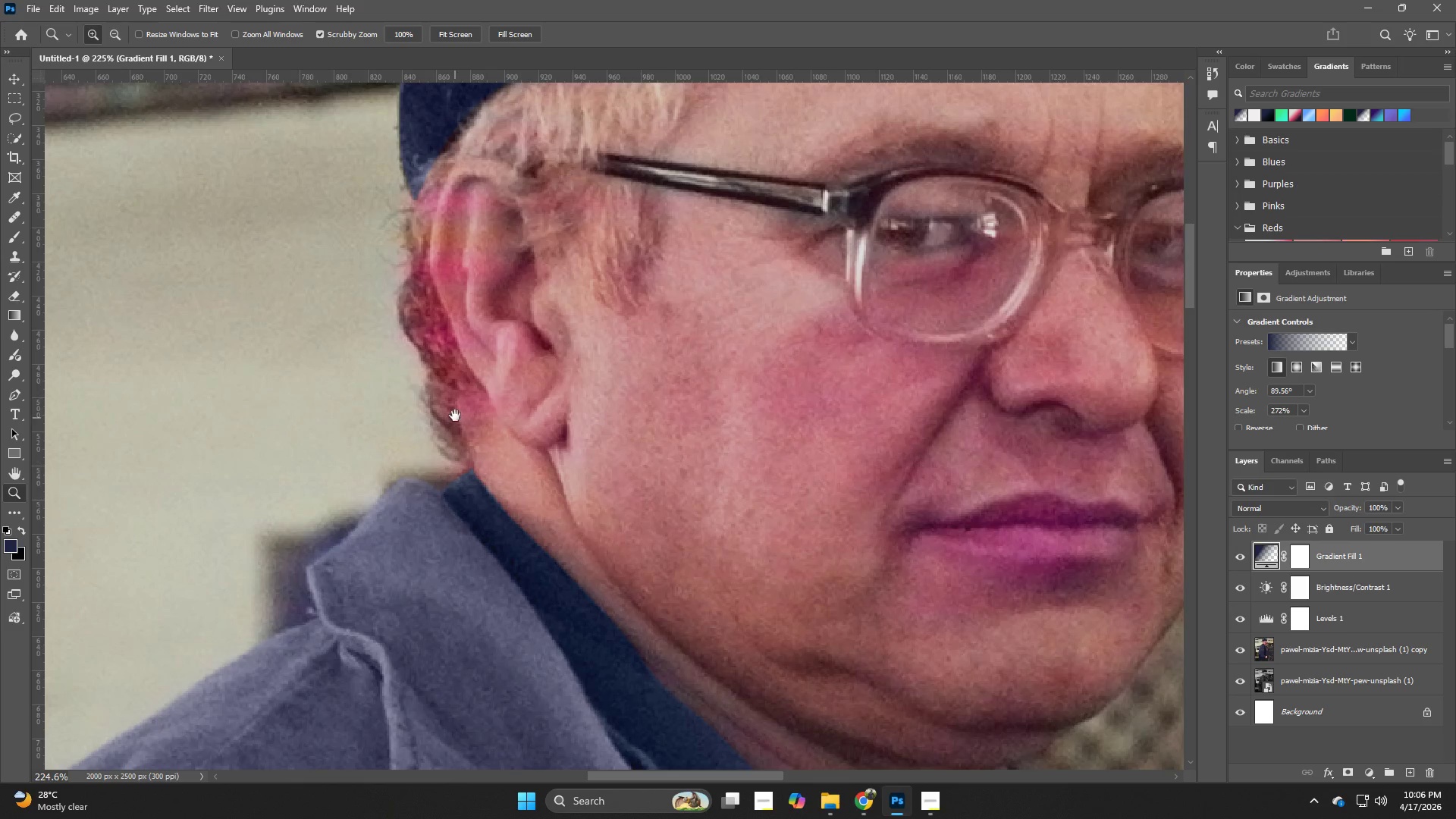 
hold_key(key=Space, duration=0.55)
 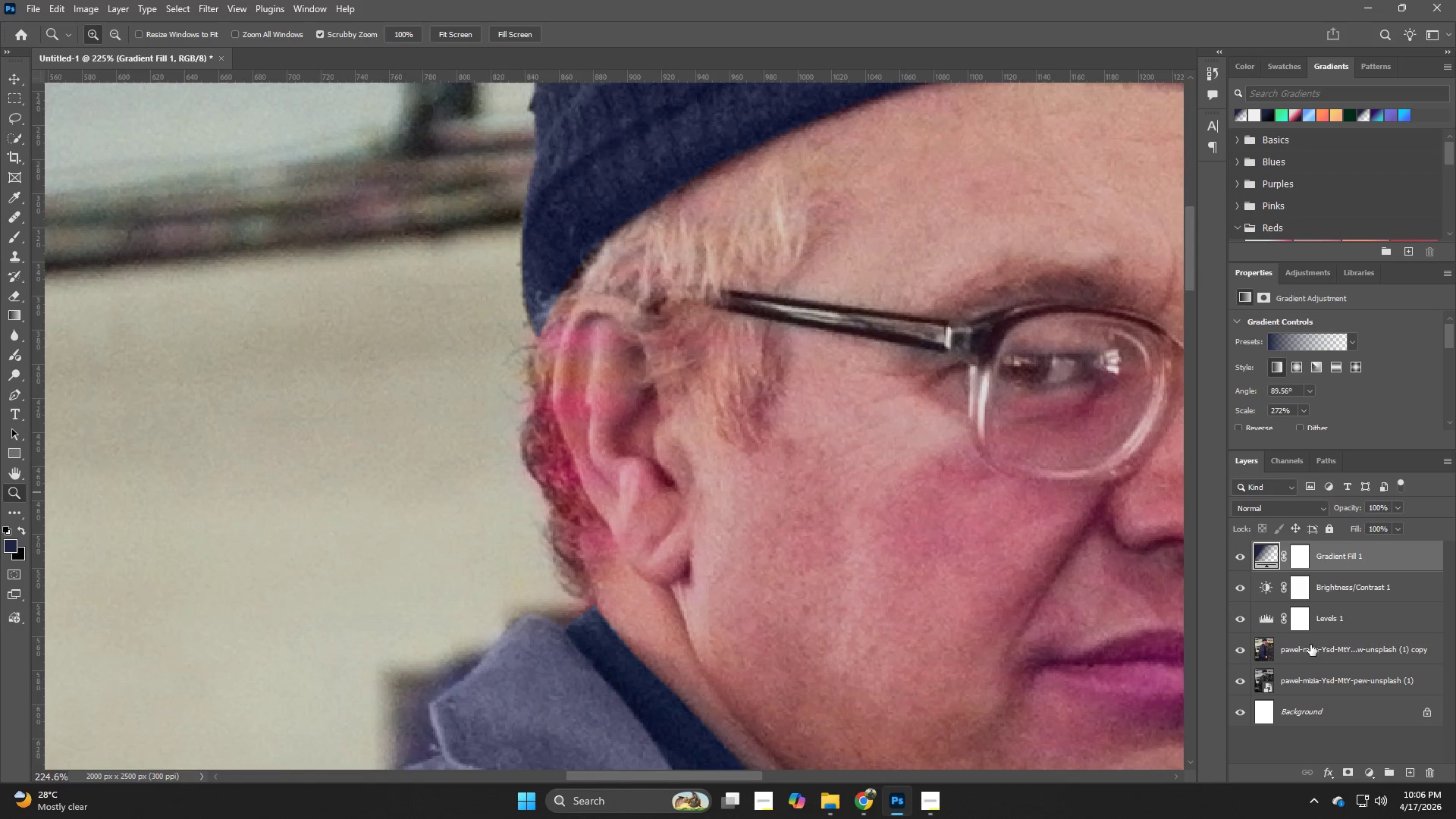 
left_click_drag(start_coordinate=[455, 416], to_coordinate=[578, 552])
 